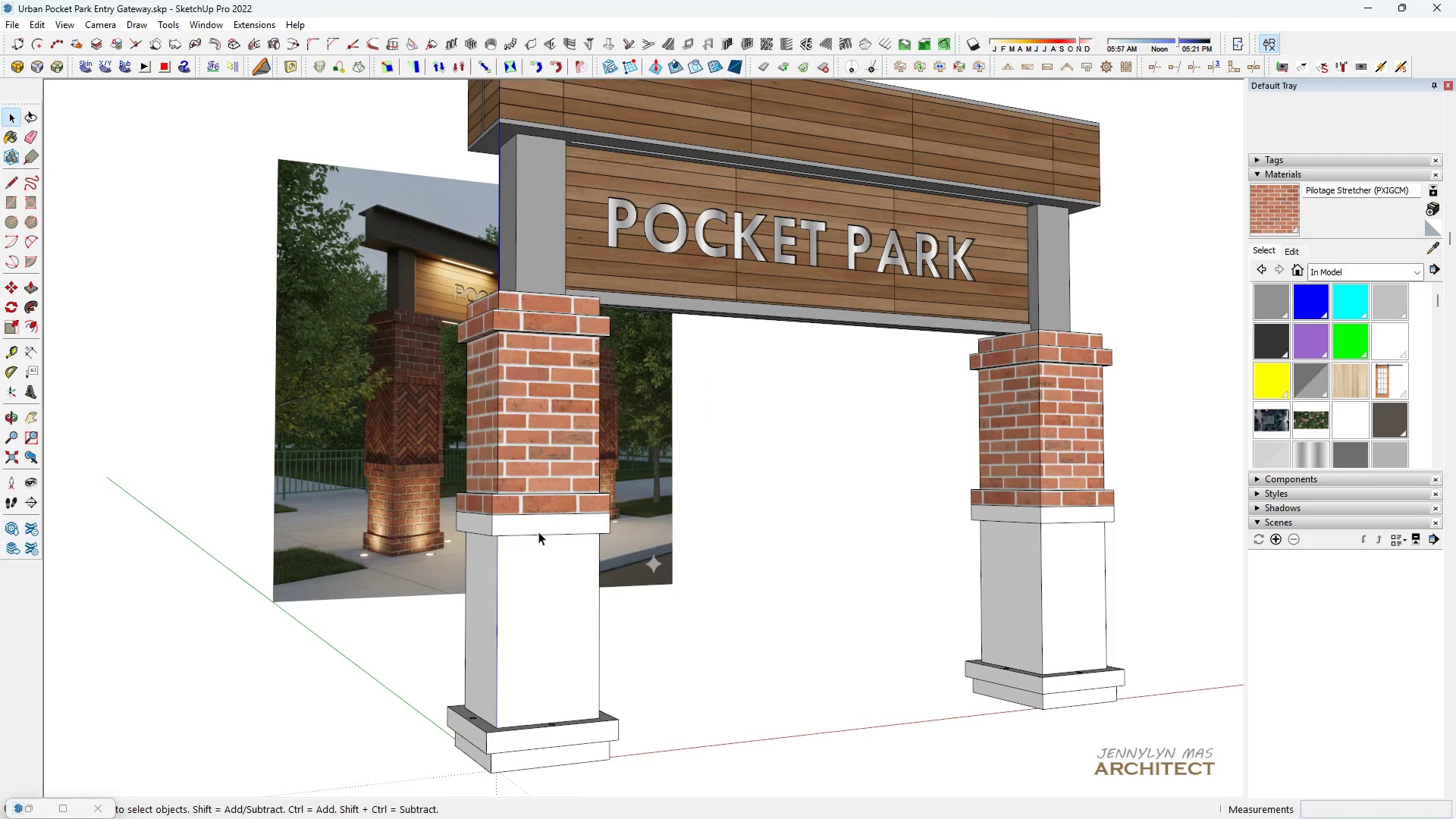 
scroll: coordinate [538, 532], scroll_direction: up, amount: 2.0
 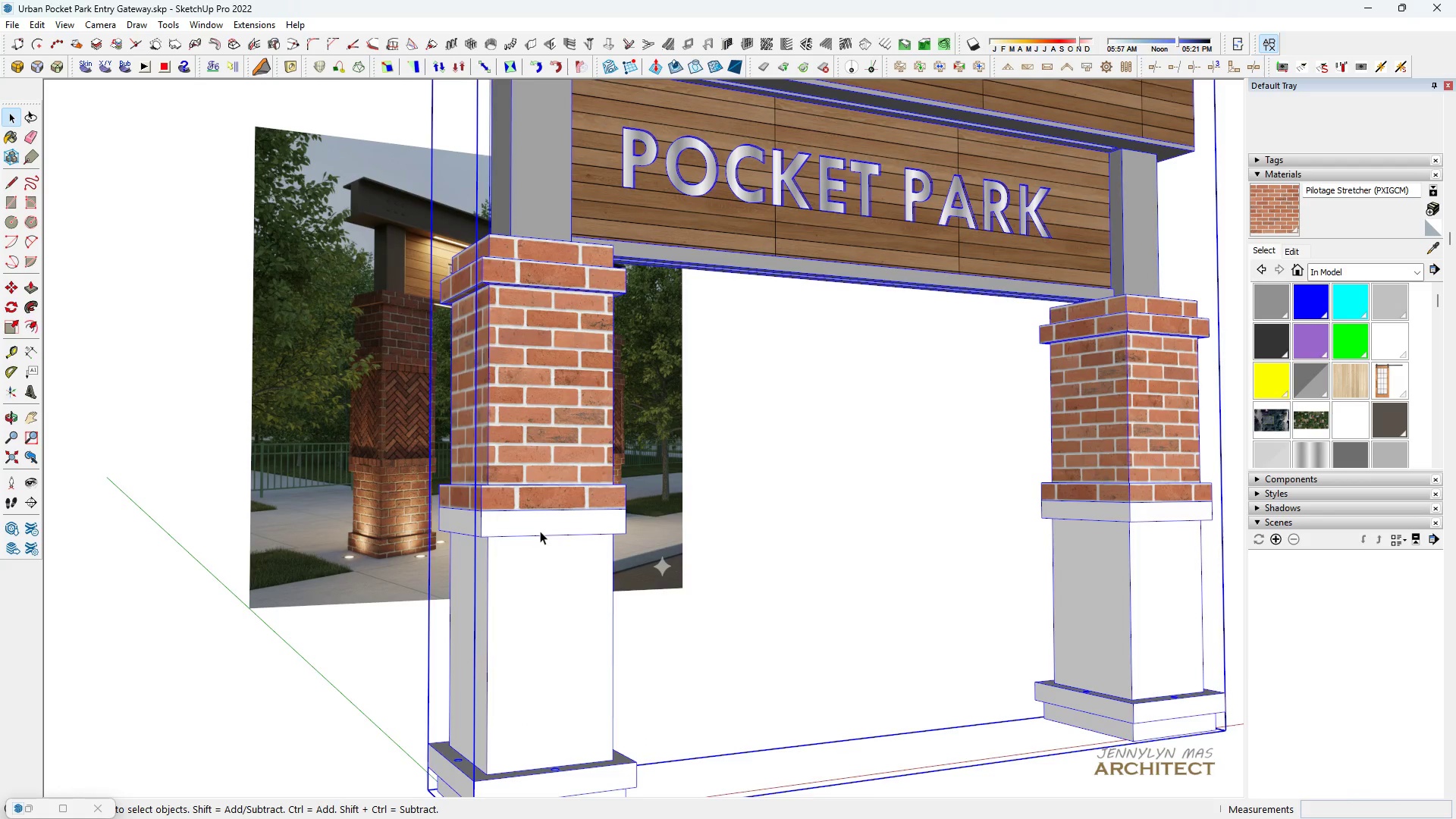 
double_click([540, 531])
 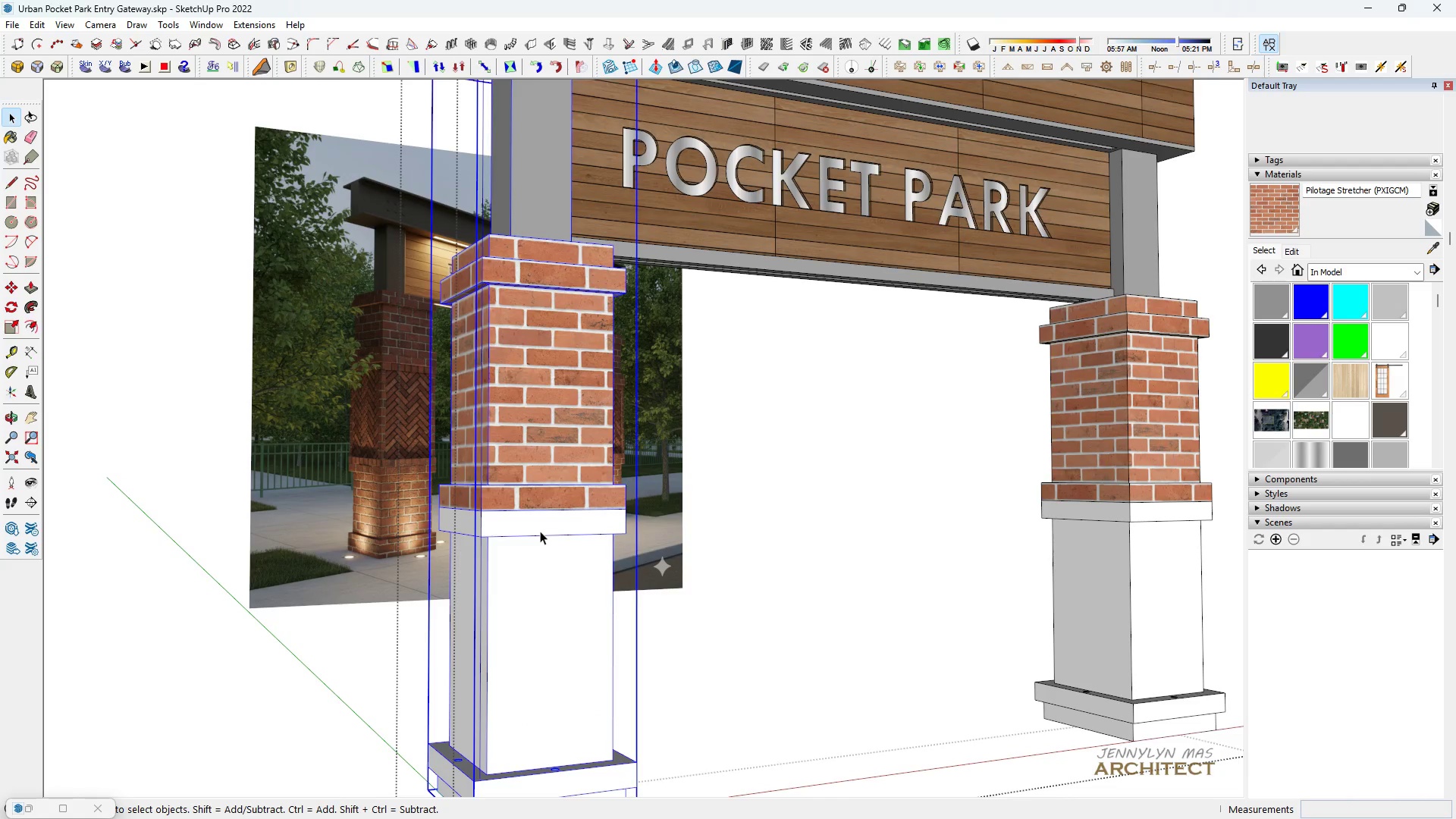 
triple_click([540, 531])
 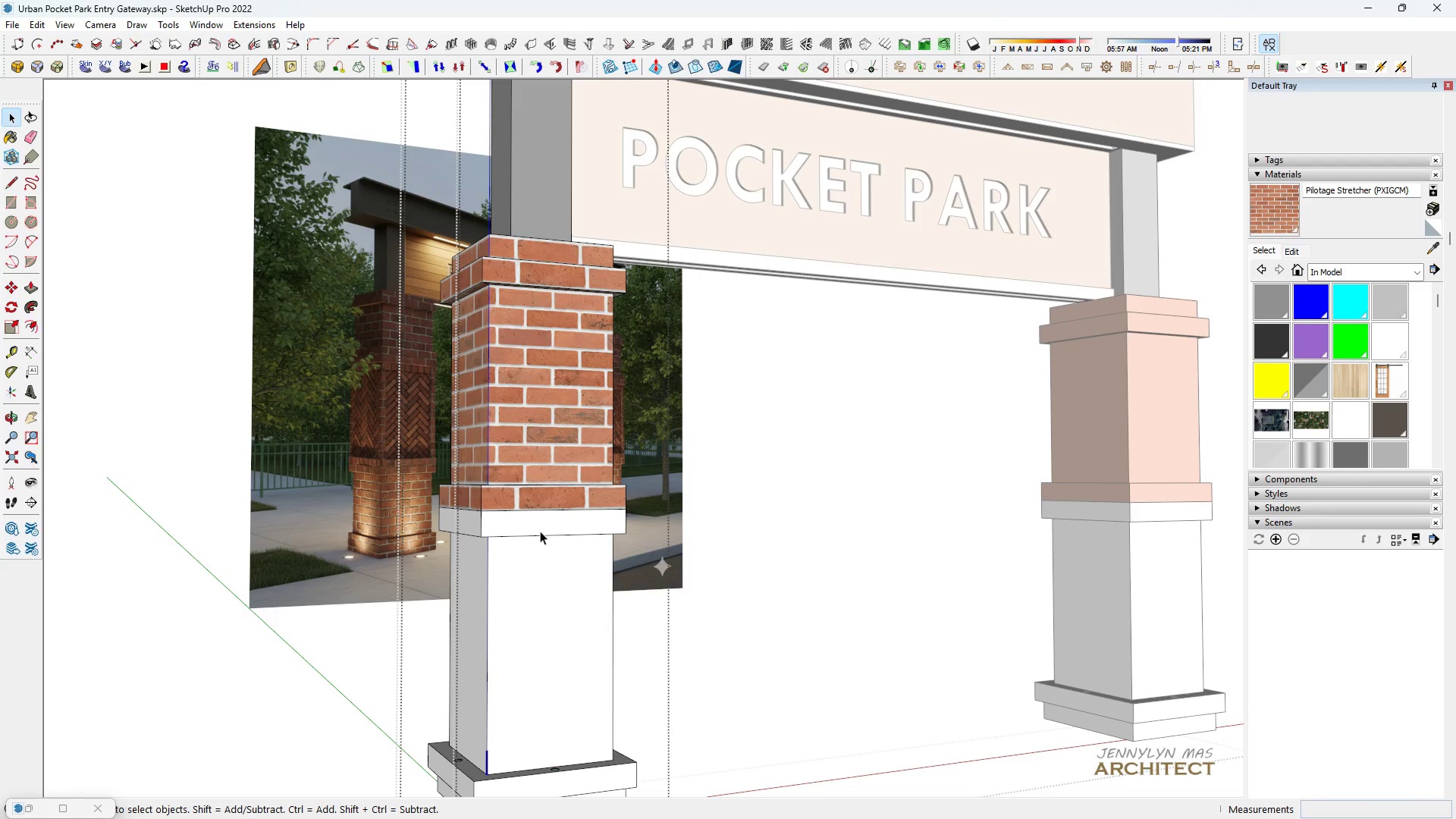 
triple_click([540, 531])
 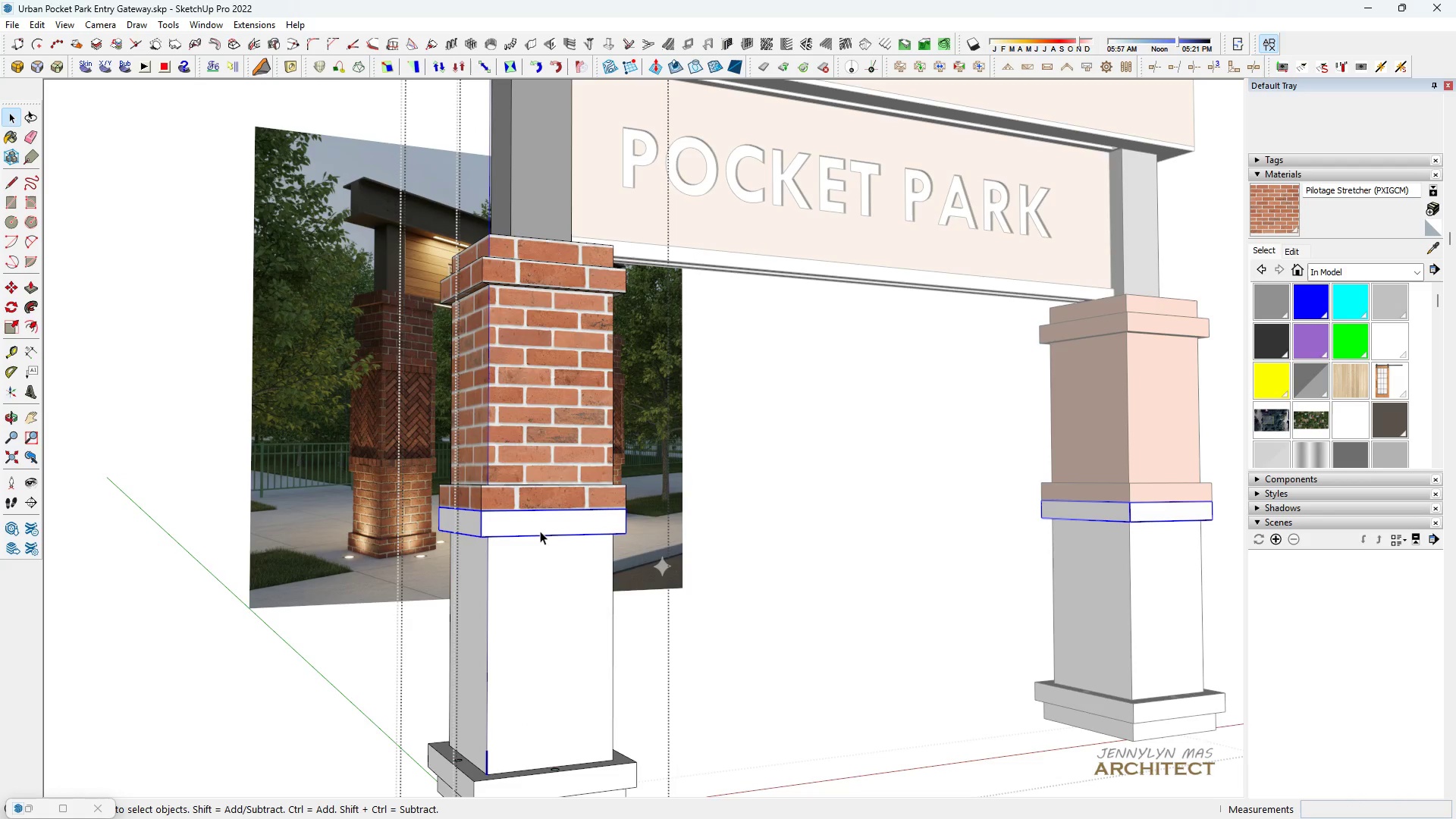 
triple_click([540, 531])
 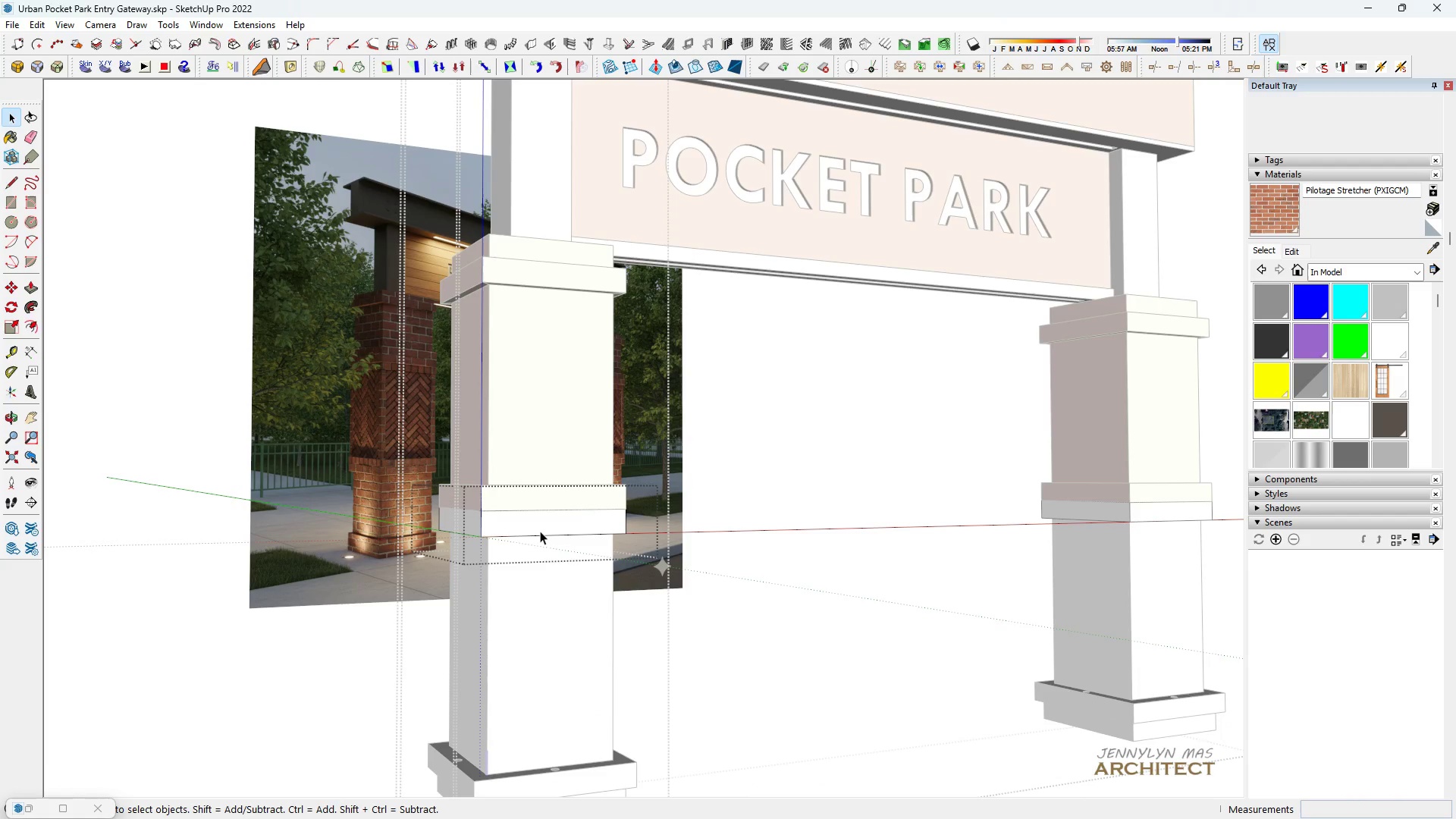 
triple_click([540, 531])
 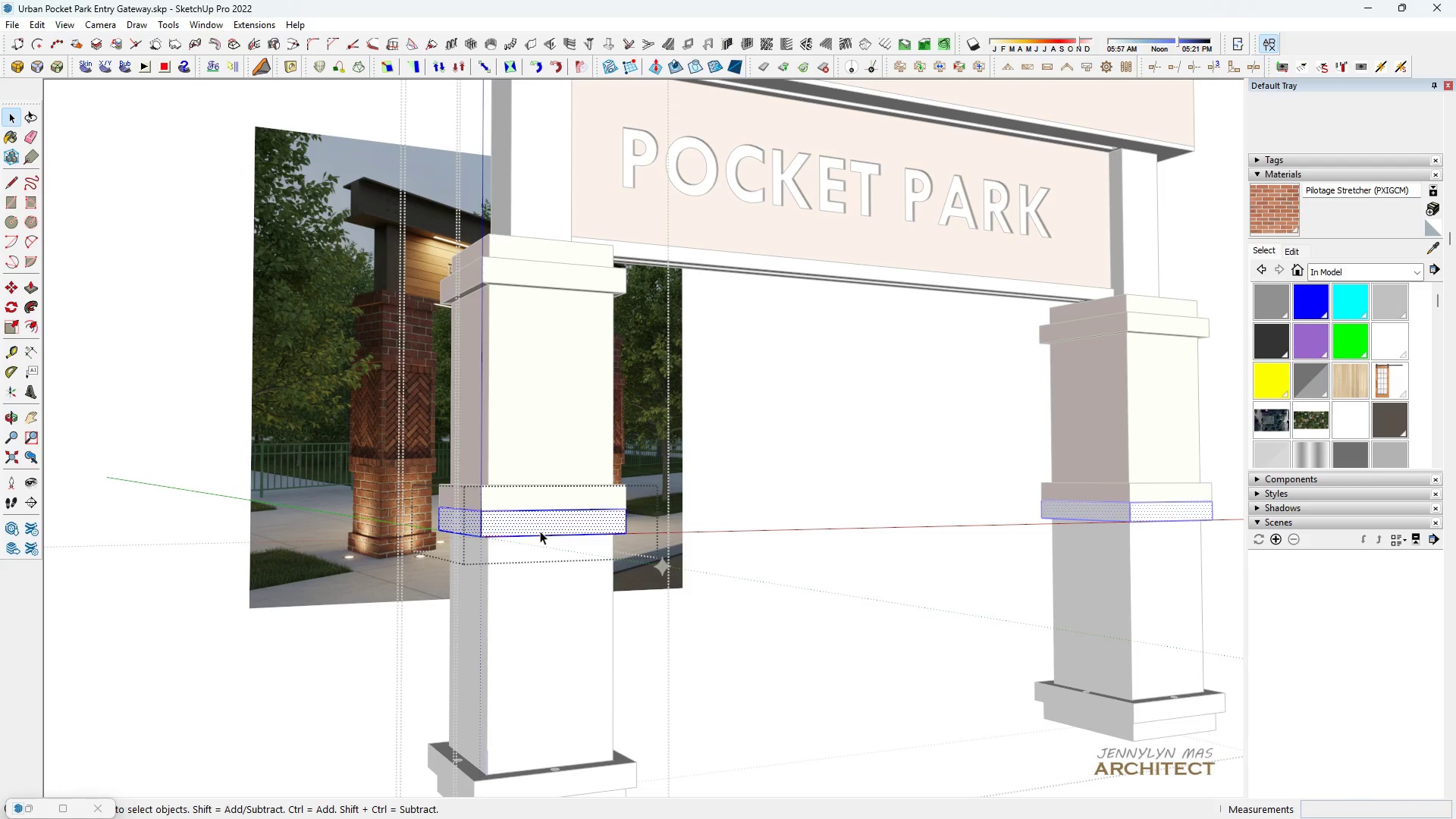 
triple_click([540, 531])
 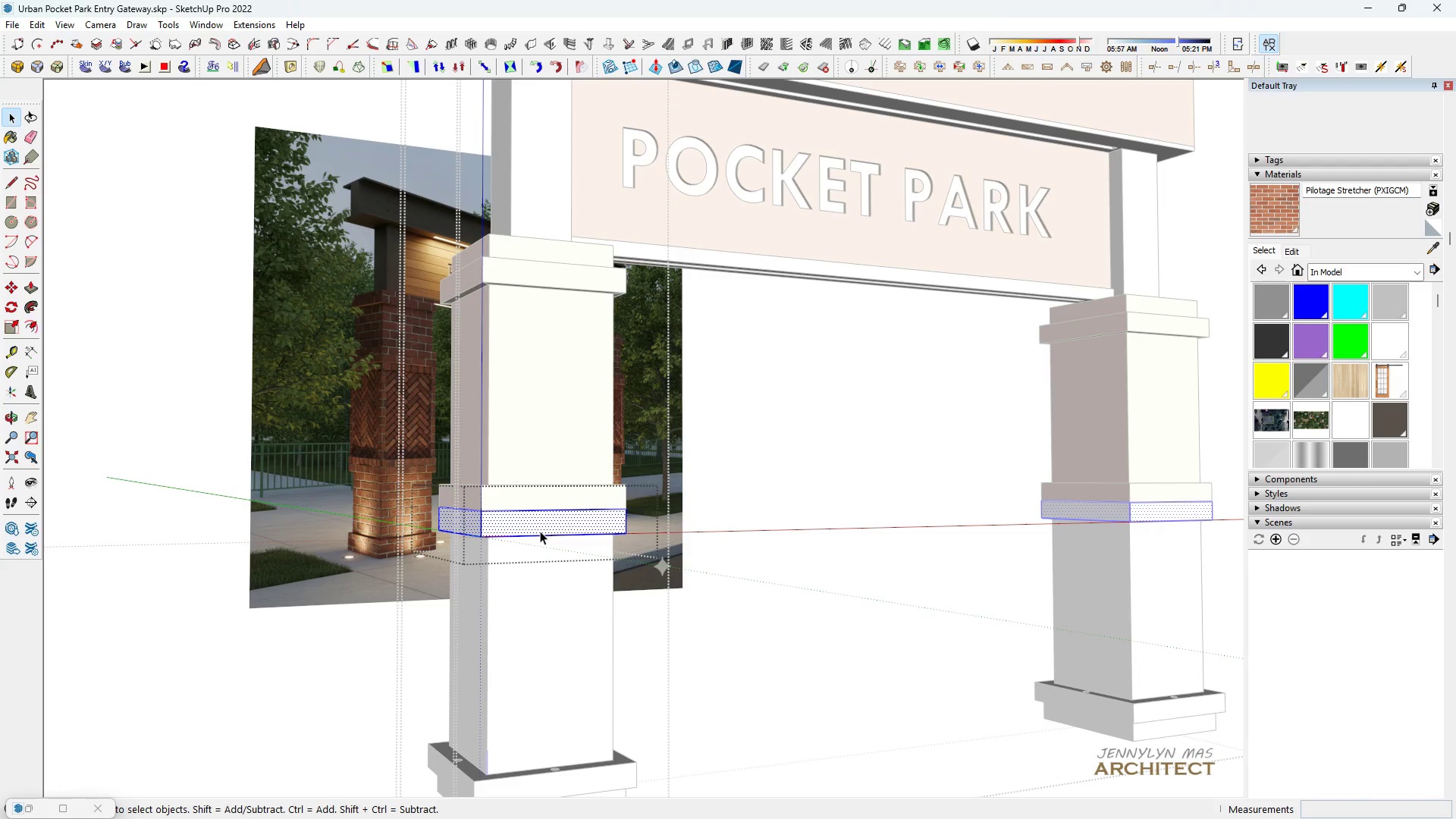 
triple_click([540, 531])
 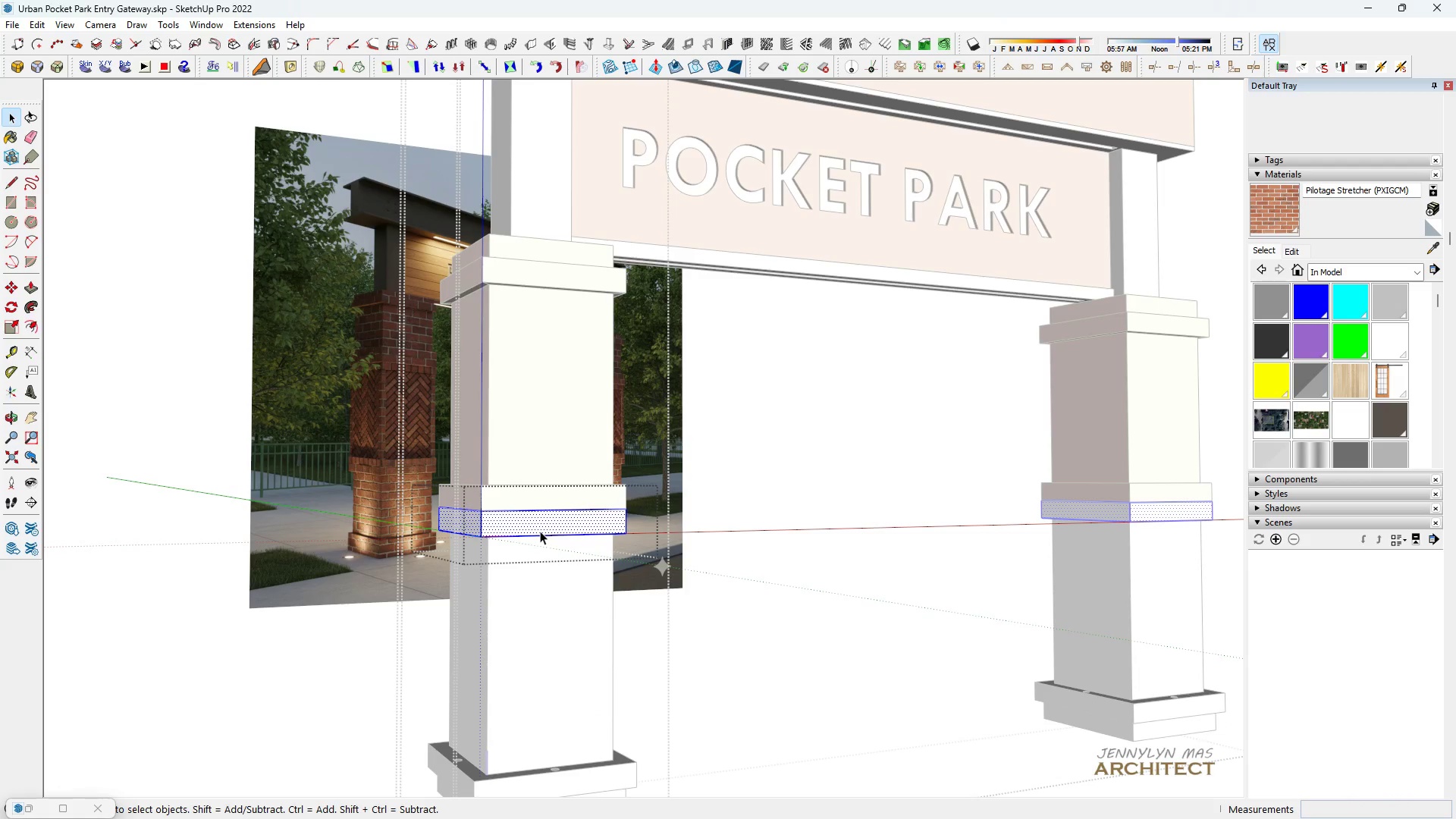 
triple_click([540, 531])
 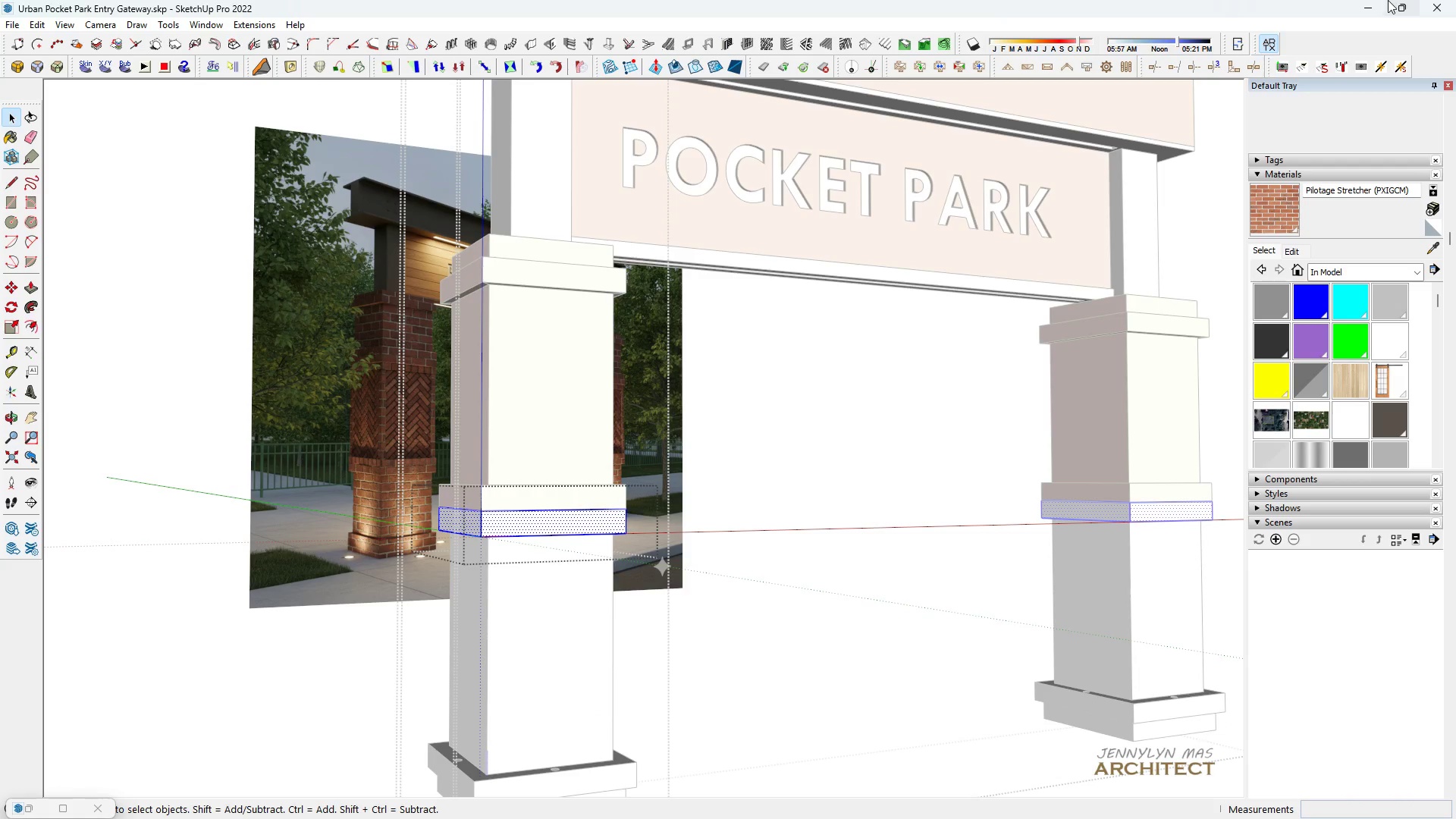 
key(Control+S)
 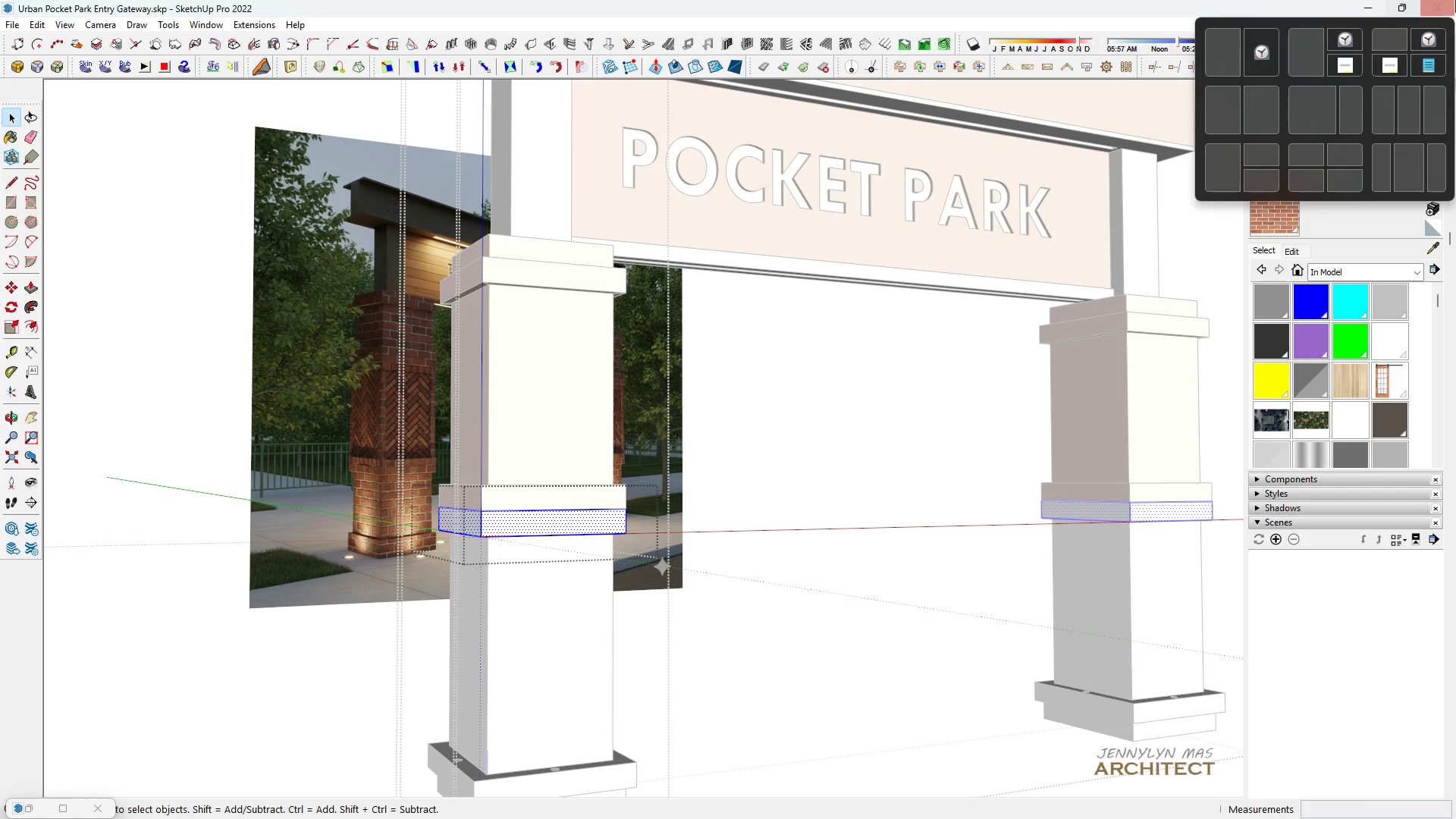 
wait(8.0)
 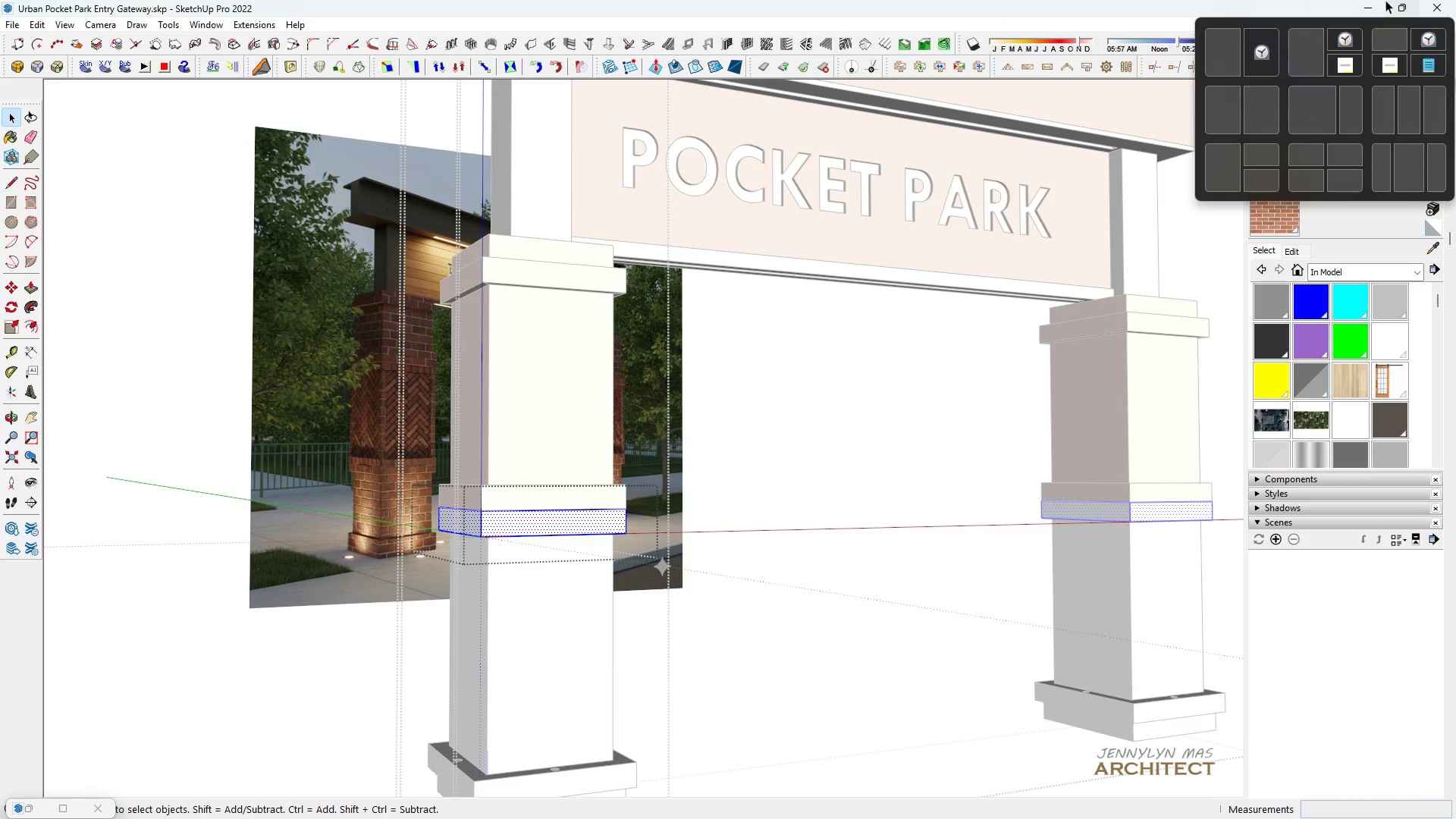 
left_click([1269, 50])
 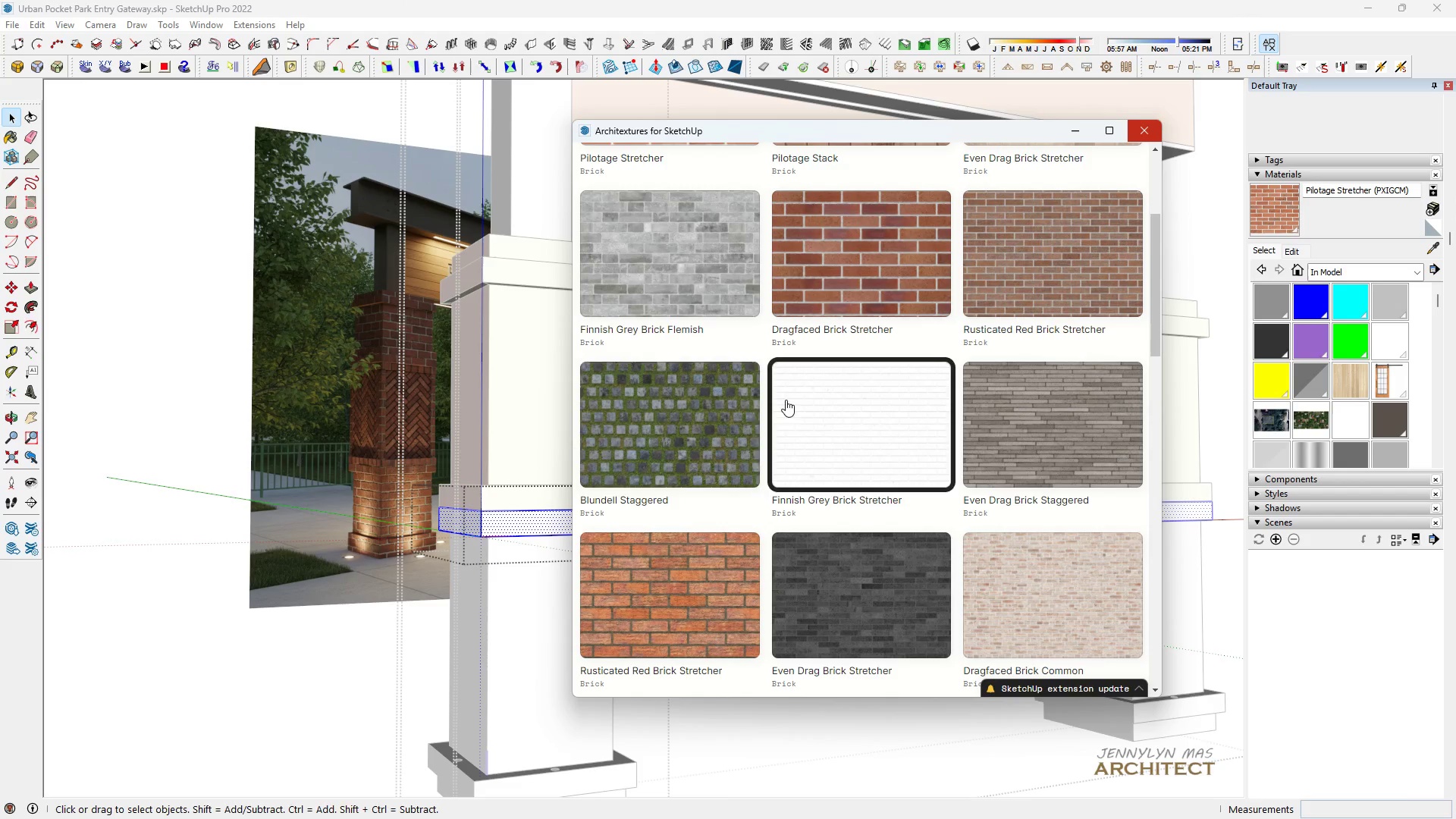 
scroll: coordinate [726, 497], scroll_direction: down, amount: 11.0
 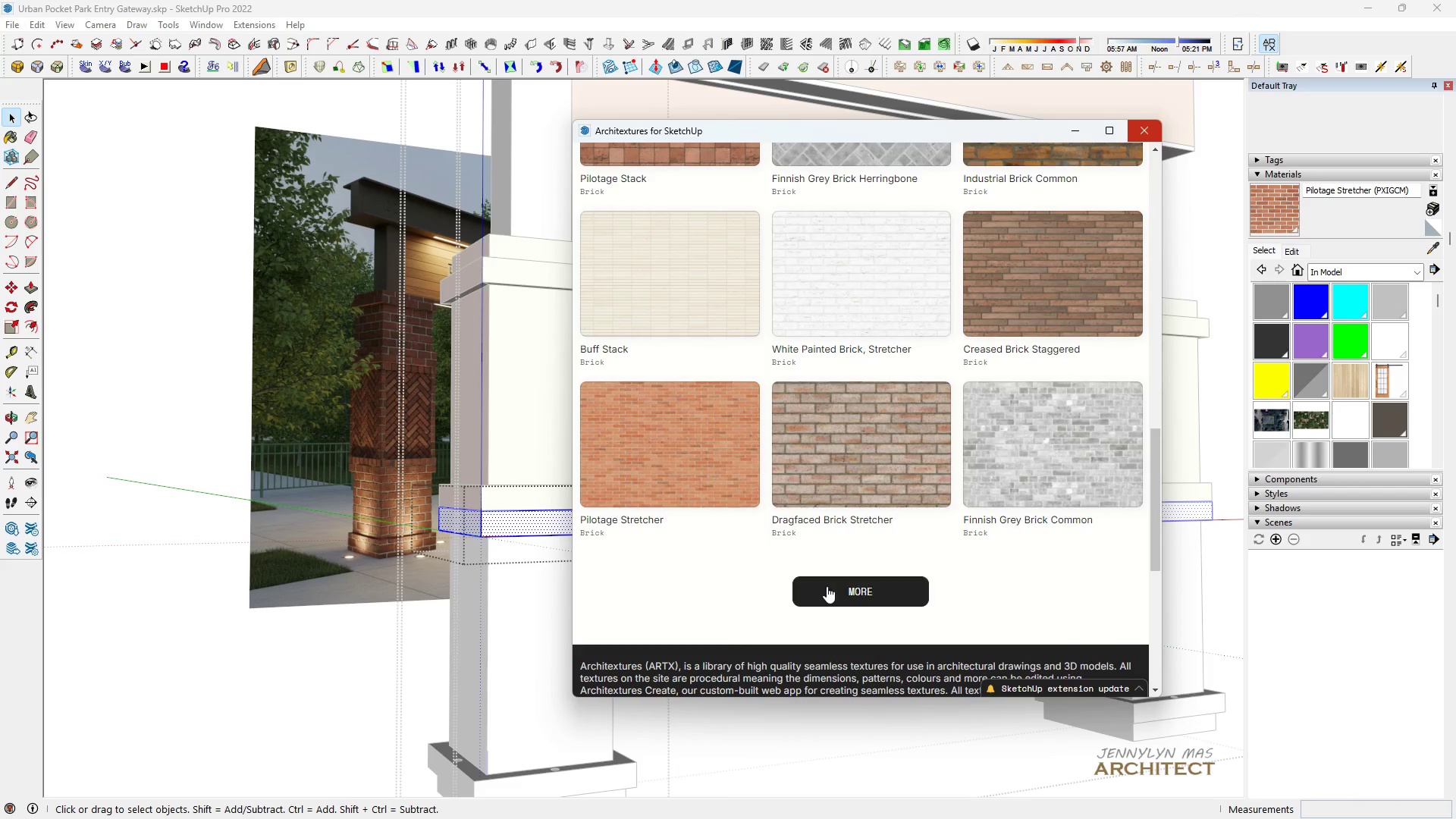 
left_click([829, 581])
 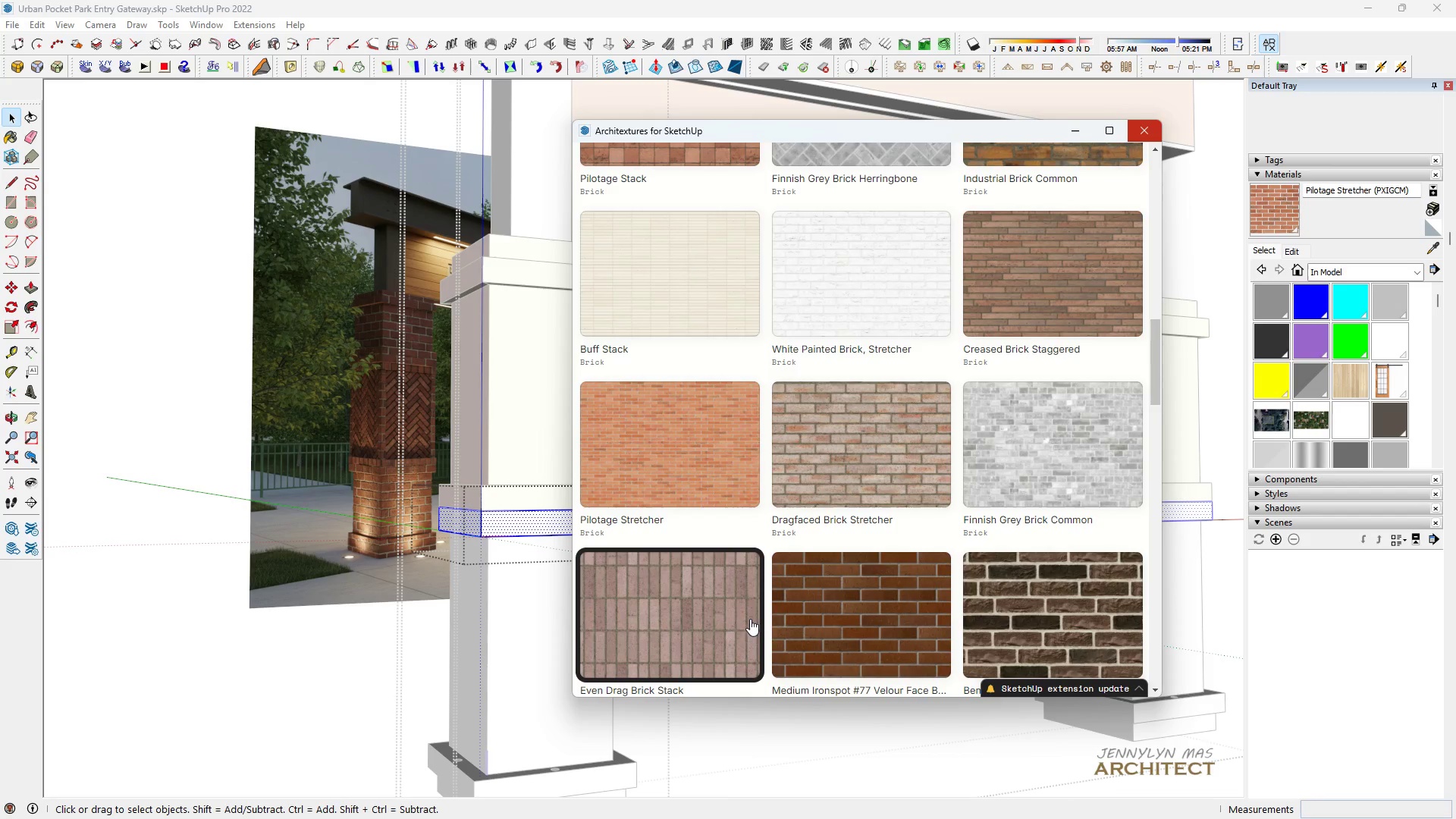 
wait(23.02)
 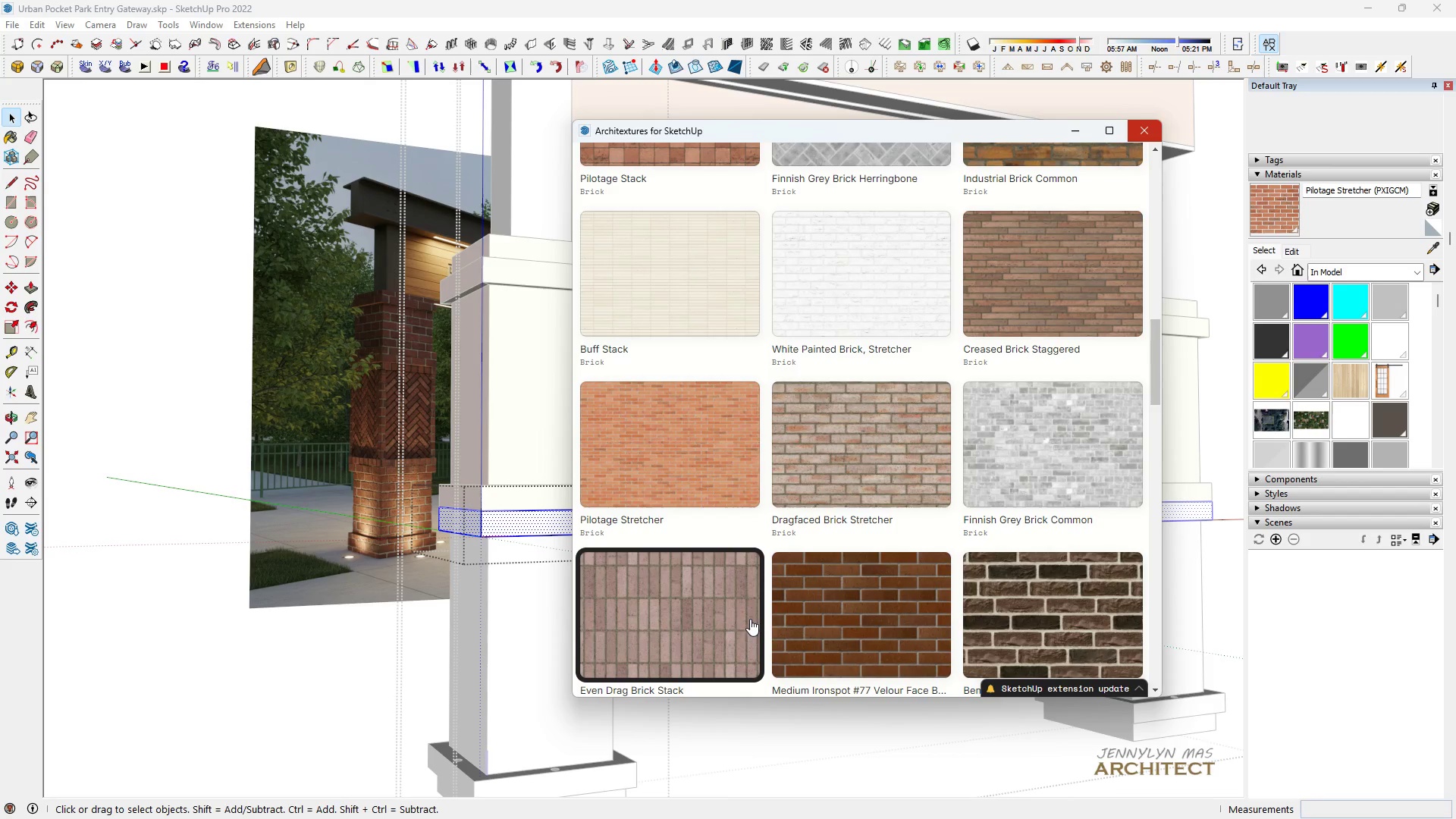 
scroll: coordinate [840, 535], scroll_direction: down, amount: 12.0
 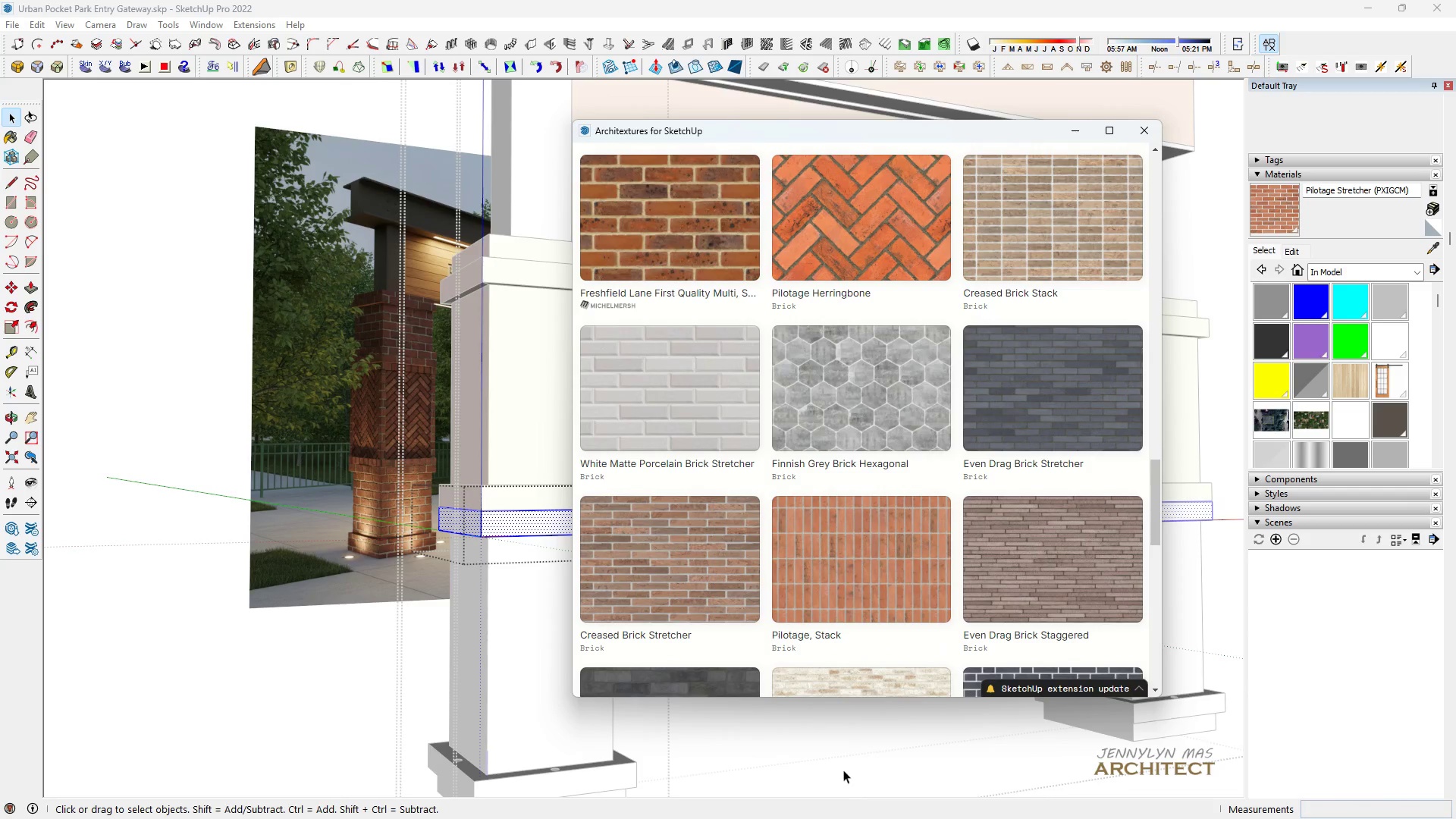 
scroll: coordinate [848, 399], scroll_direction: up, amount: 4.0
 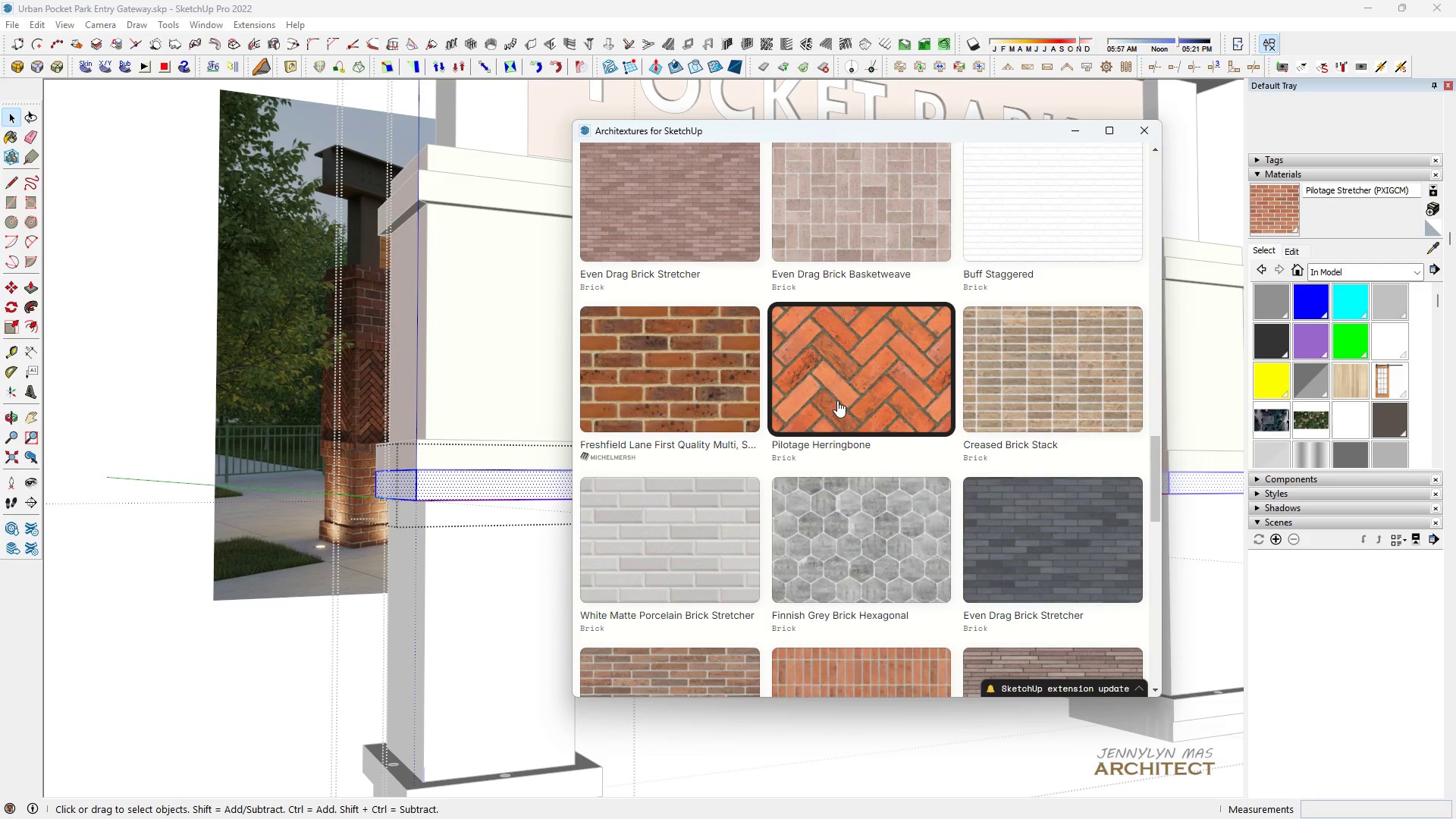 
scroll: coordinate [835, 400], scroll_direction: down, amount: 2.0
 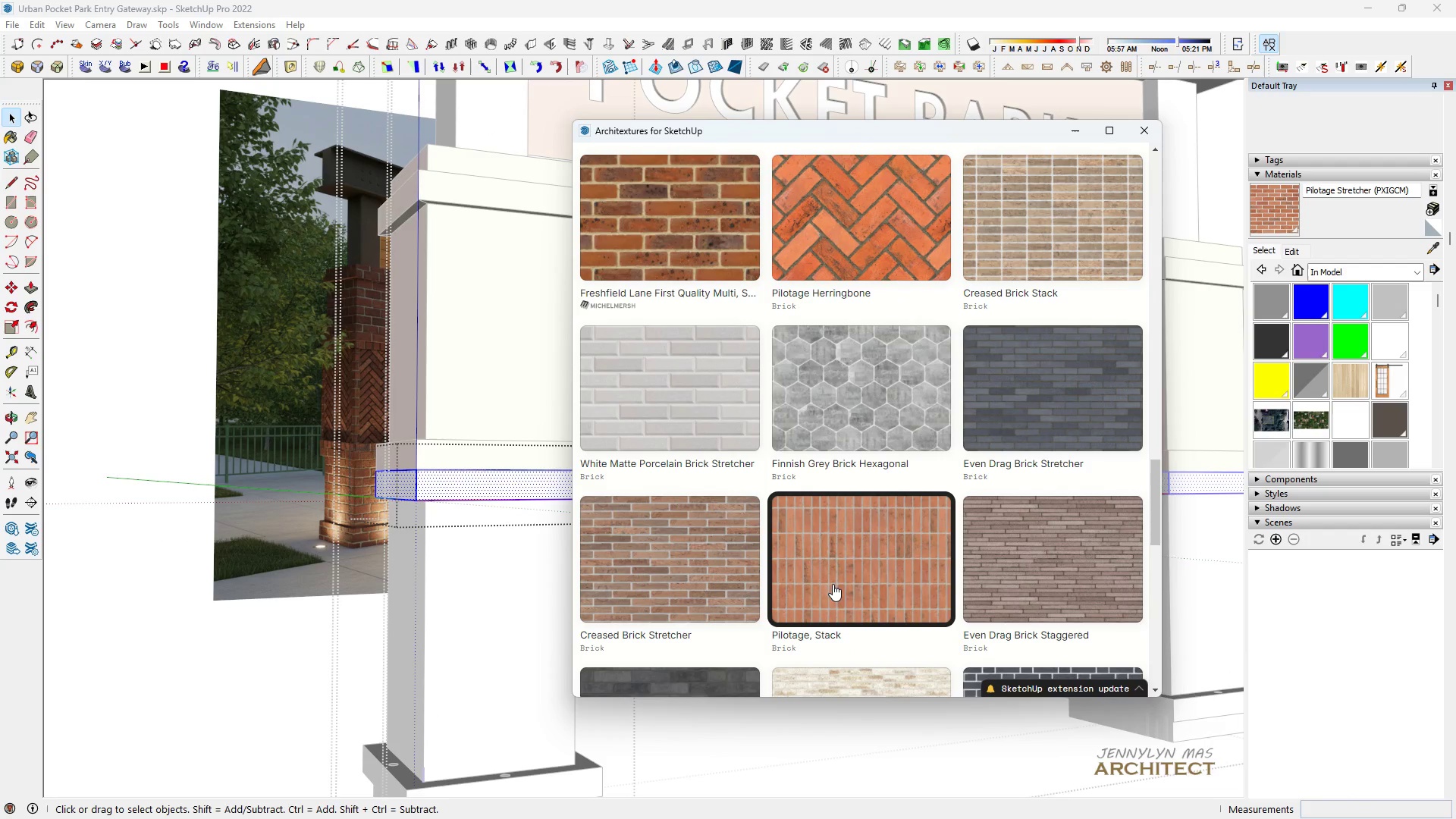 
left_click([833, 584])
 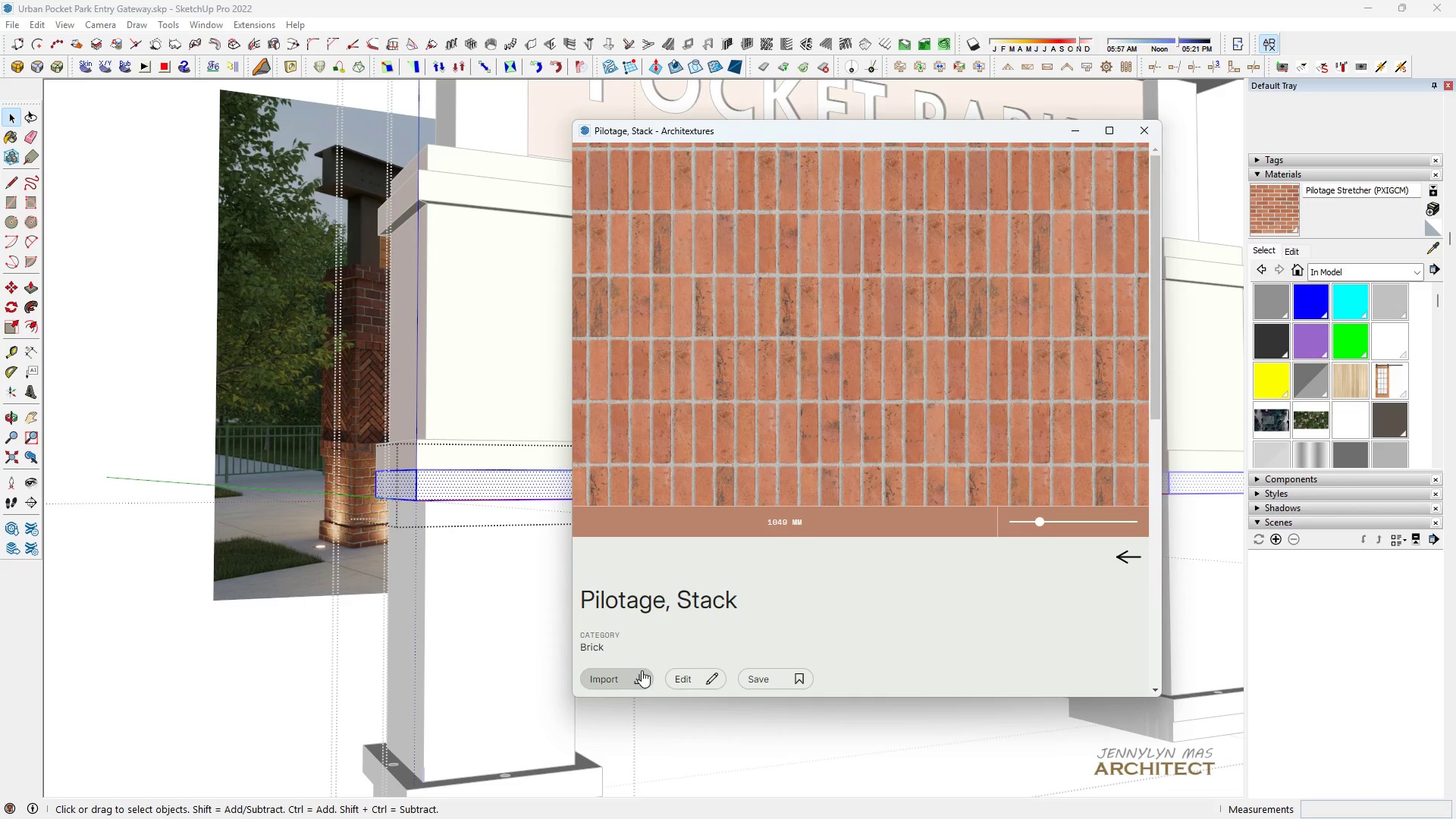 
left_click([635, 673])
 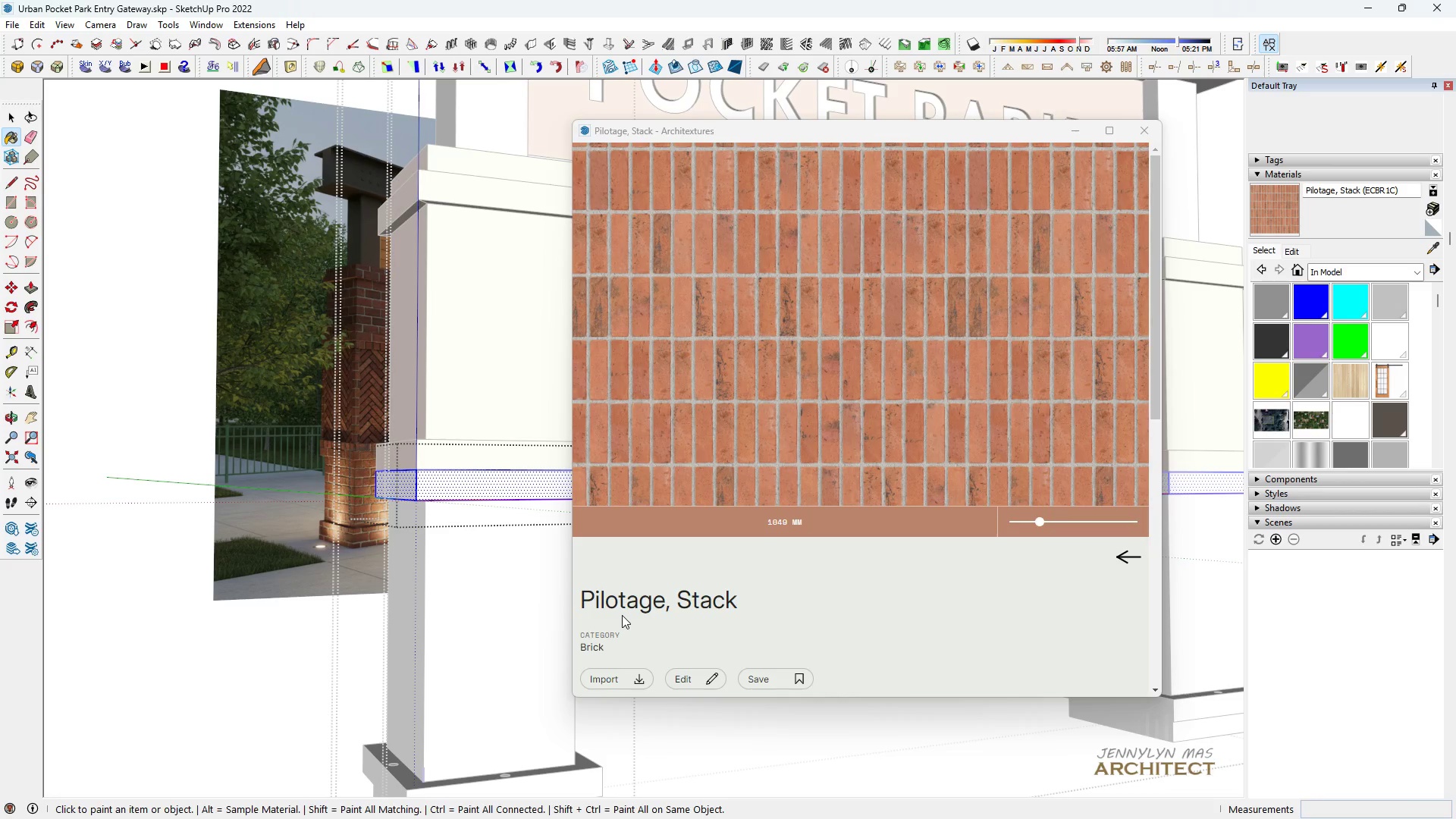 
wait(24.89)
 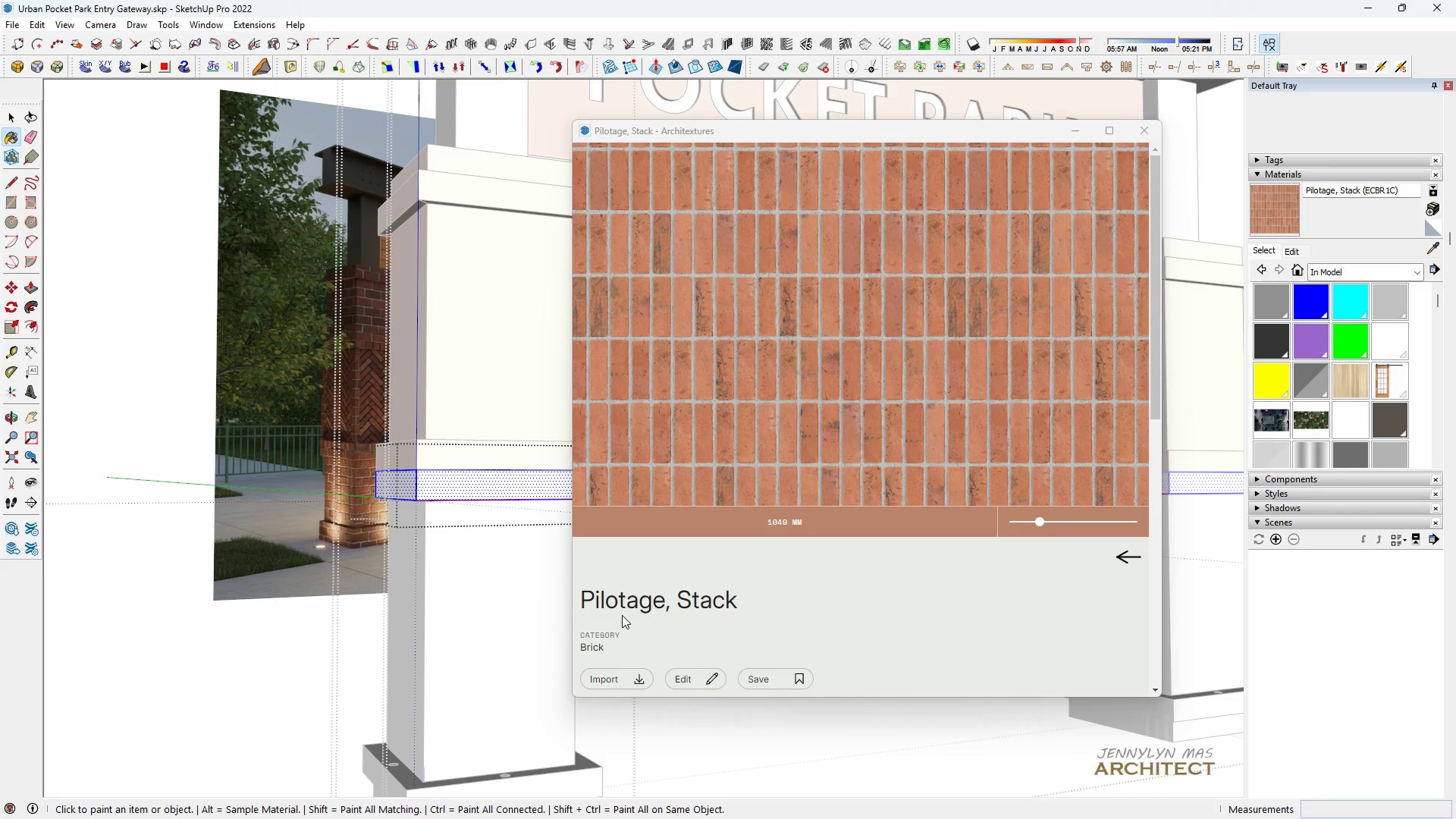 
key(Escape)
 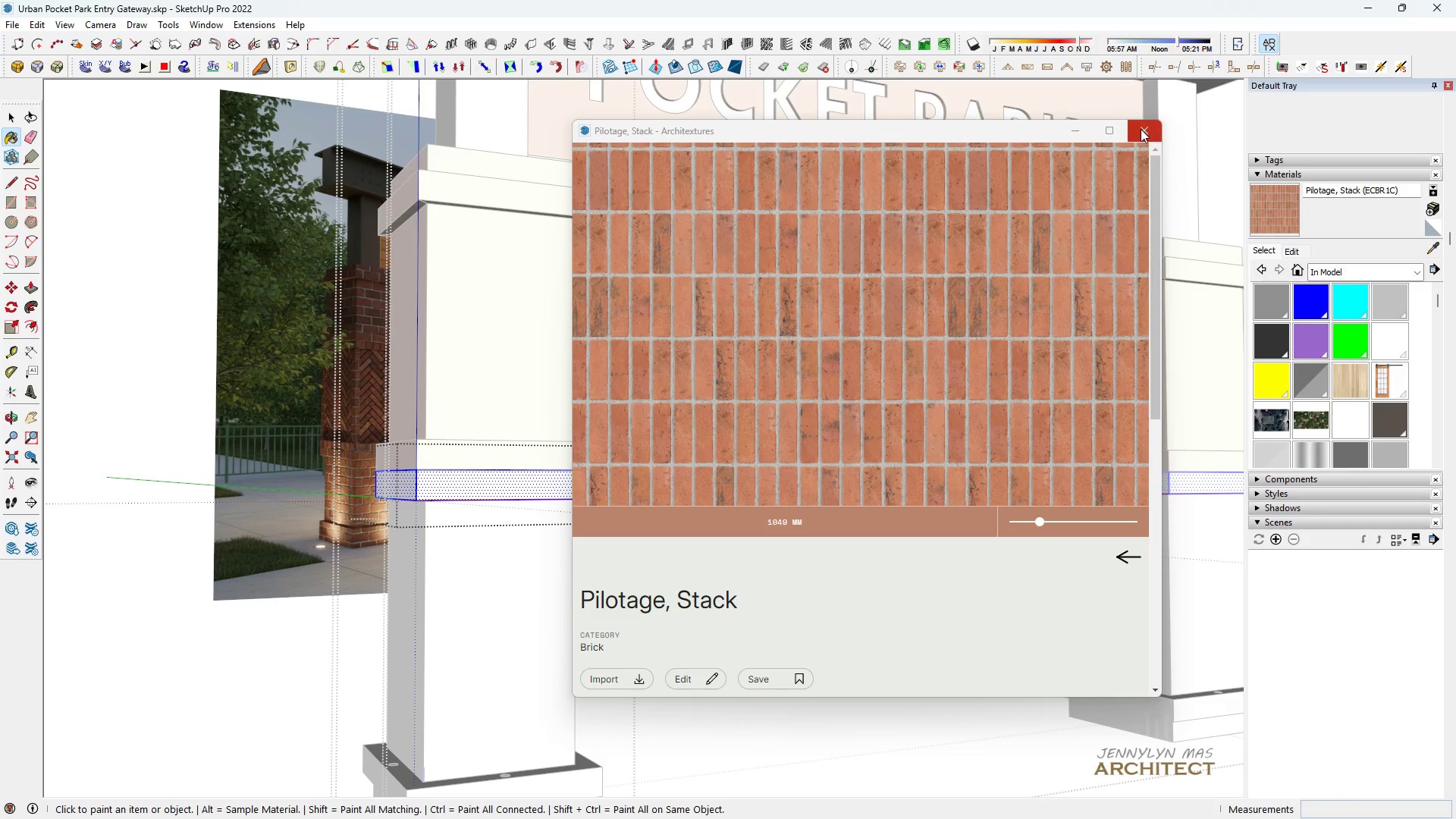 
left_click([1141, 129])
 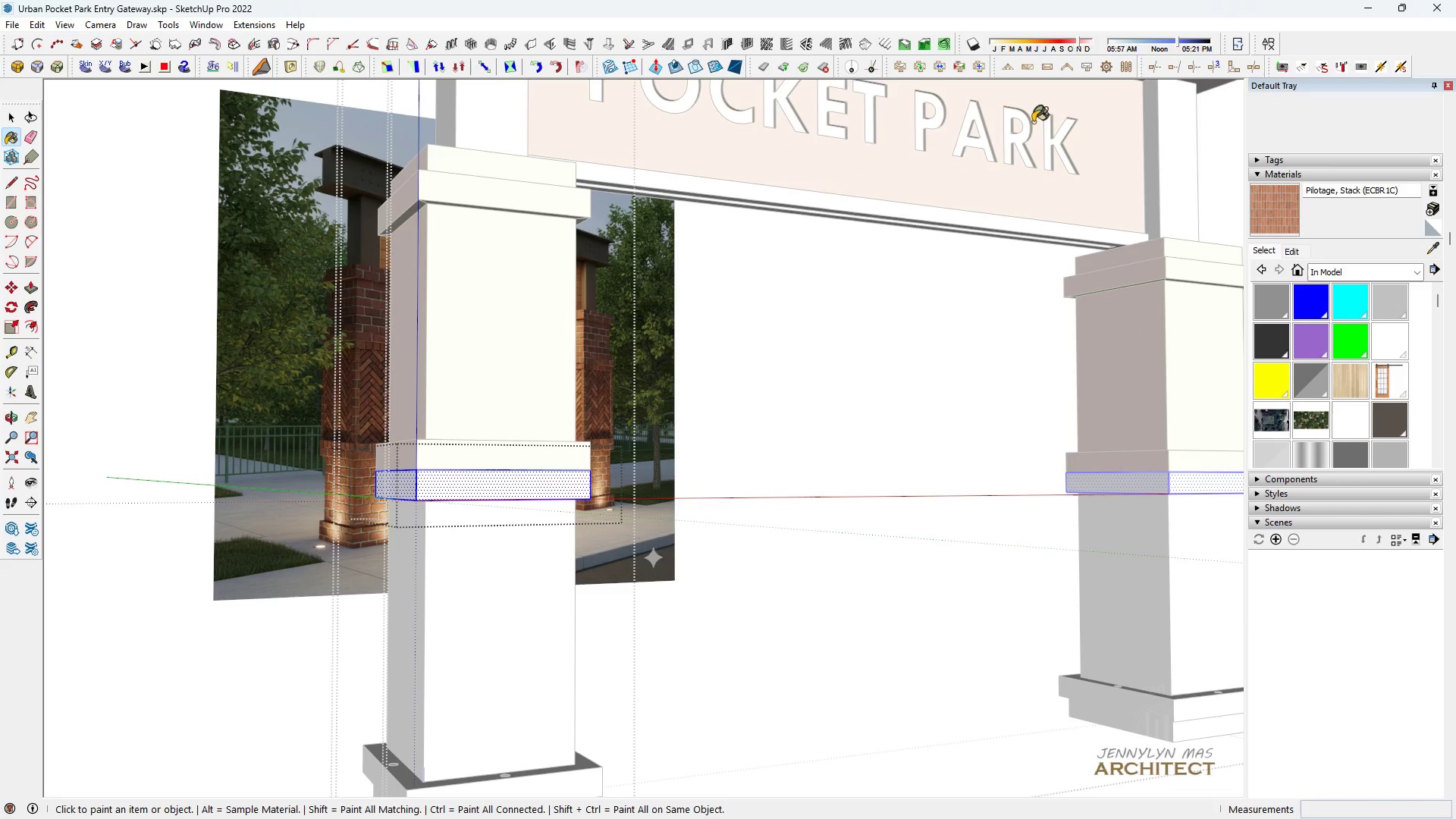 
key(Space)
 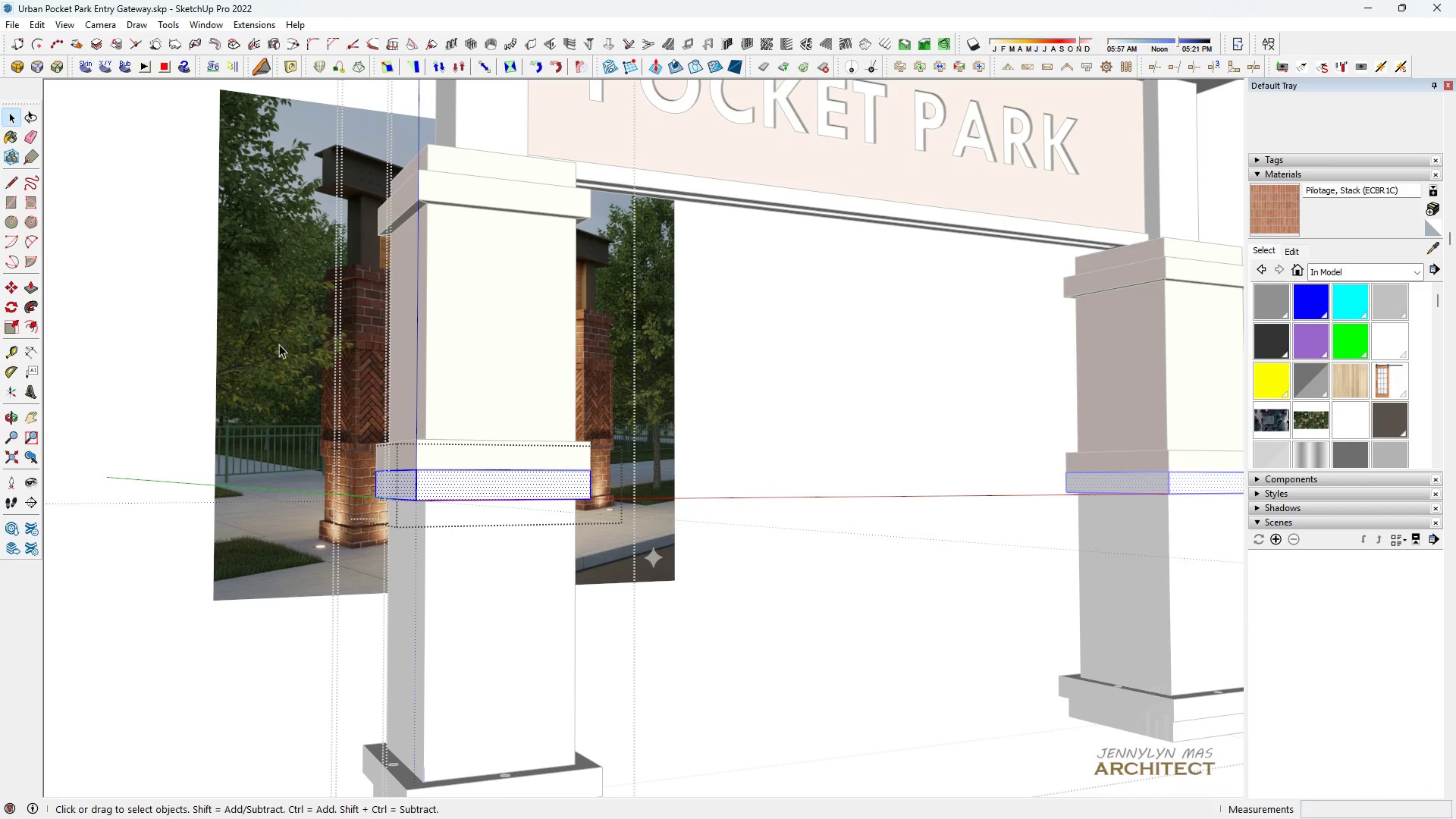 
key(H)
 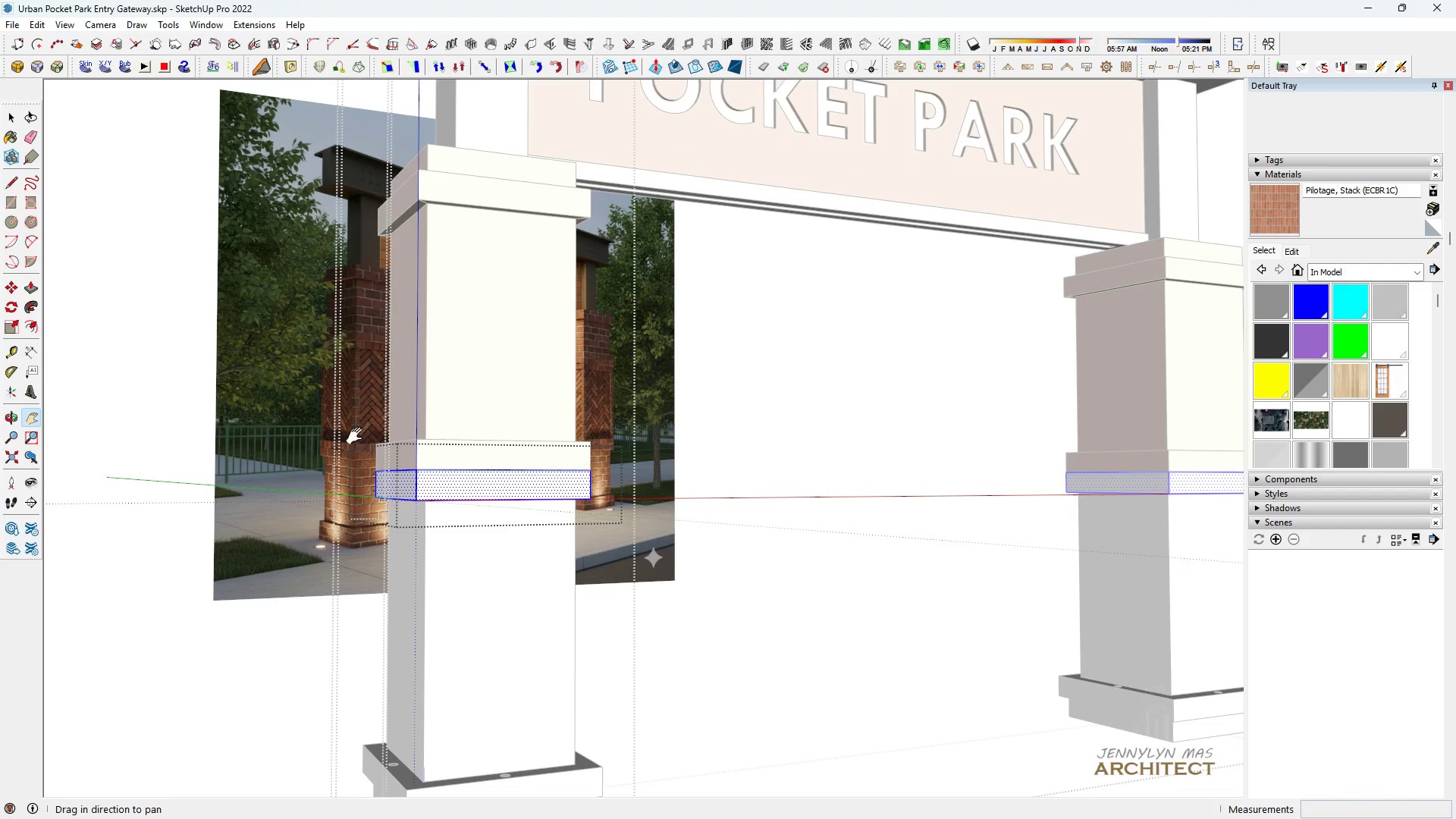 
scroll: coordinate [416, 489], scroll_direction: up, amount: 5.0
 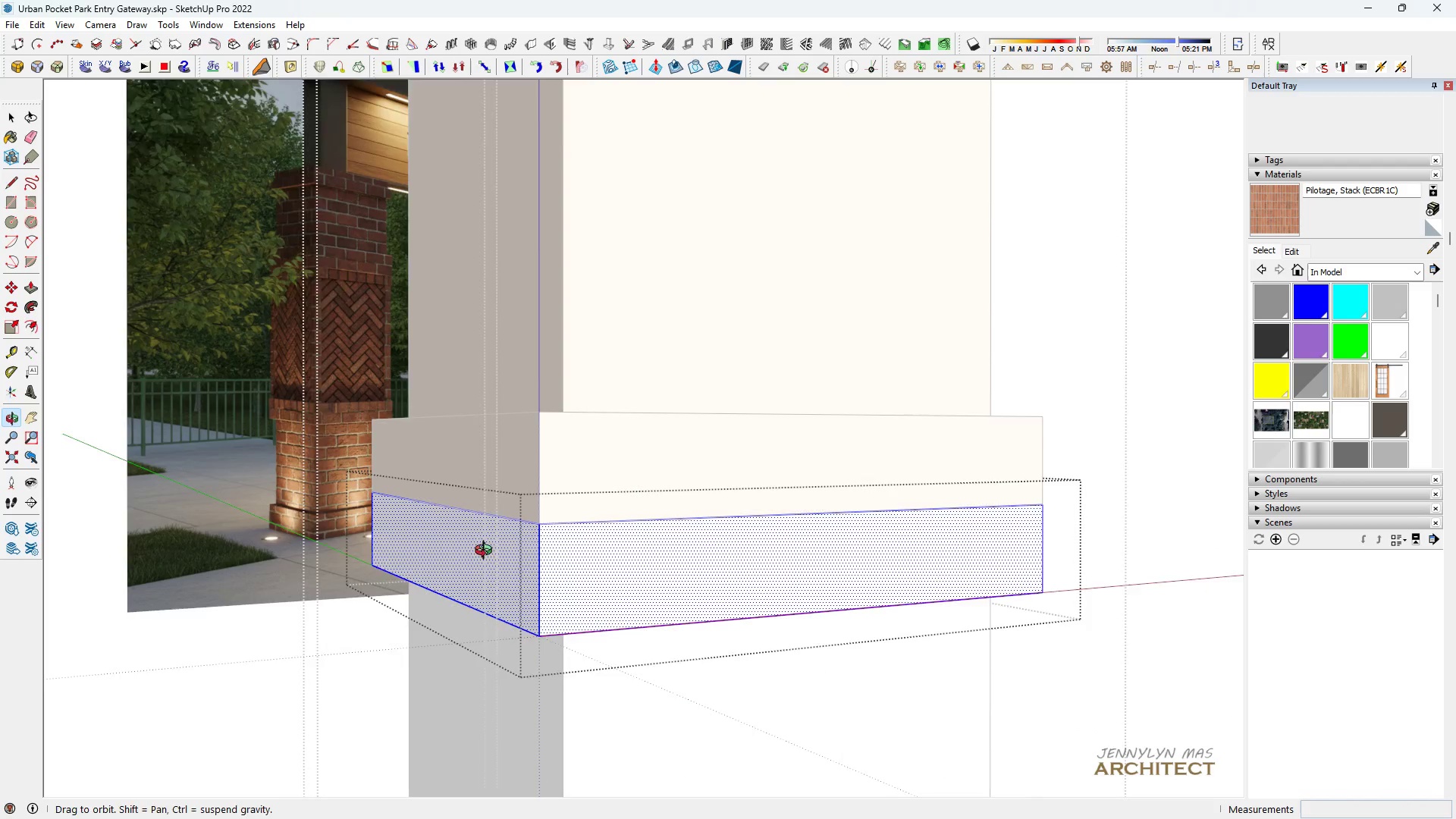 
key(Space)
 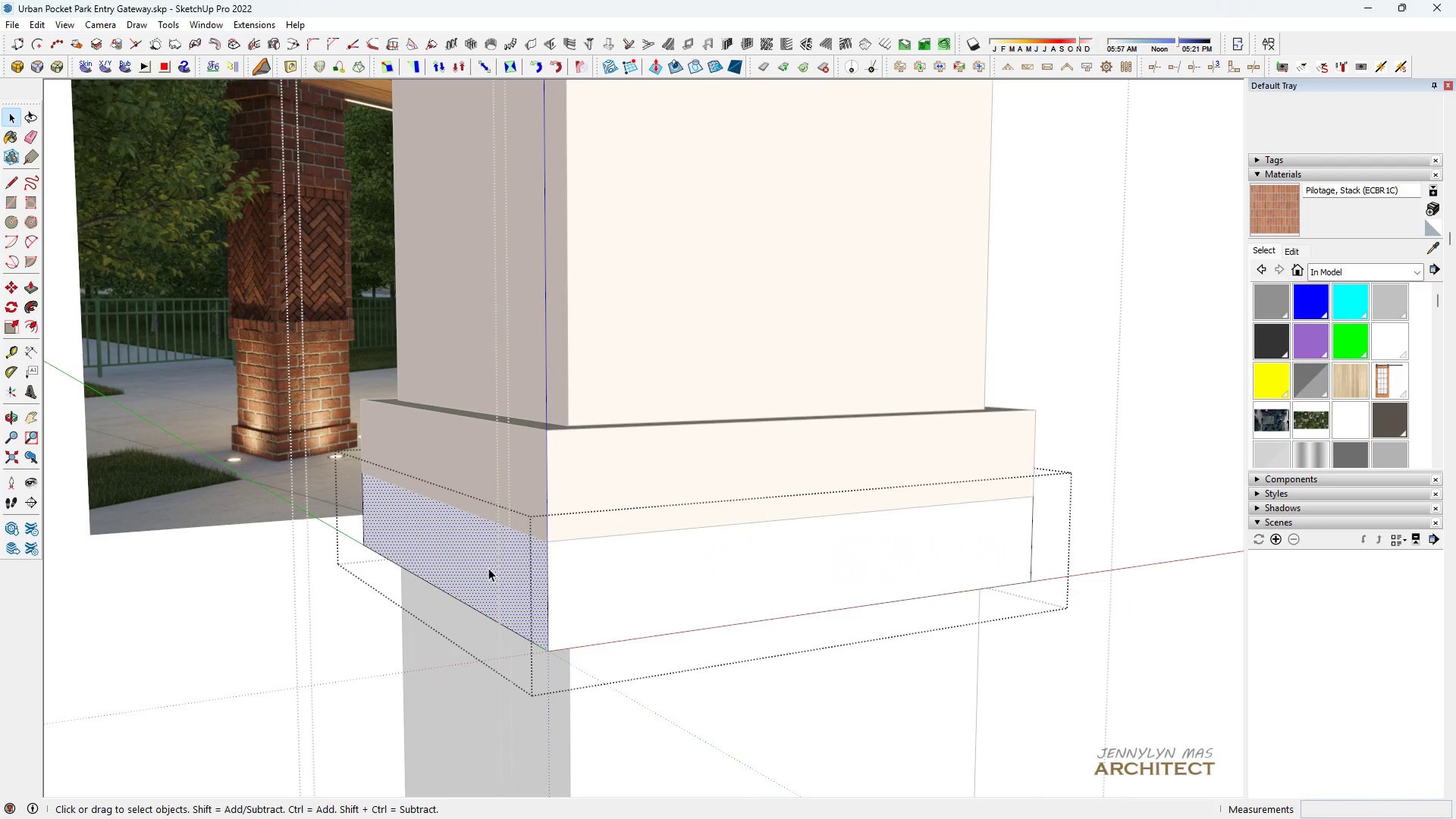 
double_click([488, 568])
 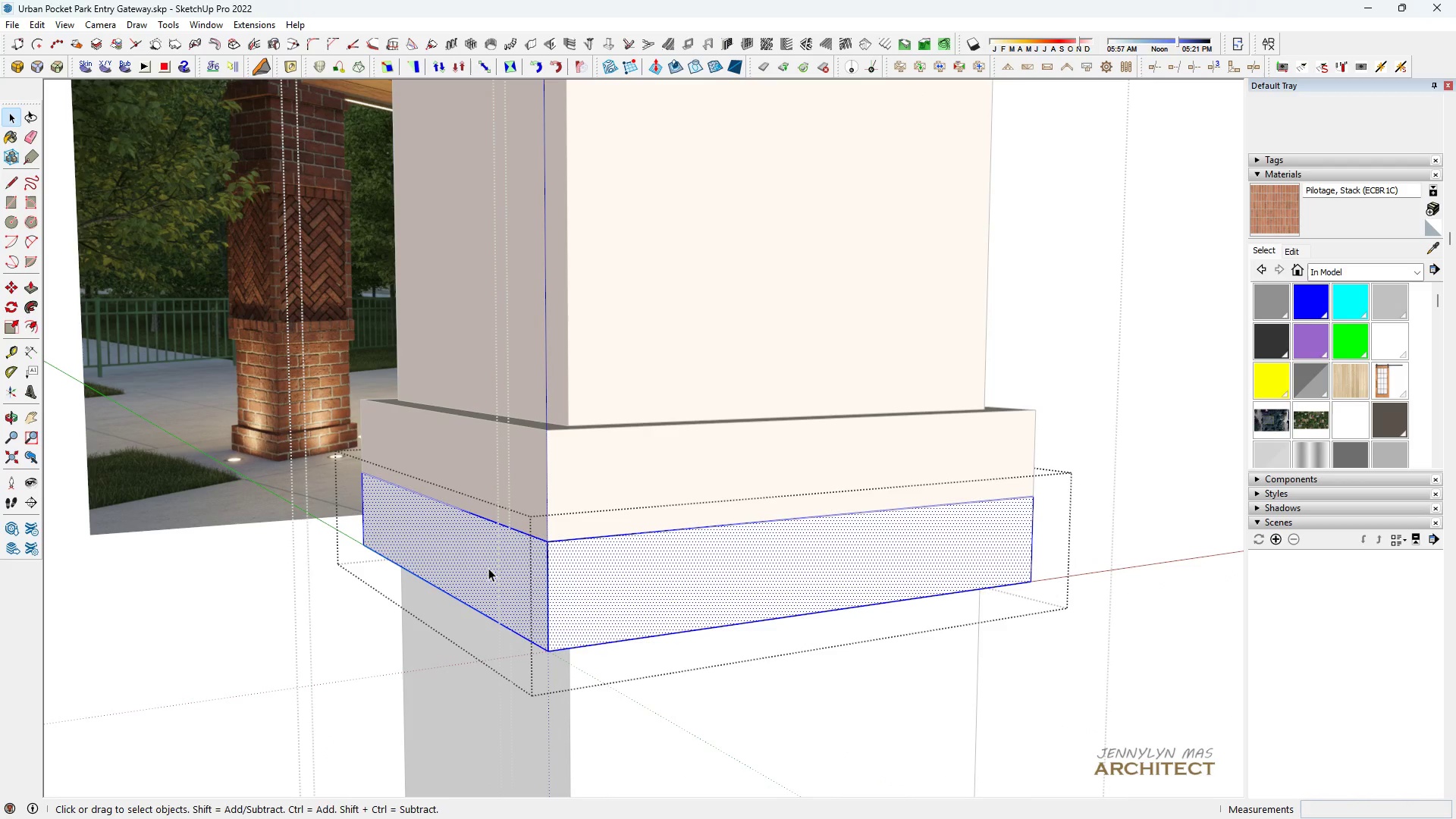 
triple_click([488, 568])
 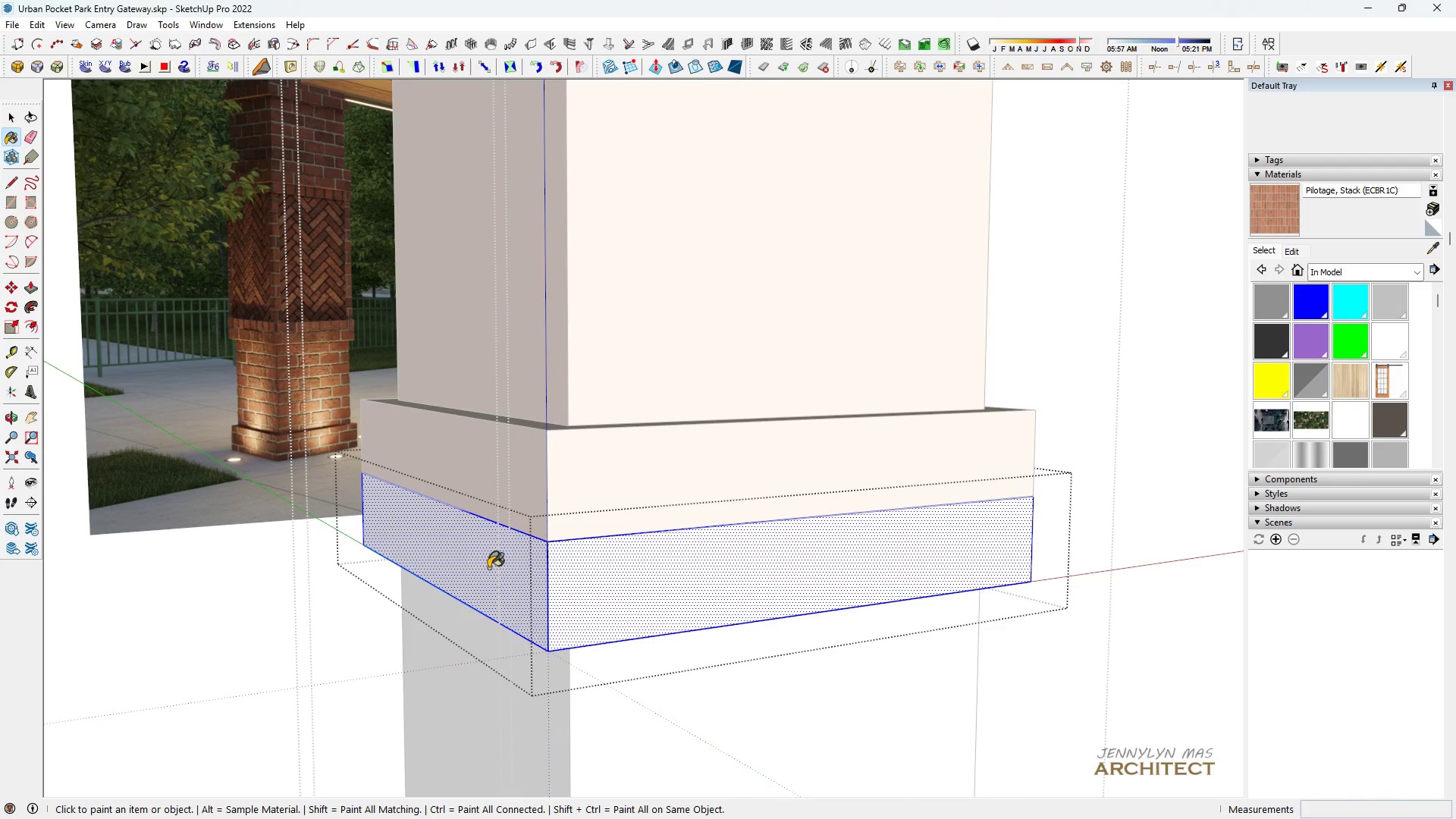 
key(B)
 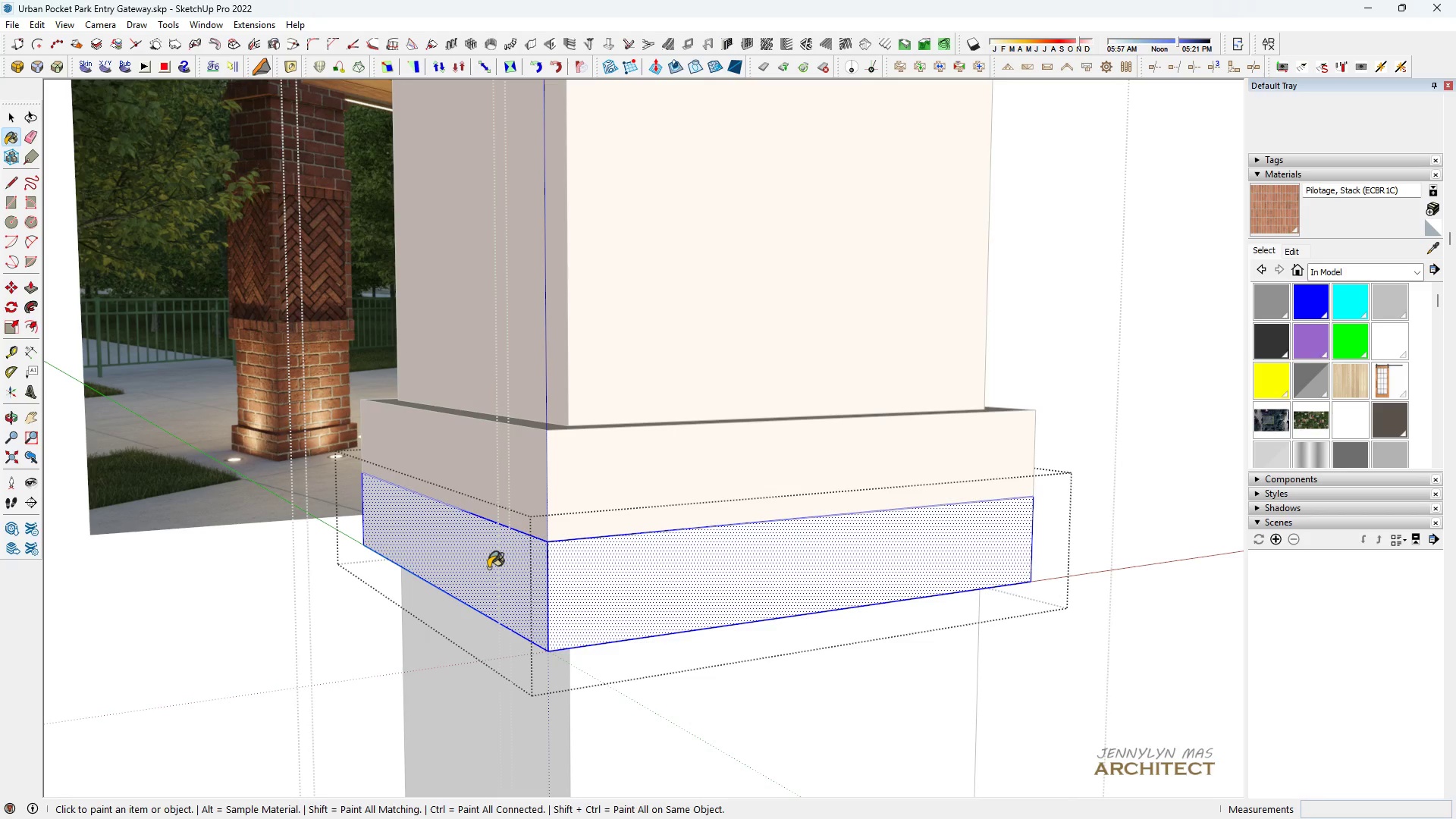 
double_click([488, 568])
 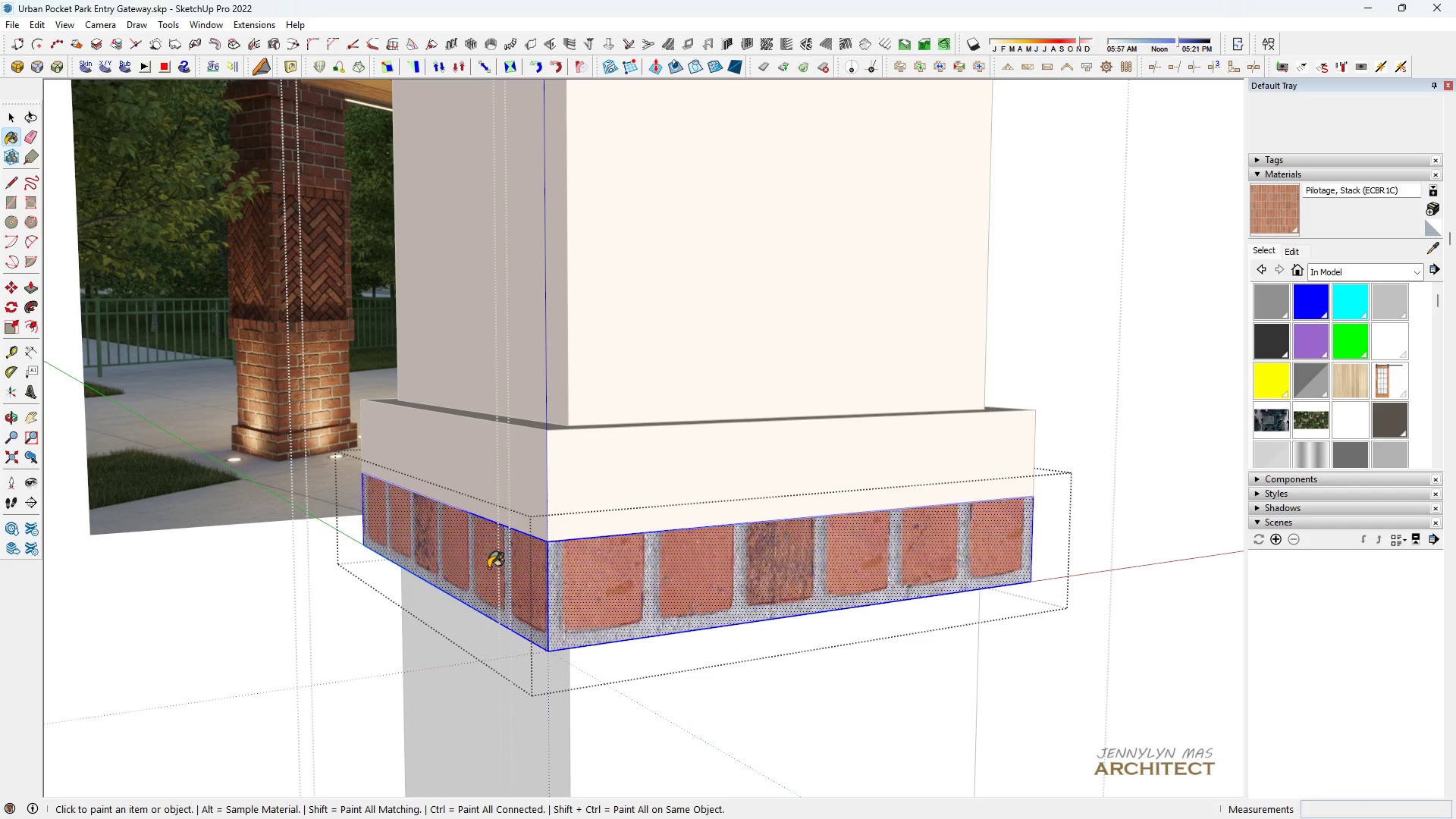 
triple_click([488, 568])
 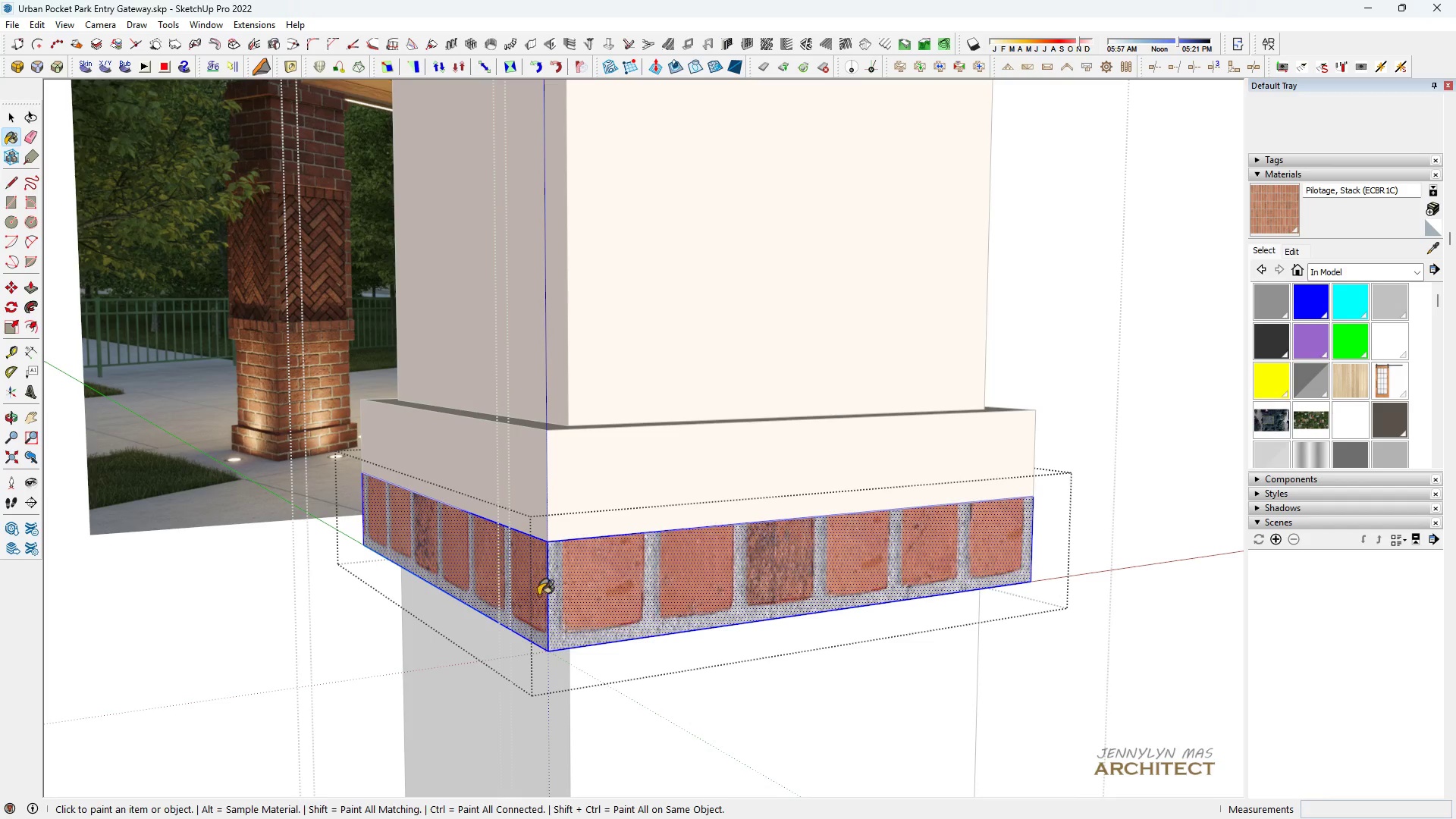 
key(H)
 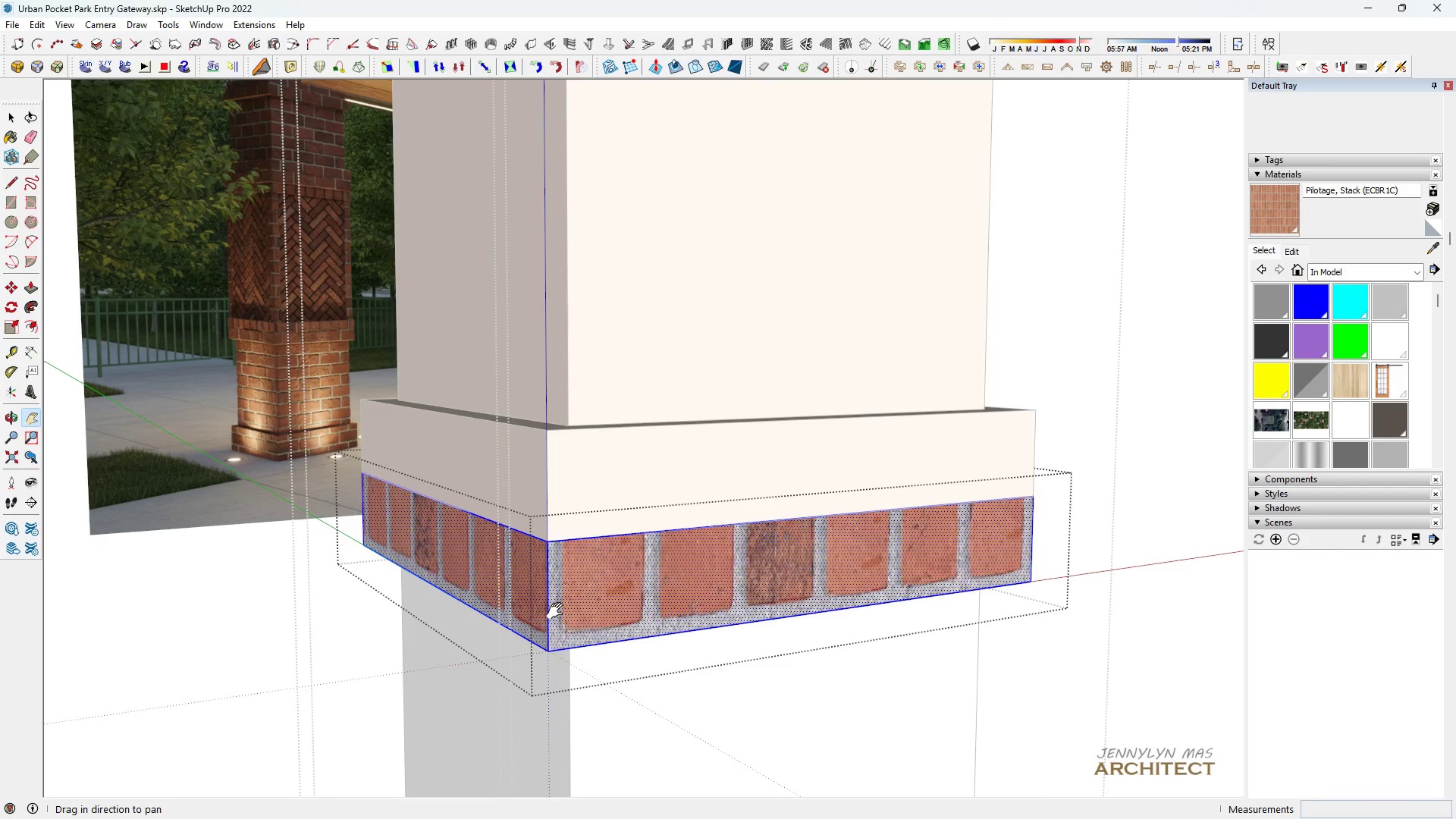 
scroll: coordinate [579, 611], scroll_direction: up, amount: 4.0
 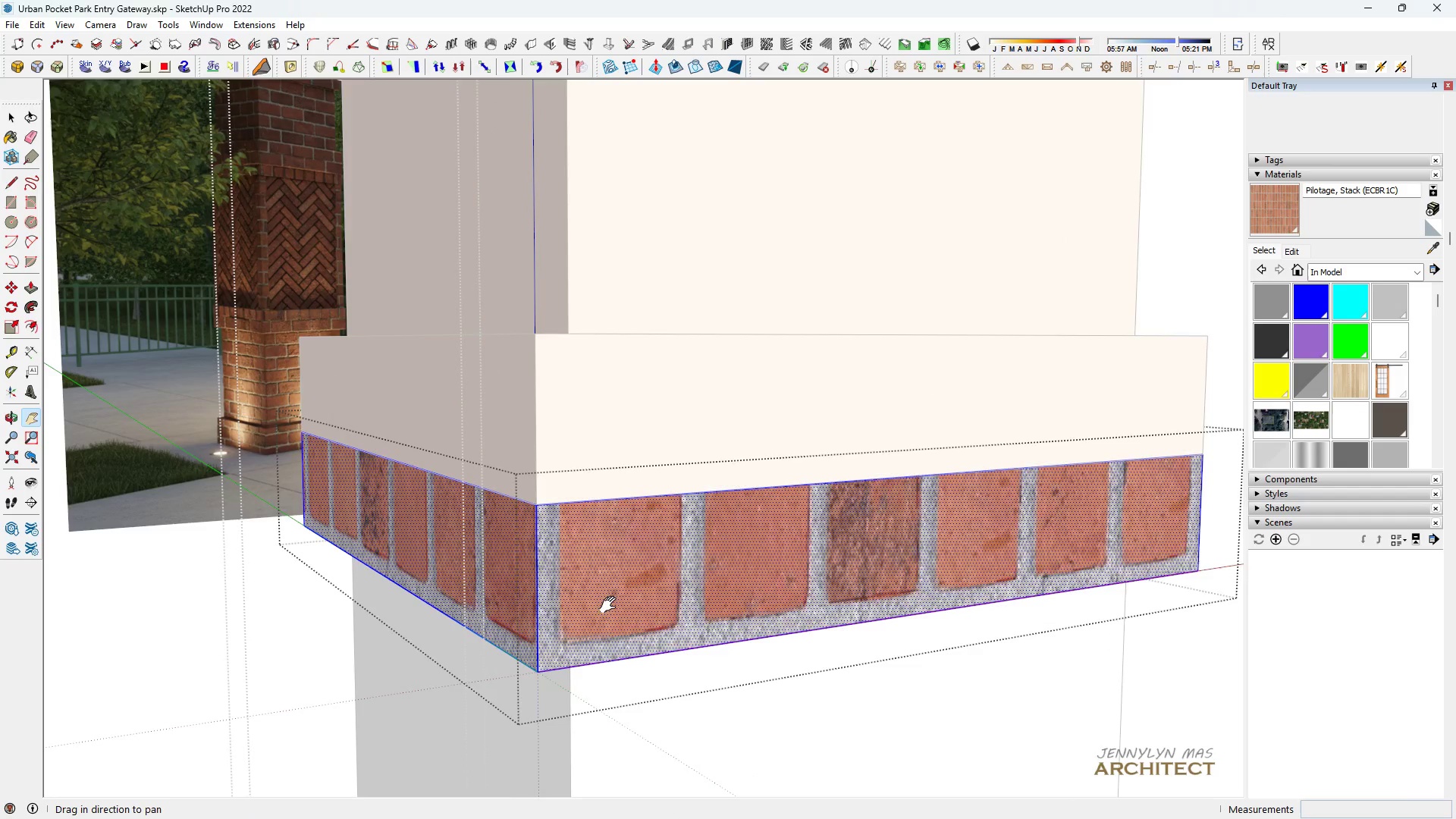 
left_click_drag(start_coordinate=[611, 605], to_coordinate=[433, 511])
 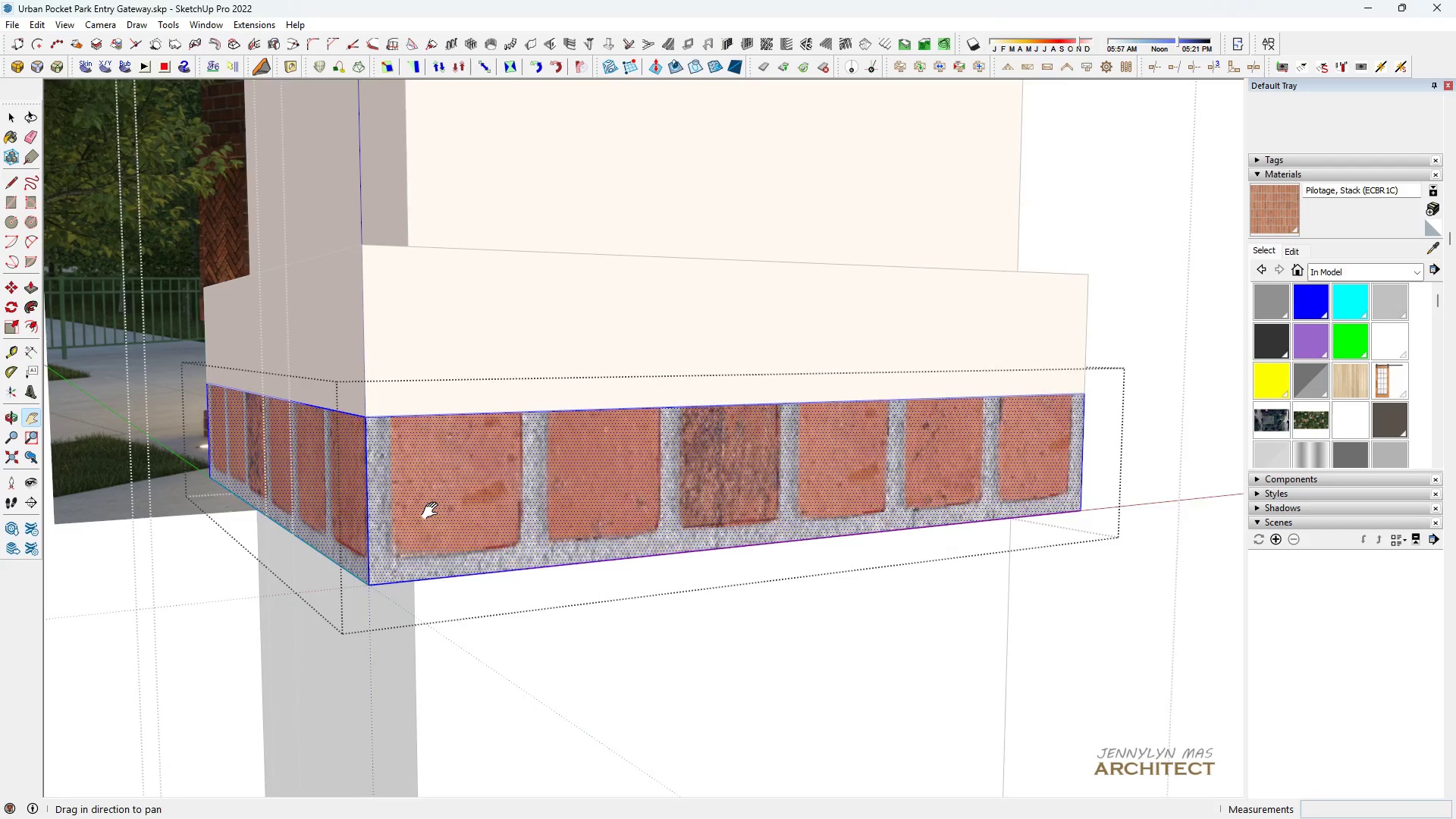 
key(Space)
 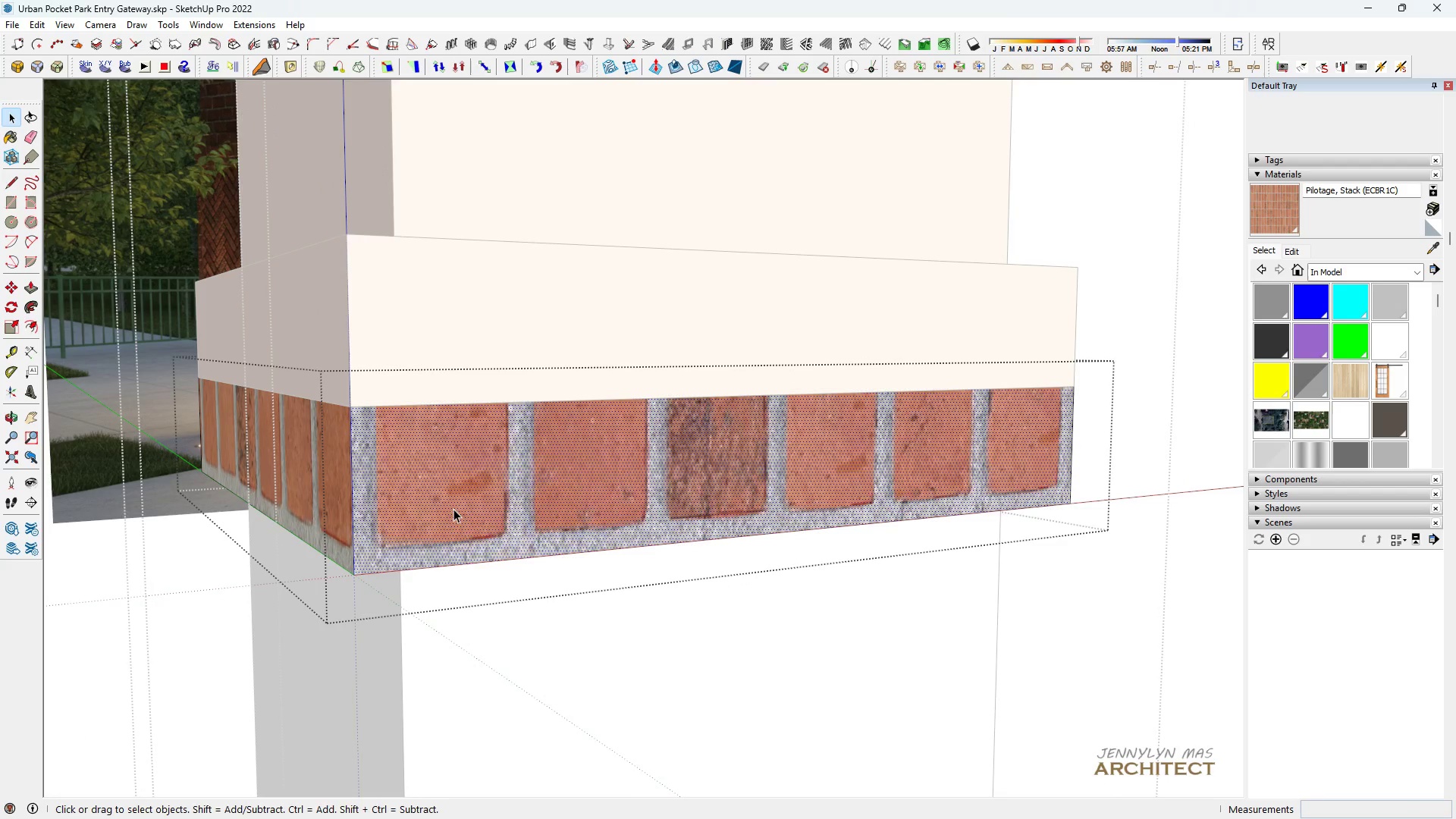 
double_click([453, 509])
 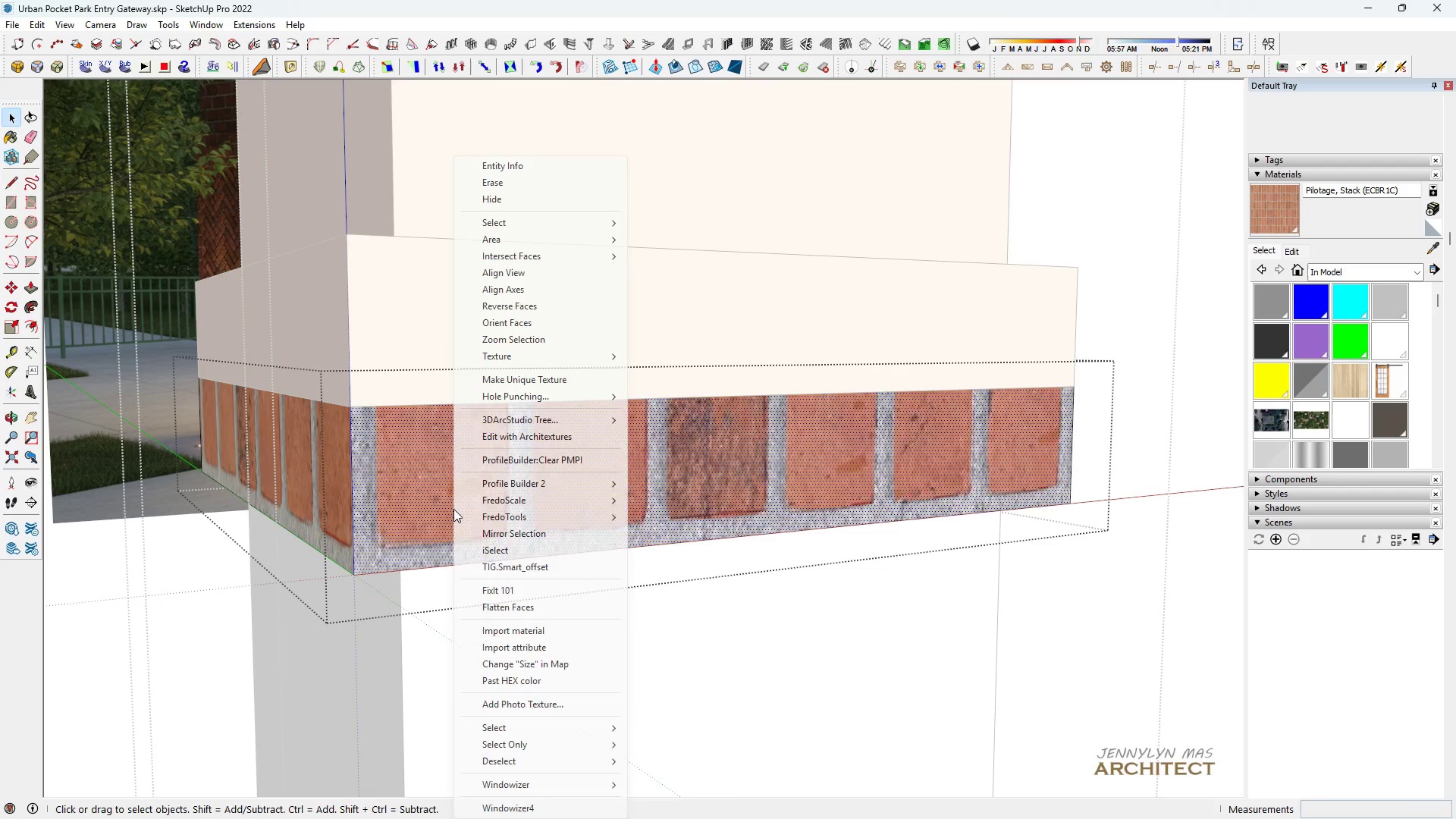 
right_click([453, 509])
 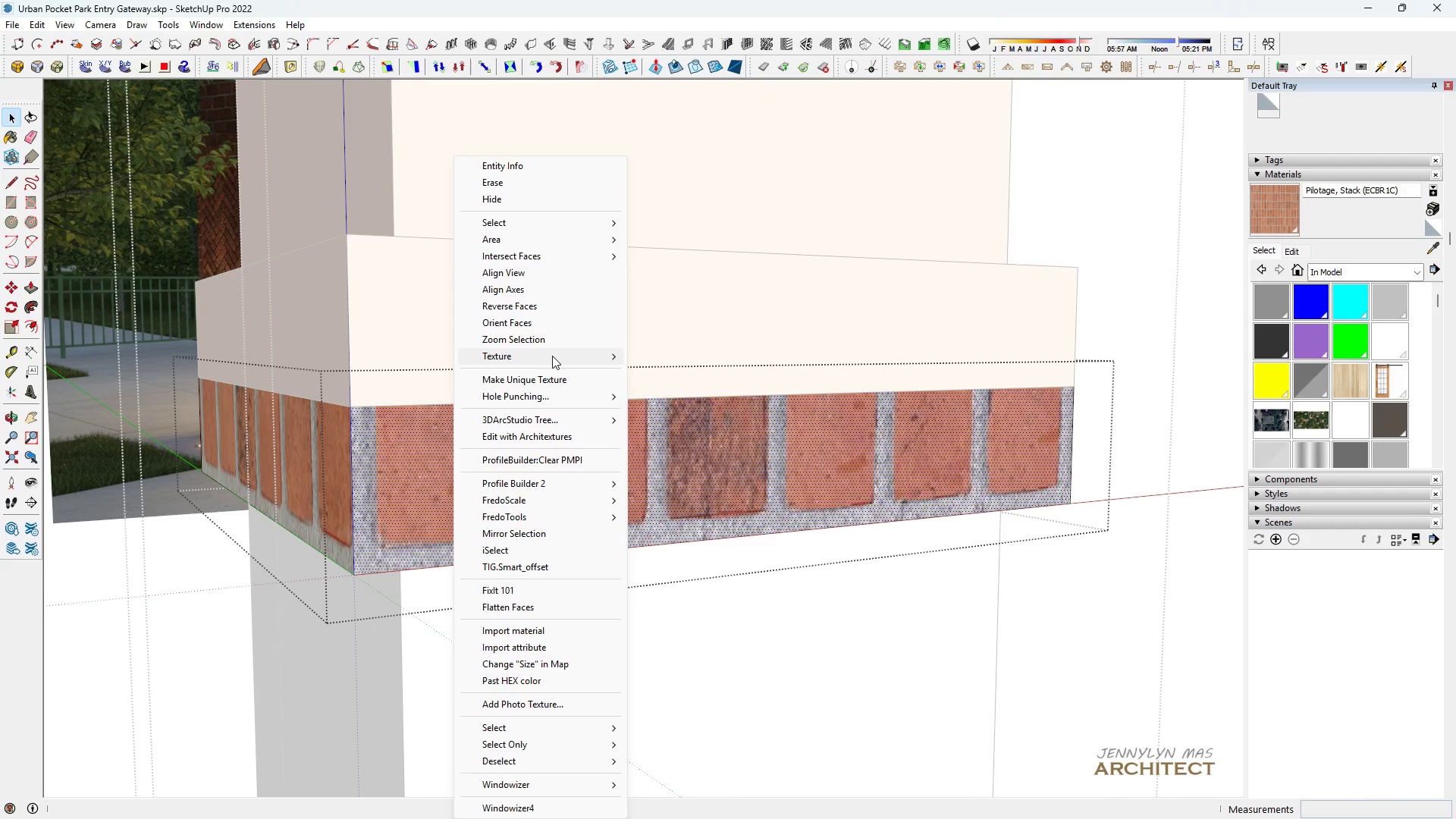 
left_click([553, 356])
 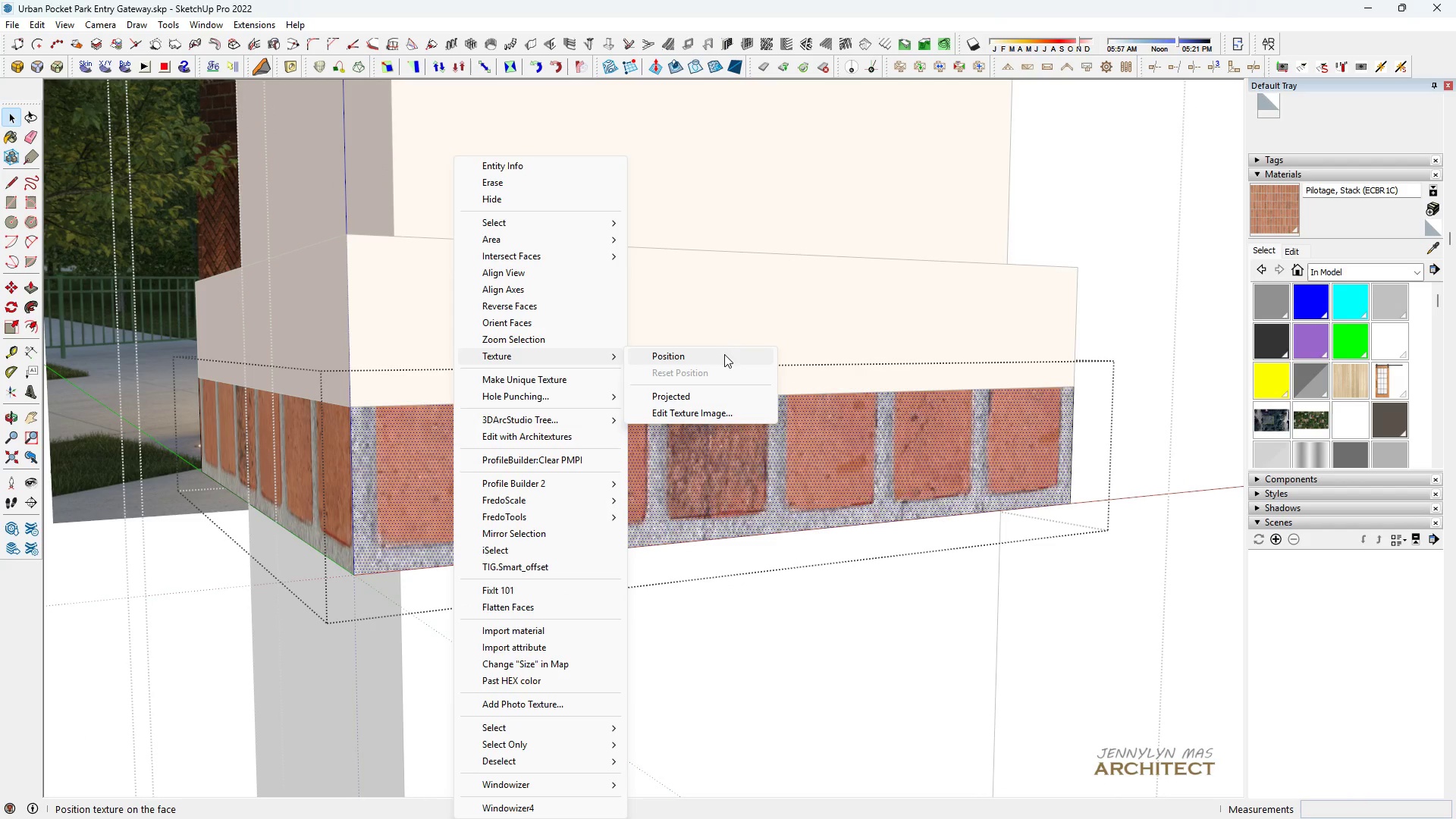 
left_click([723, 356])
 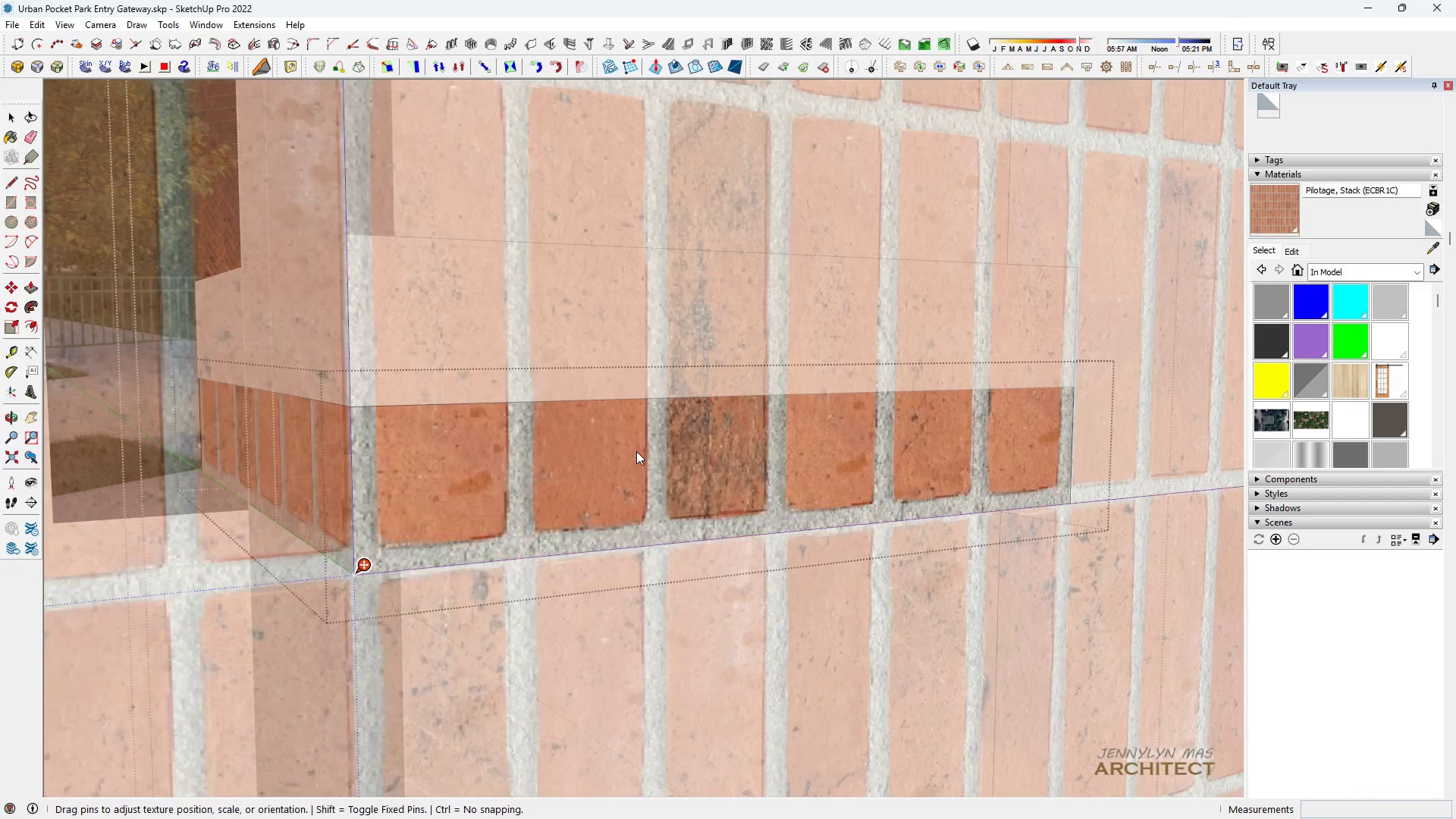 
scroll: coordinate [636, 451], scroll_direction: down, amount: 3.0
 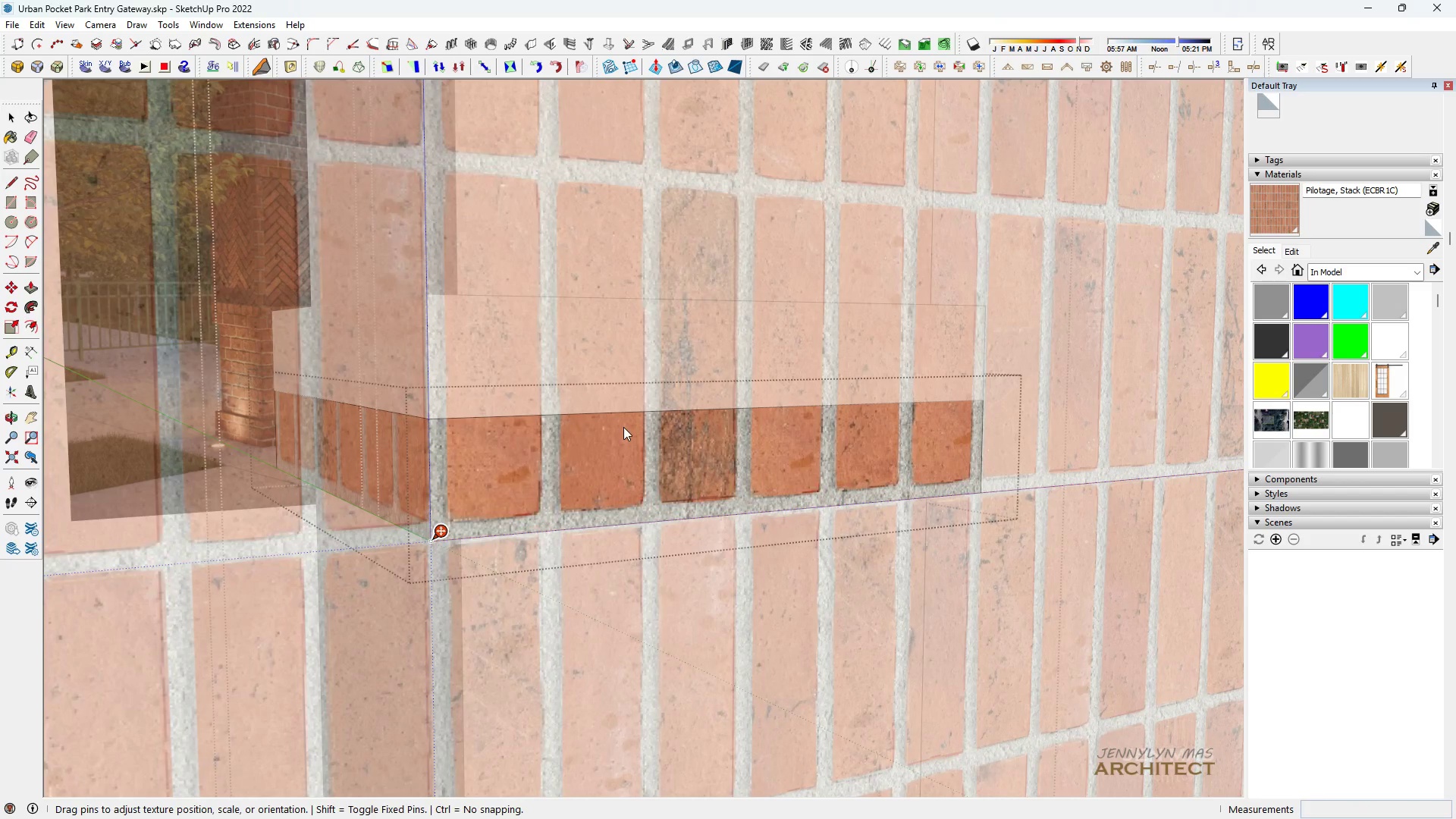 
left_click_drag(start_coordinate=[620, 458], to_coordinate=[620, 548])
 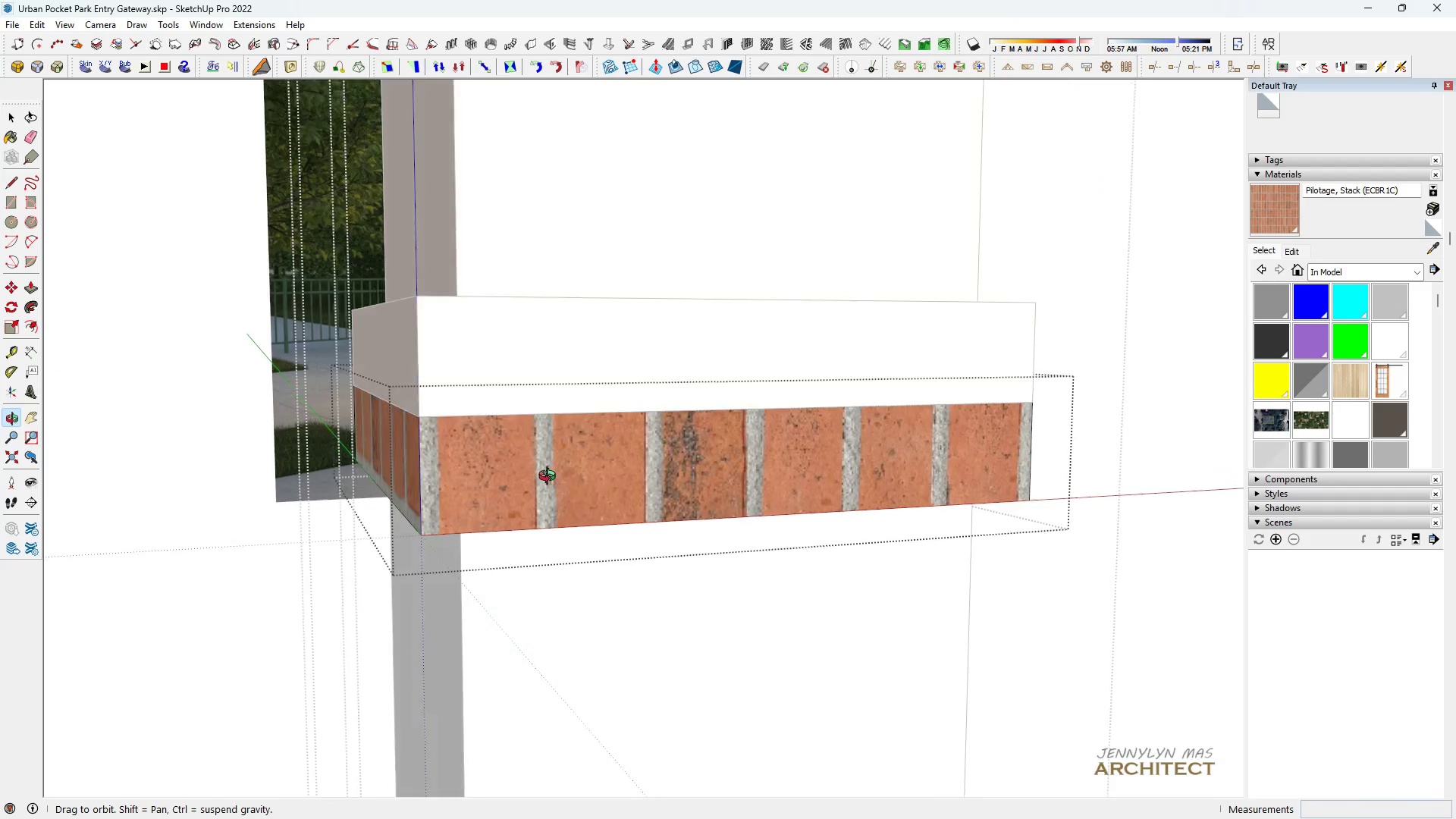 
scroll: coordinate [548, 473], scroll_direction: down, amount: 1.0
 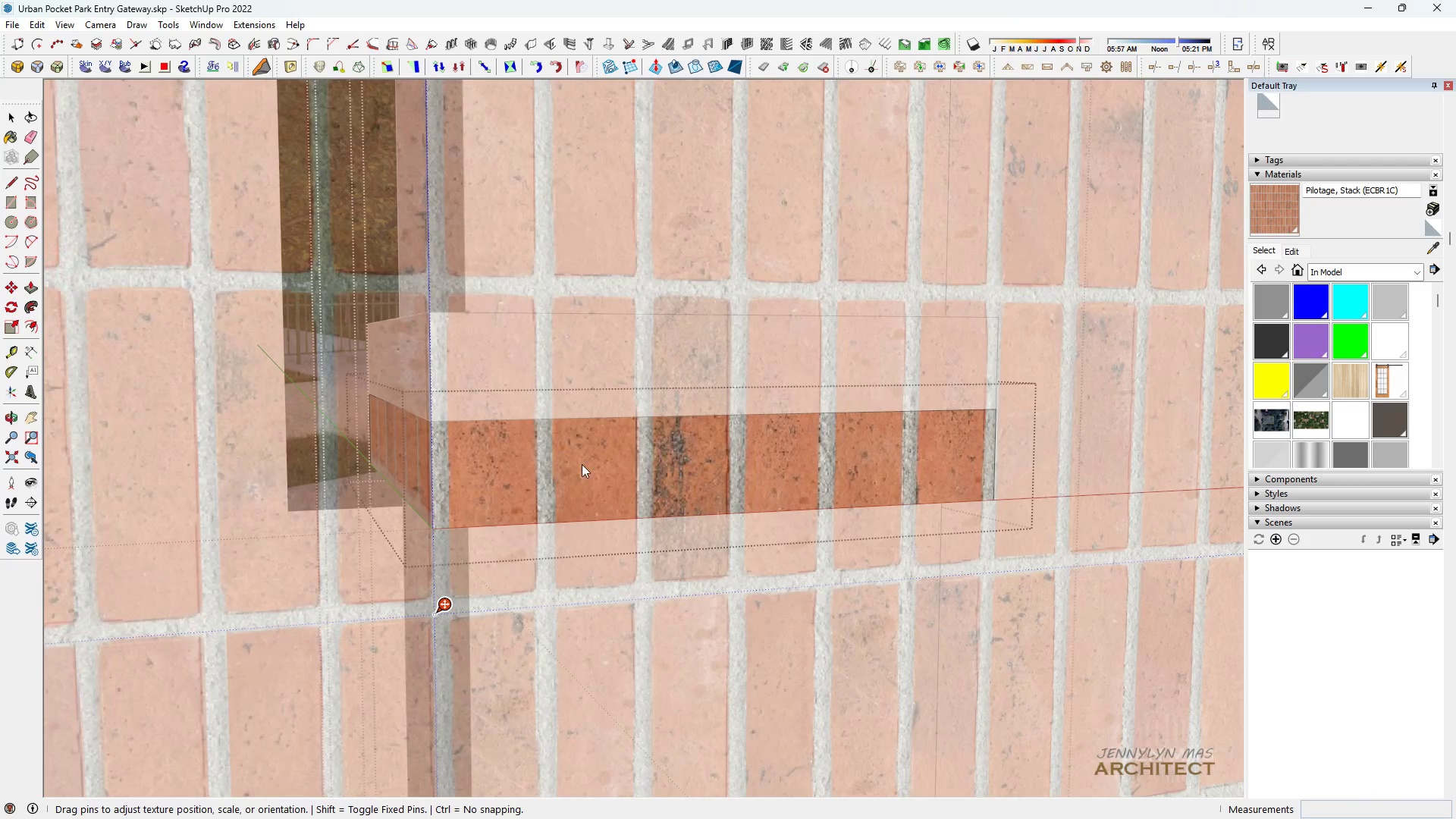 
left_click_drag(start_coordinate=[582, 464], to_coordinate=[582, 477])
 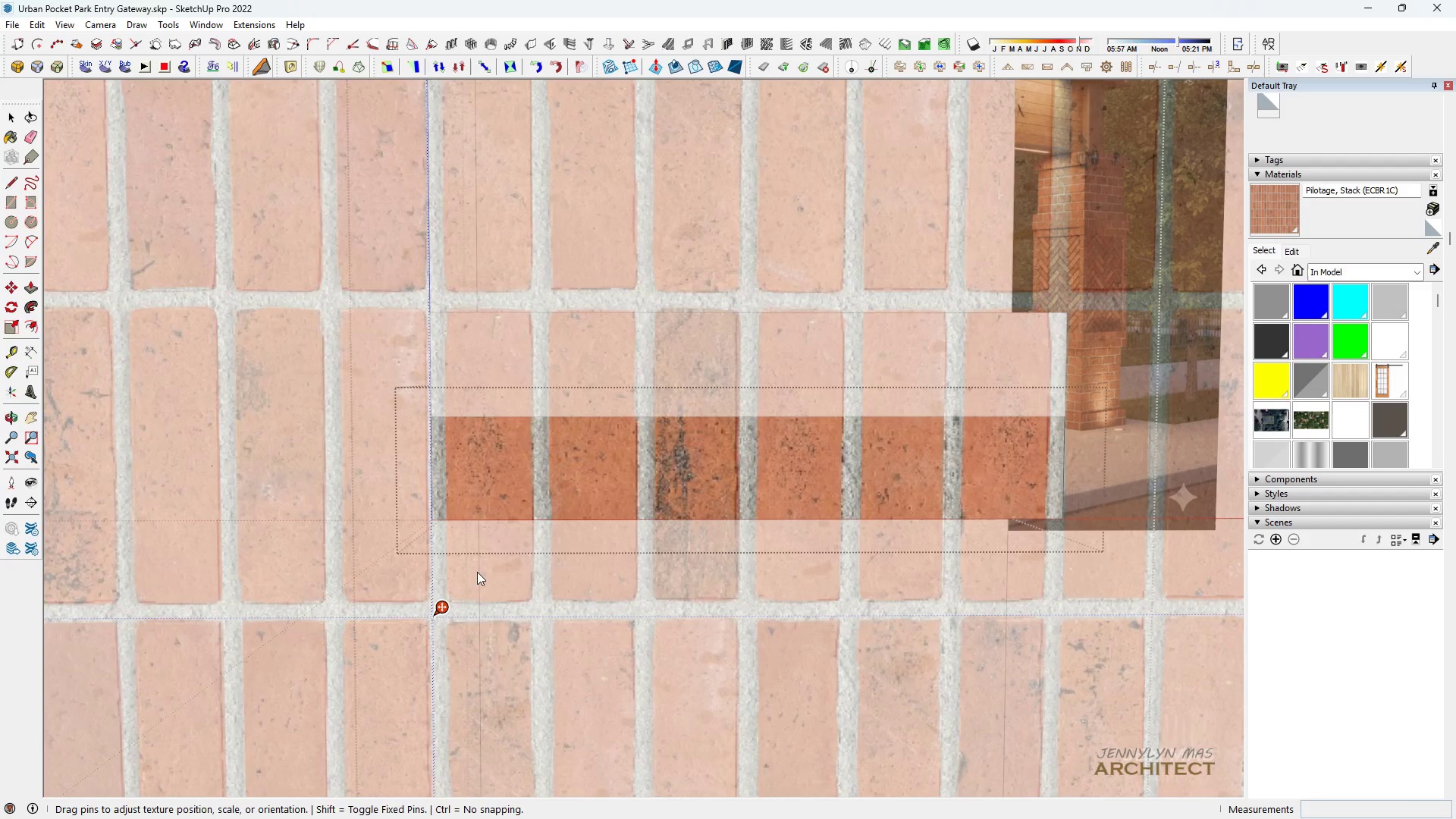 
scroll: coordinate [565, 516], scroll_direction: down, amount: 20.0
 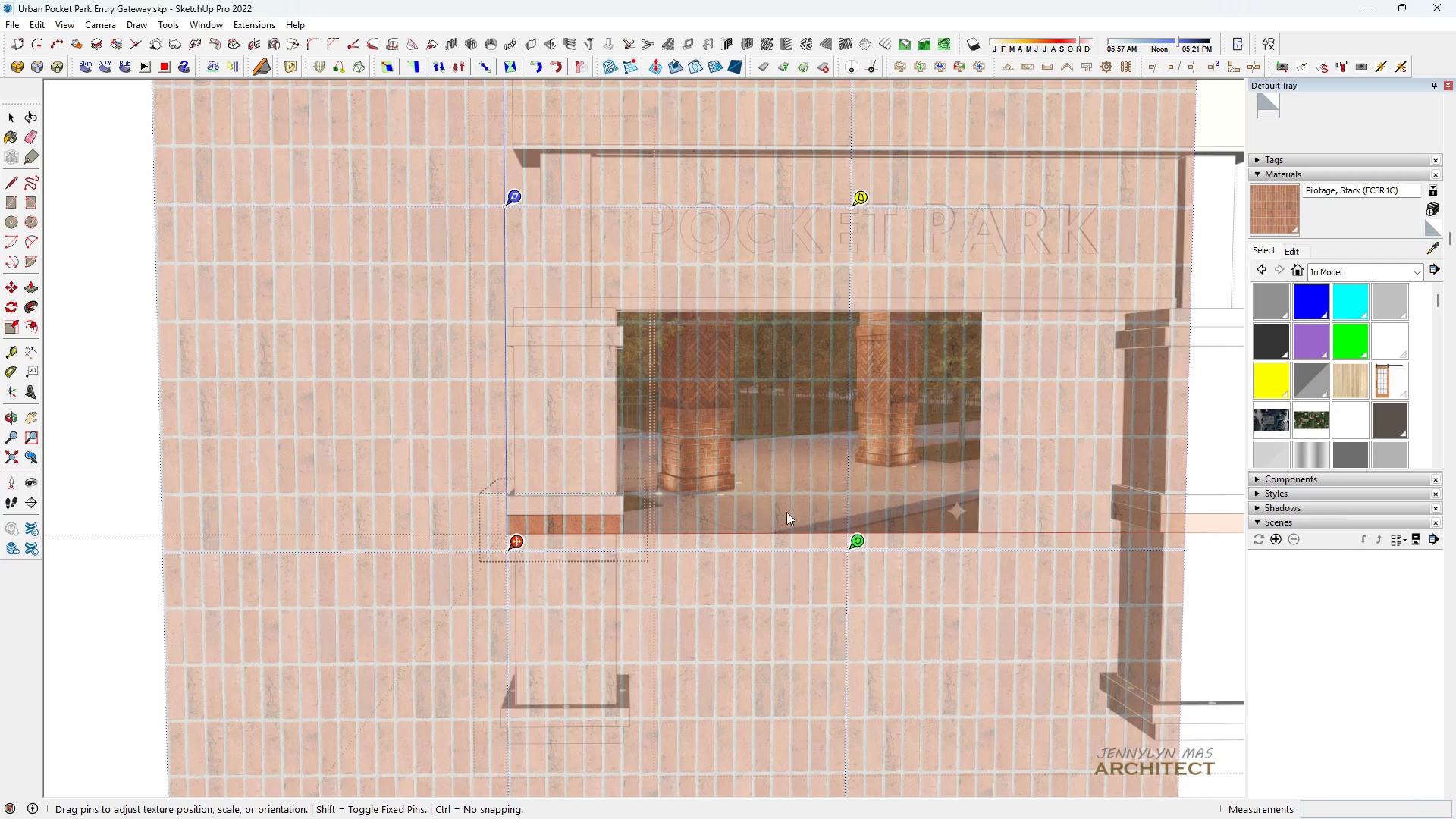 
scroll: coordinate [890, 551], scroll_direction: up, amount: 17.0
 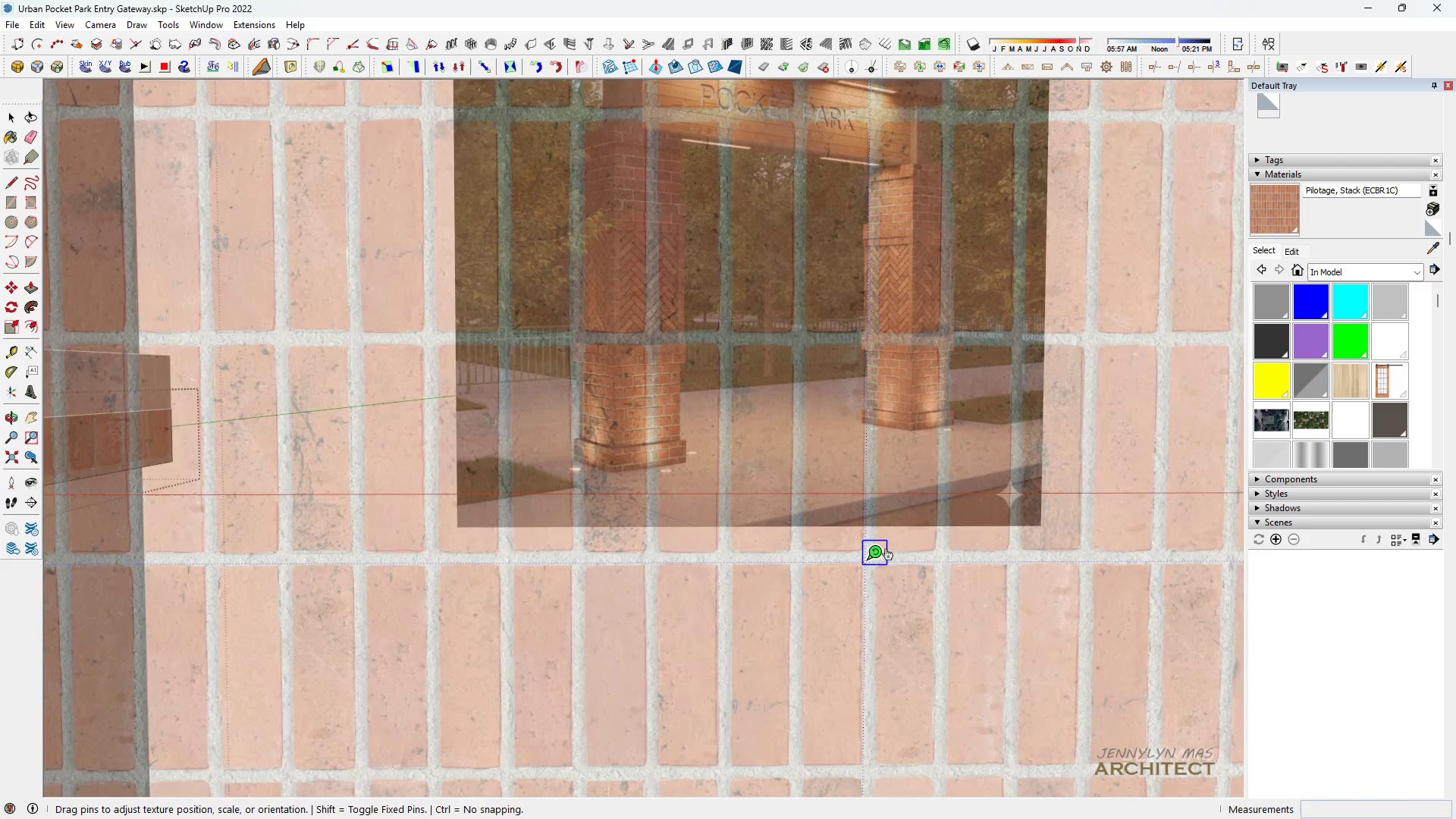 
left_click_drag(start_coordinate=[884, 553], to_coordinate=[902, 553])
 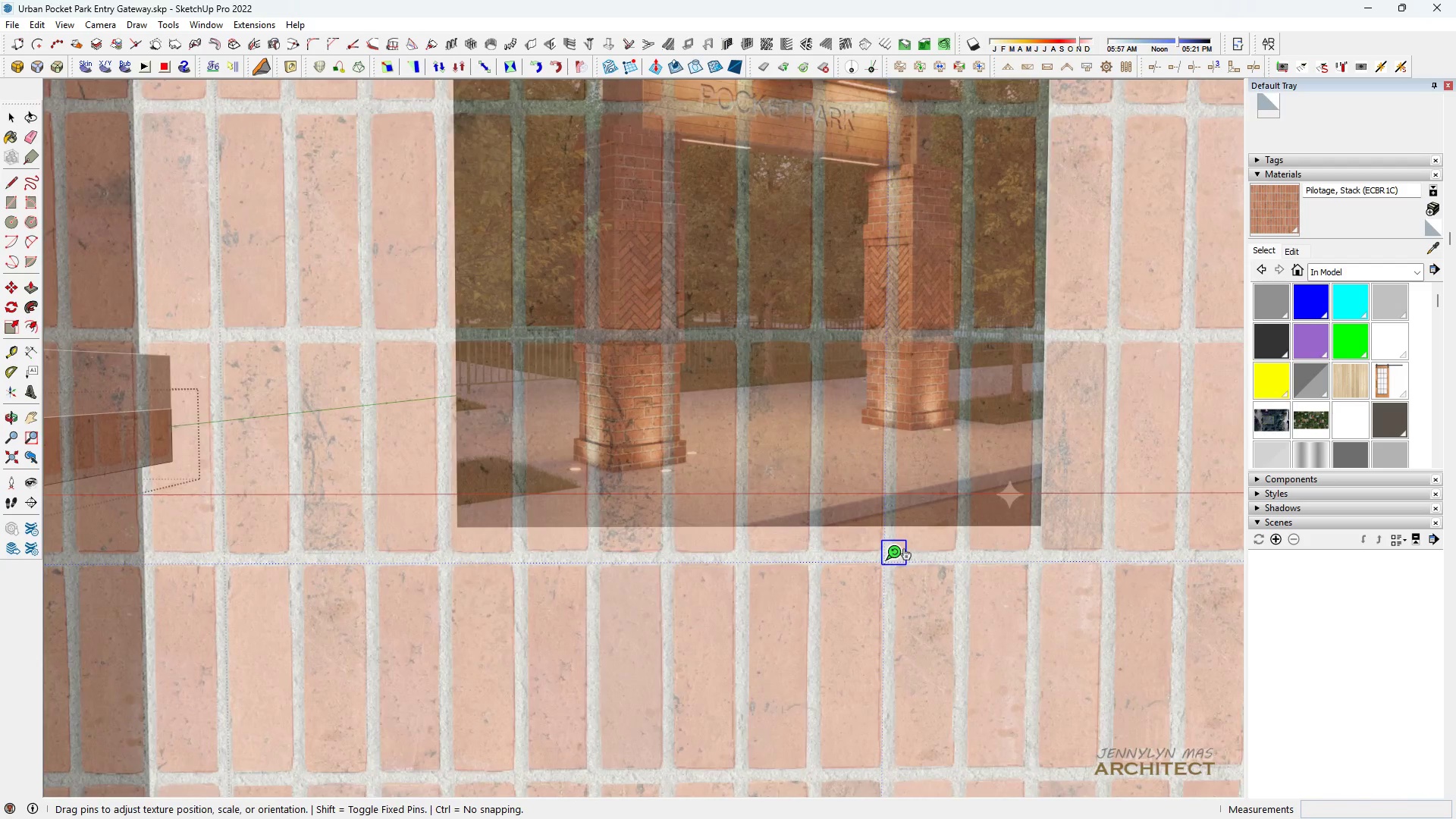 
scroll: coordinate [87, 556], scroll_direction: down, amount: 20.0
 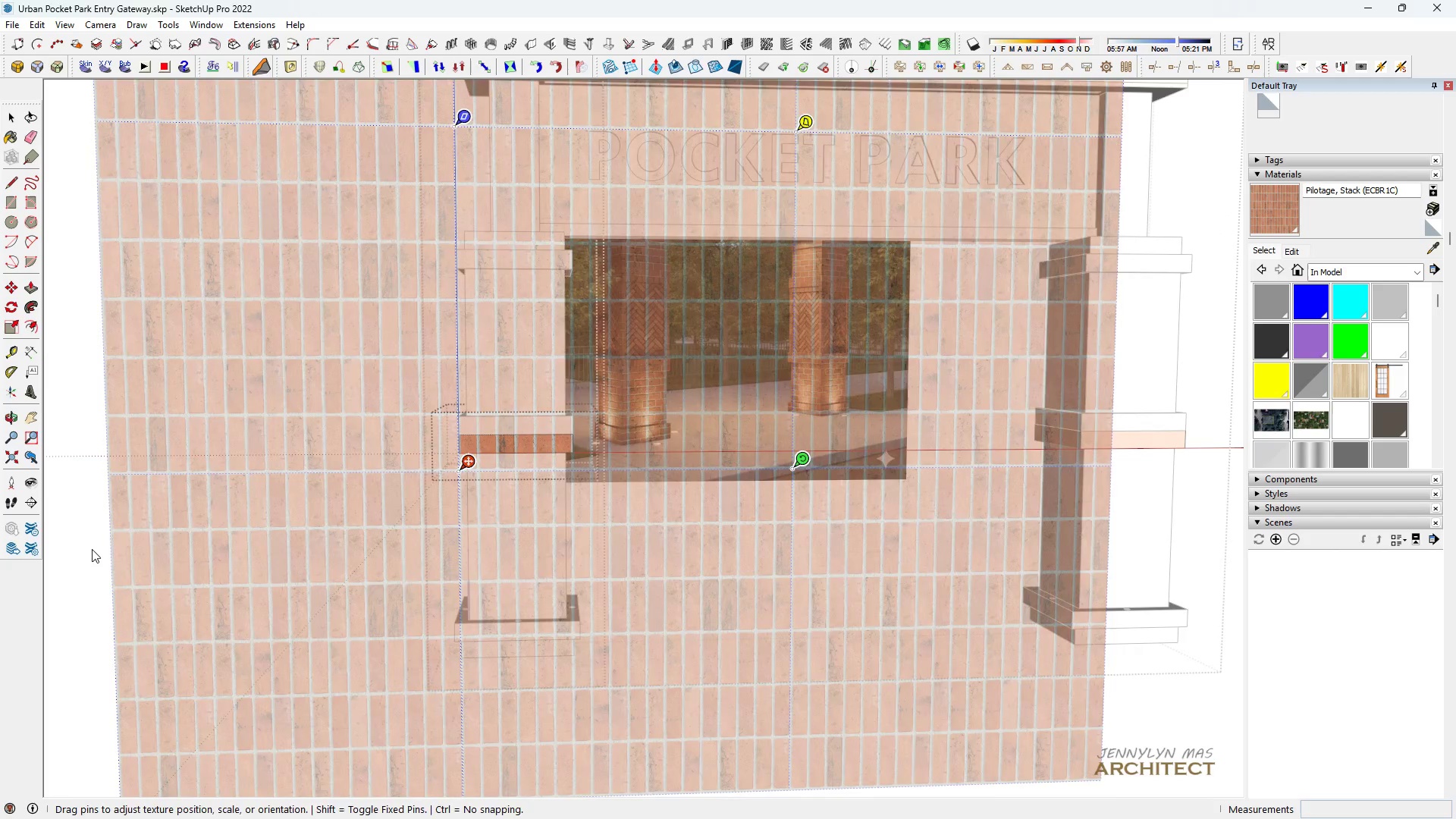 
left_click([92, 549])
 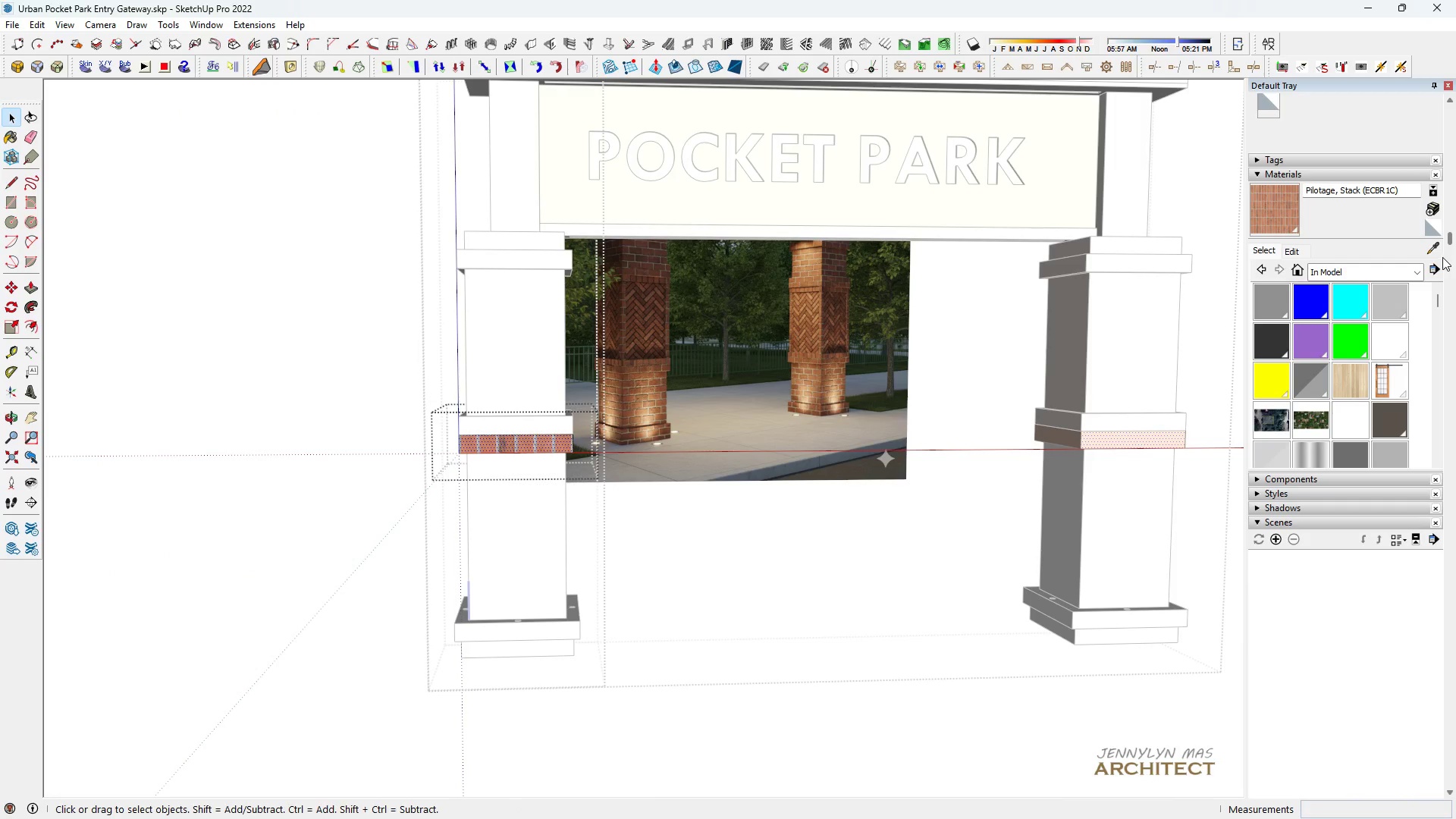 
left_click([1435, 255])
 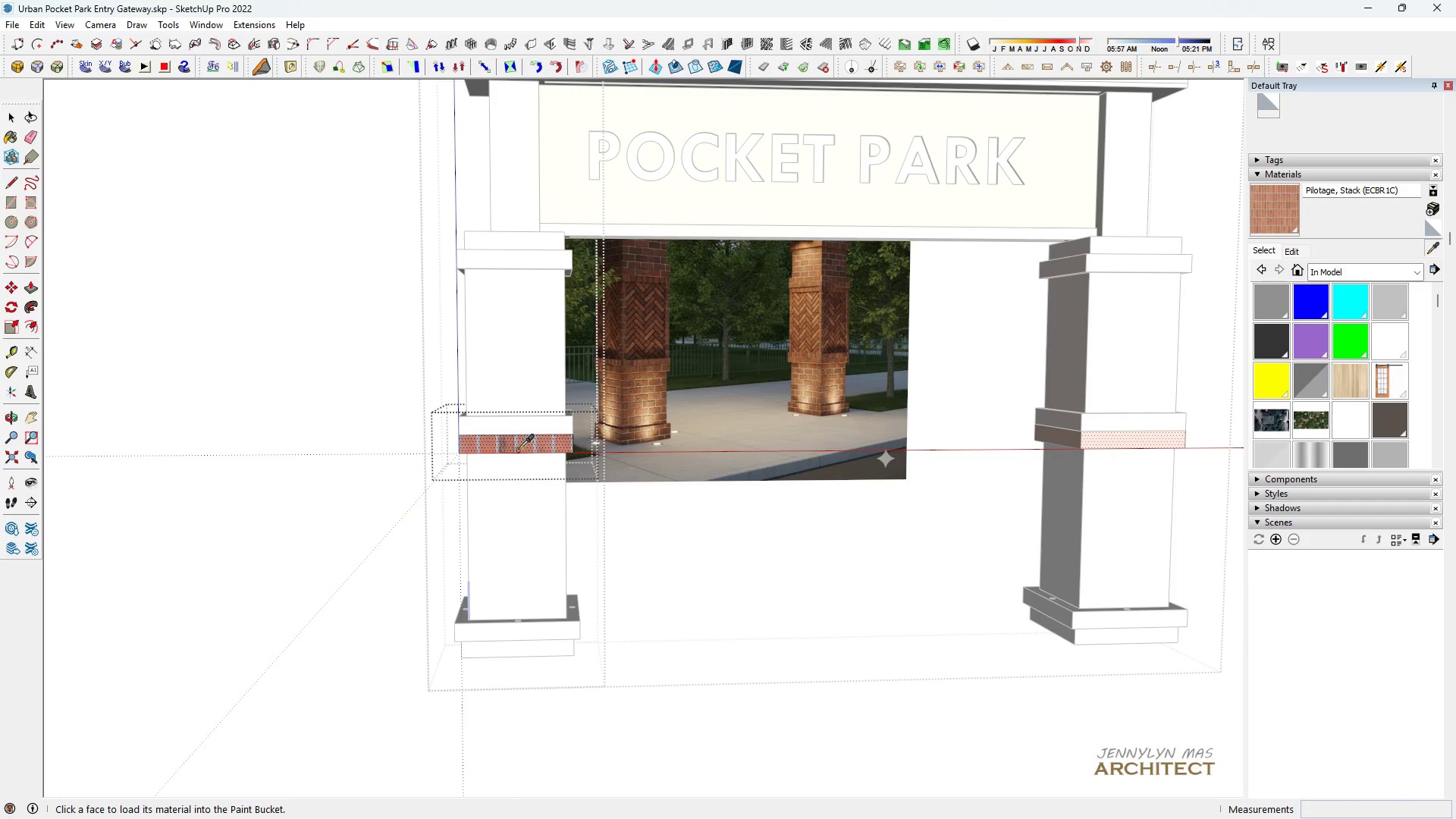 
left_click([518, 450])
 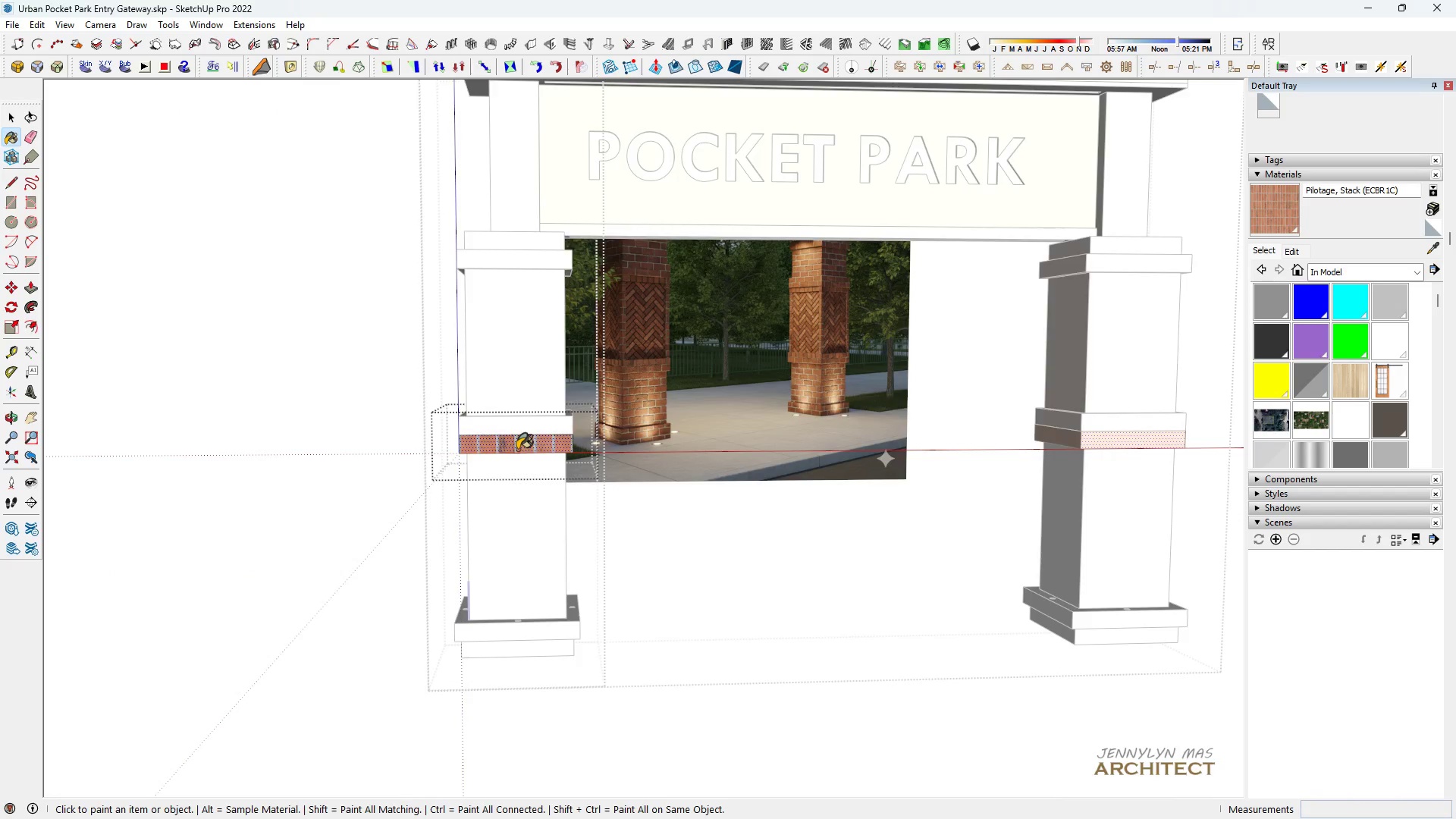 
scroll: coordinate [517, 450], scroll_direction: up, amount: 5.0
 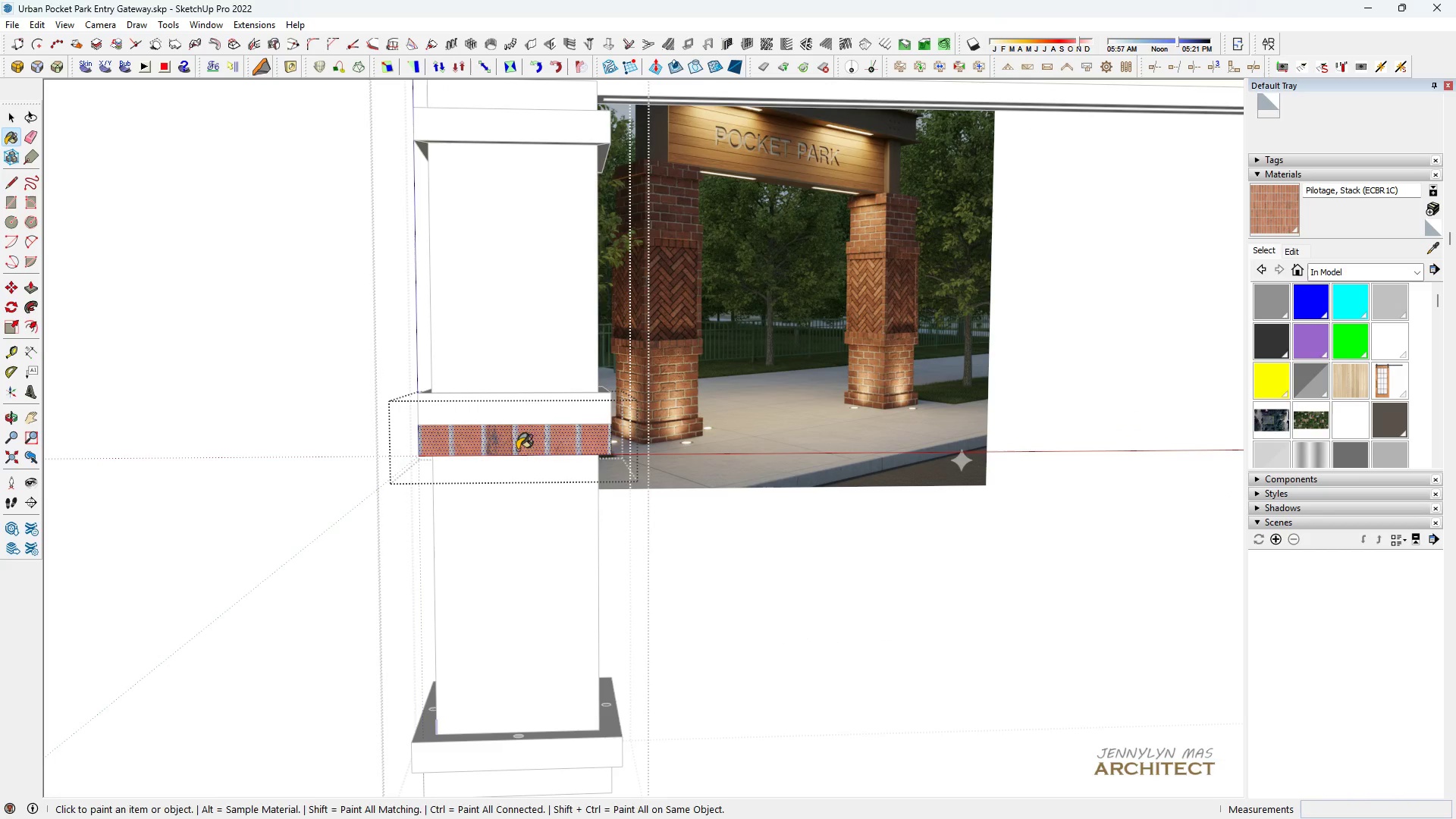 
key(Space)
 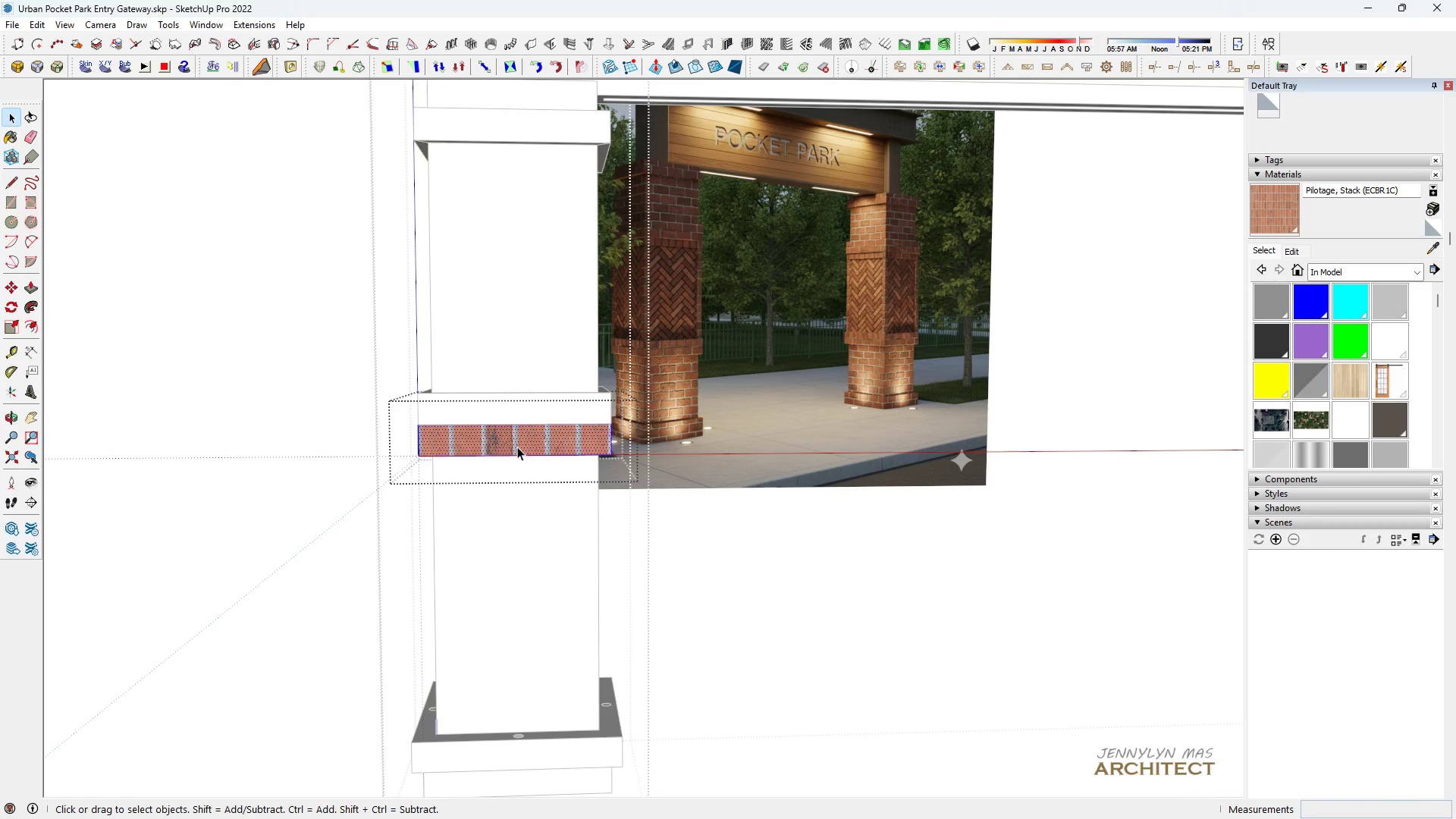 
double_click([517, 447])
 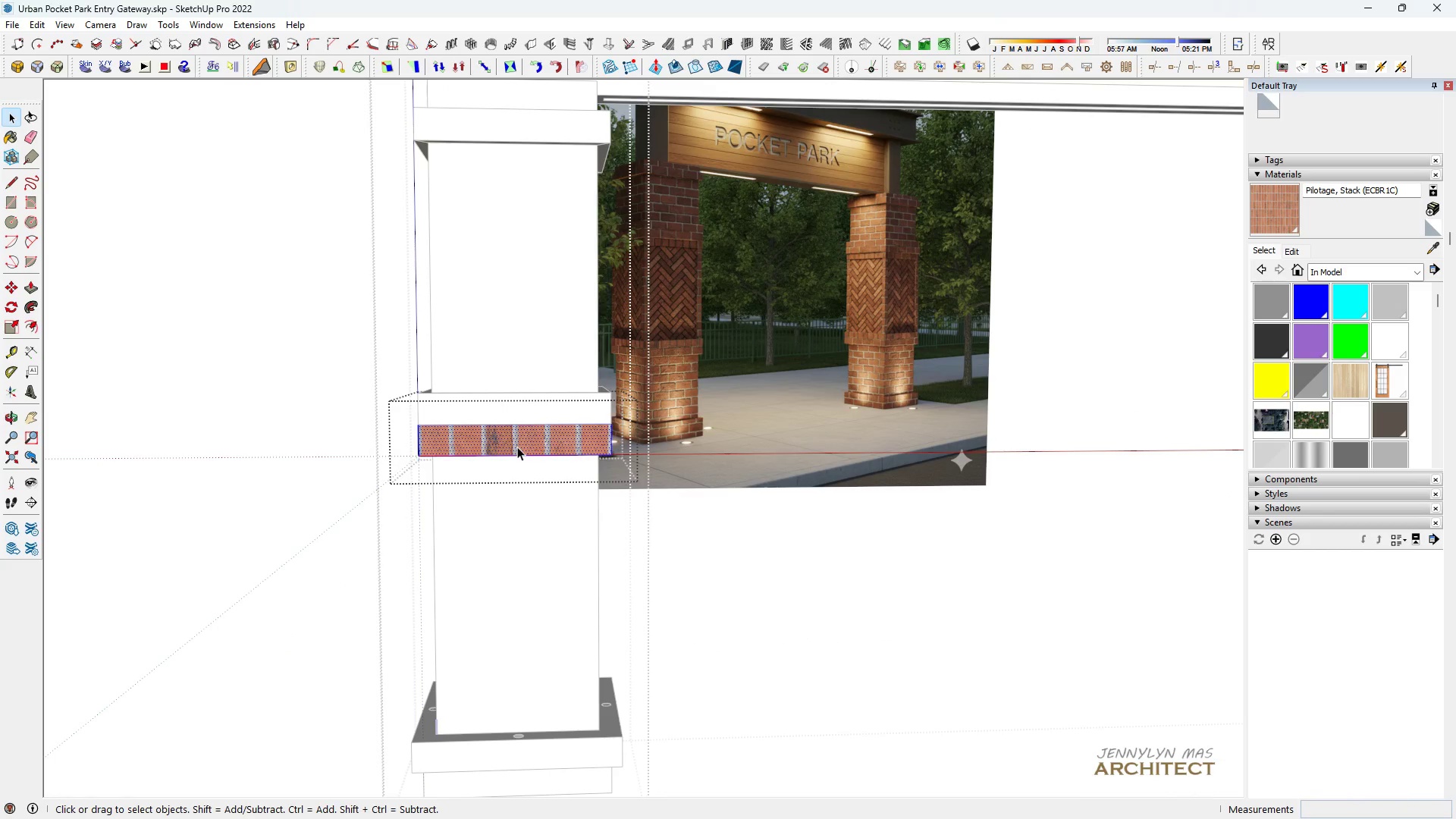 
triple_click([517, 447])
 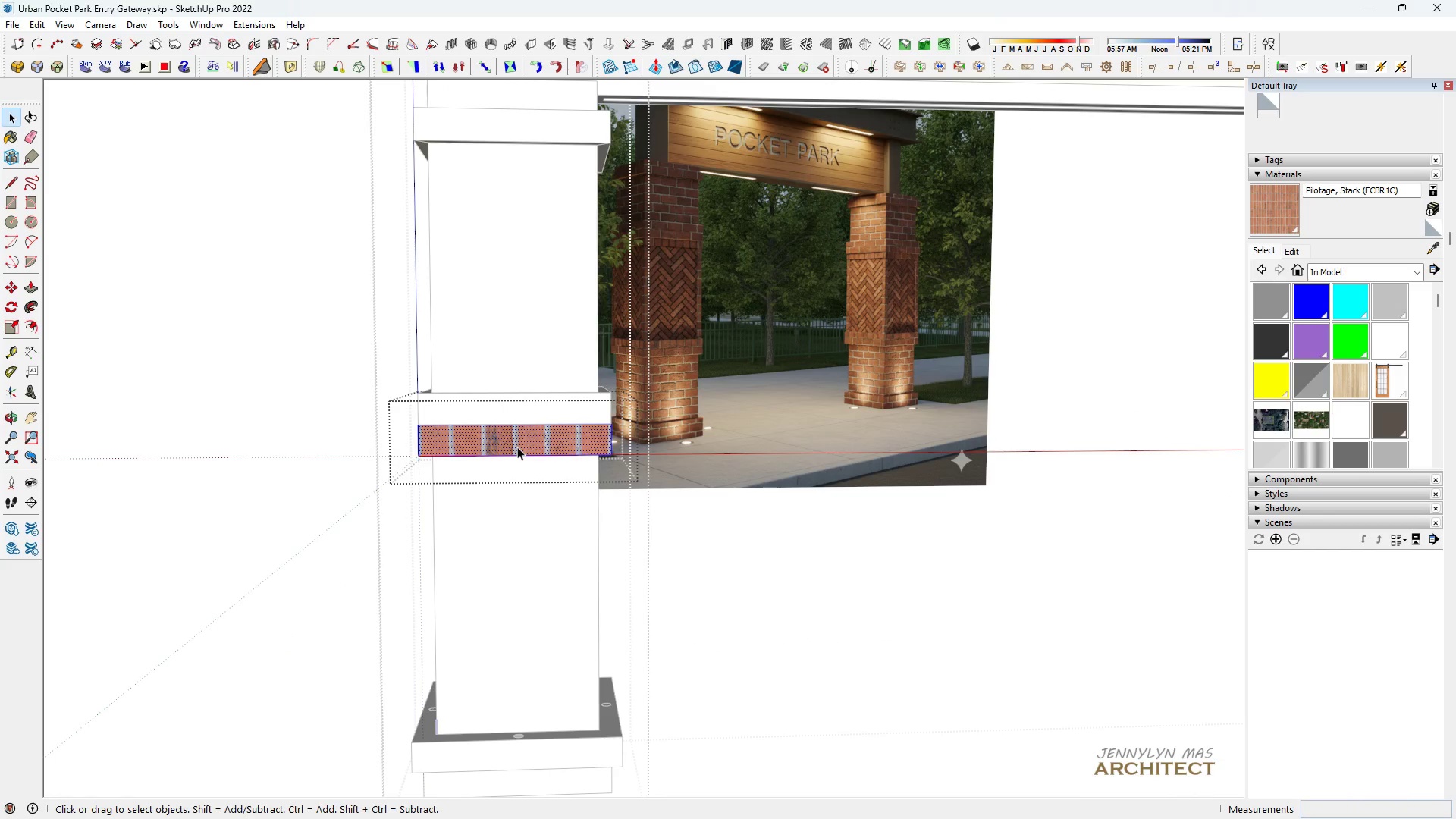 
triple_click([517, 447])
 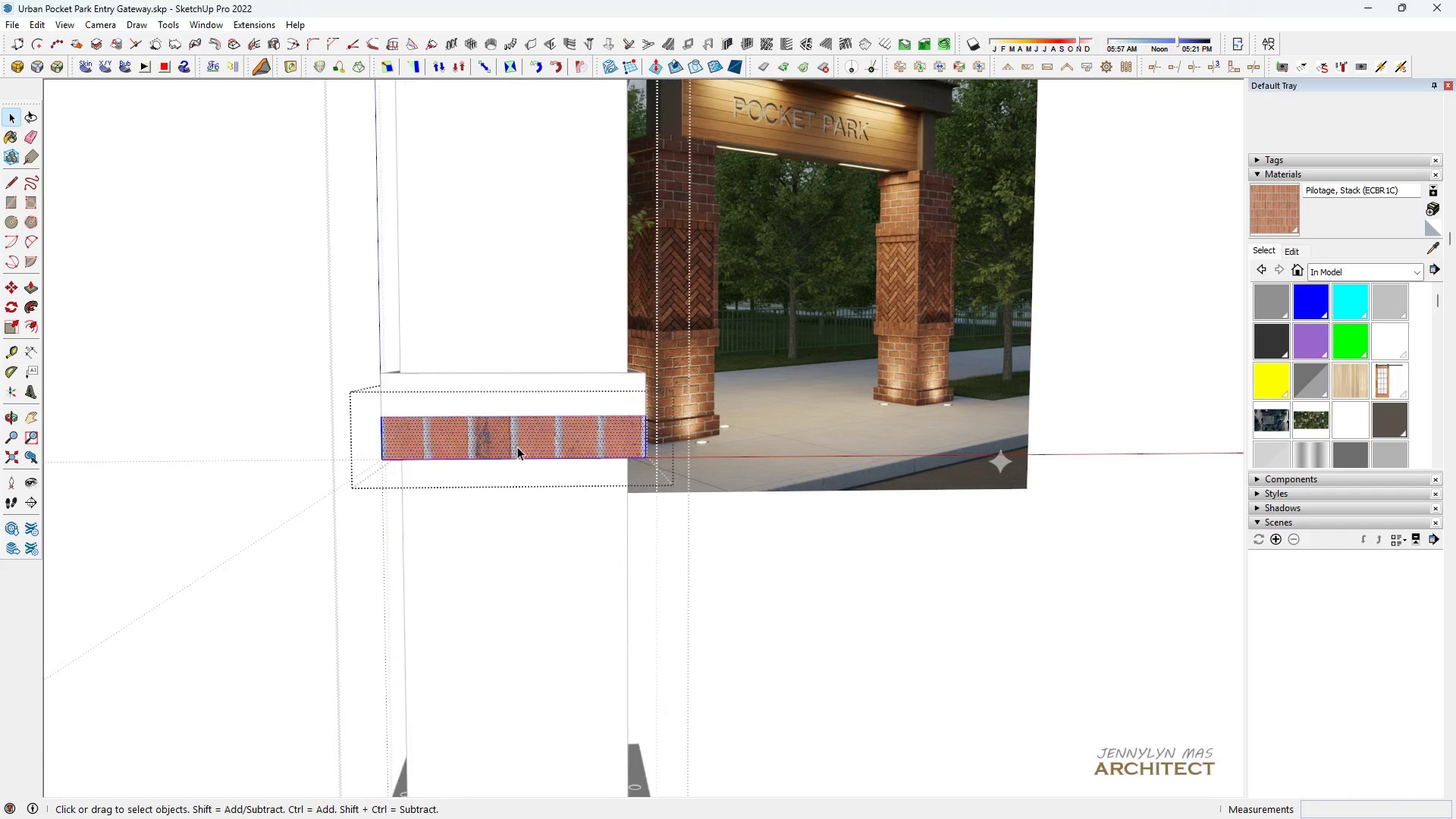 
key(Space)
 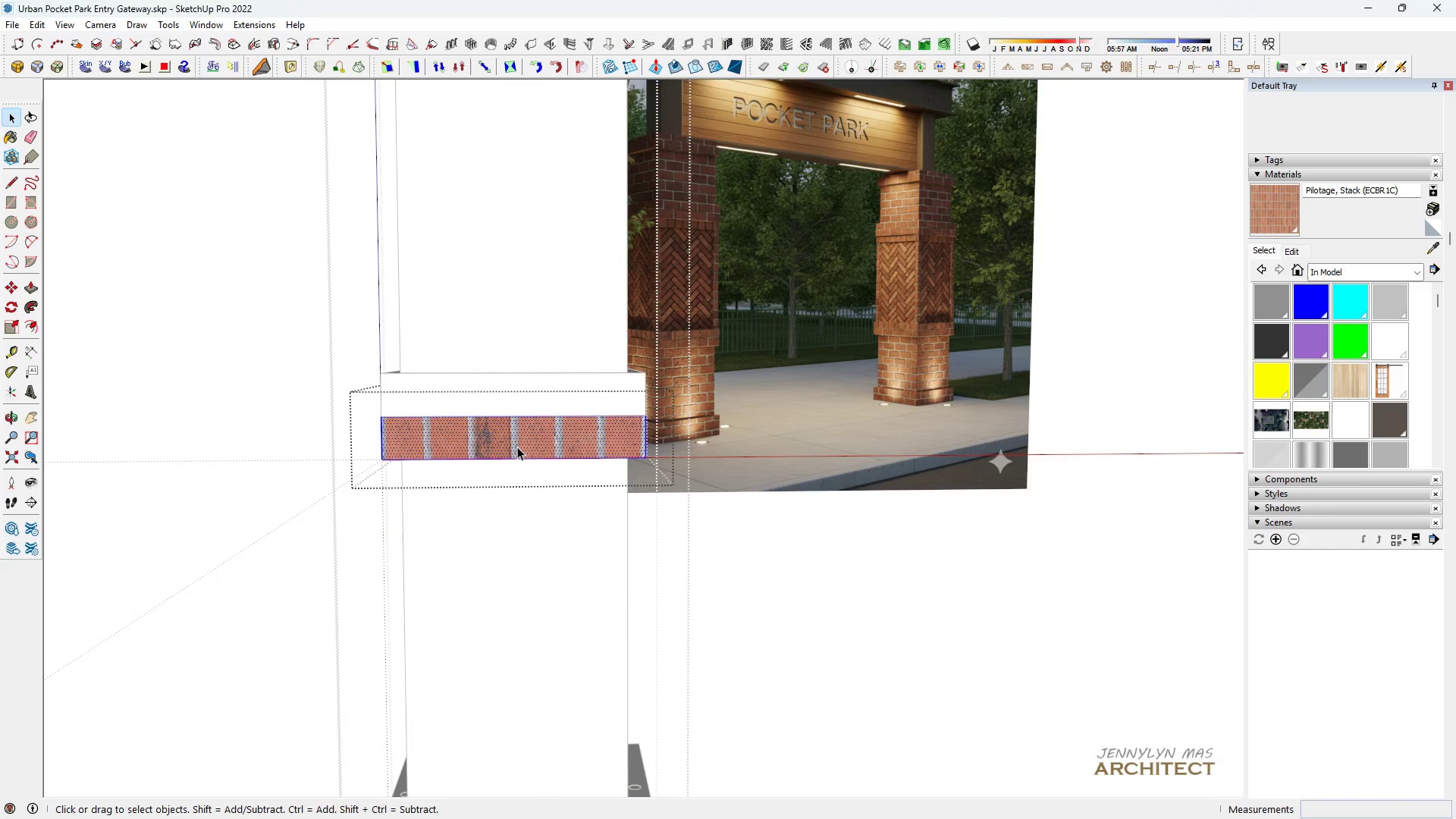 
scroll: coordinate [517, 447], scroll_direction: up, amount: 6.0
 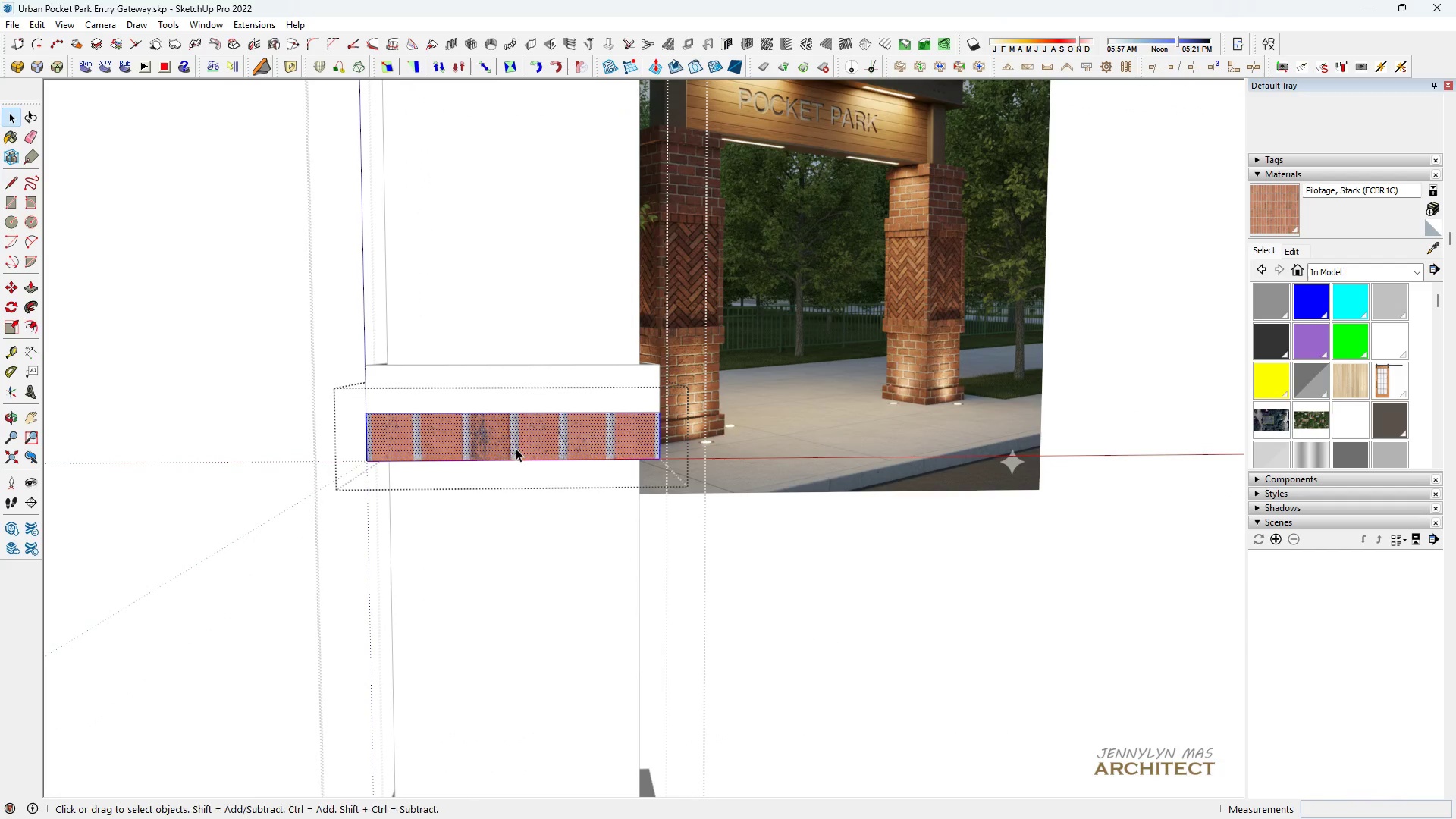 
key(B)
 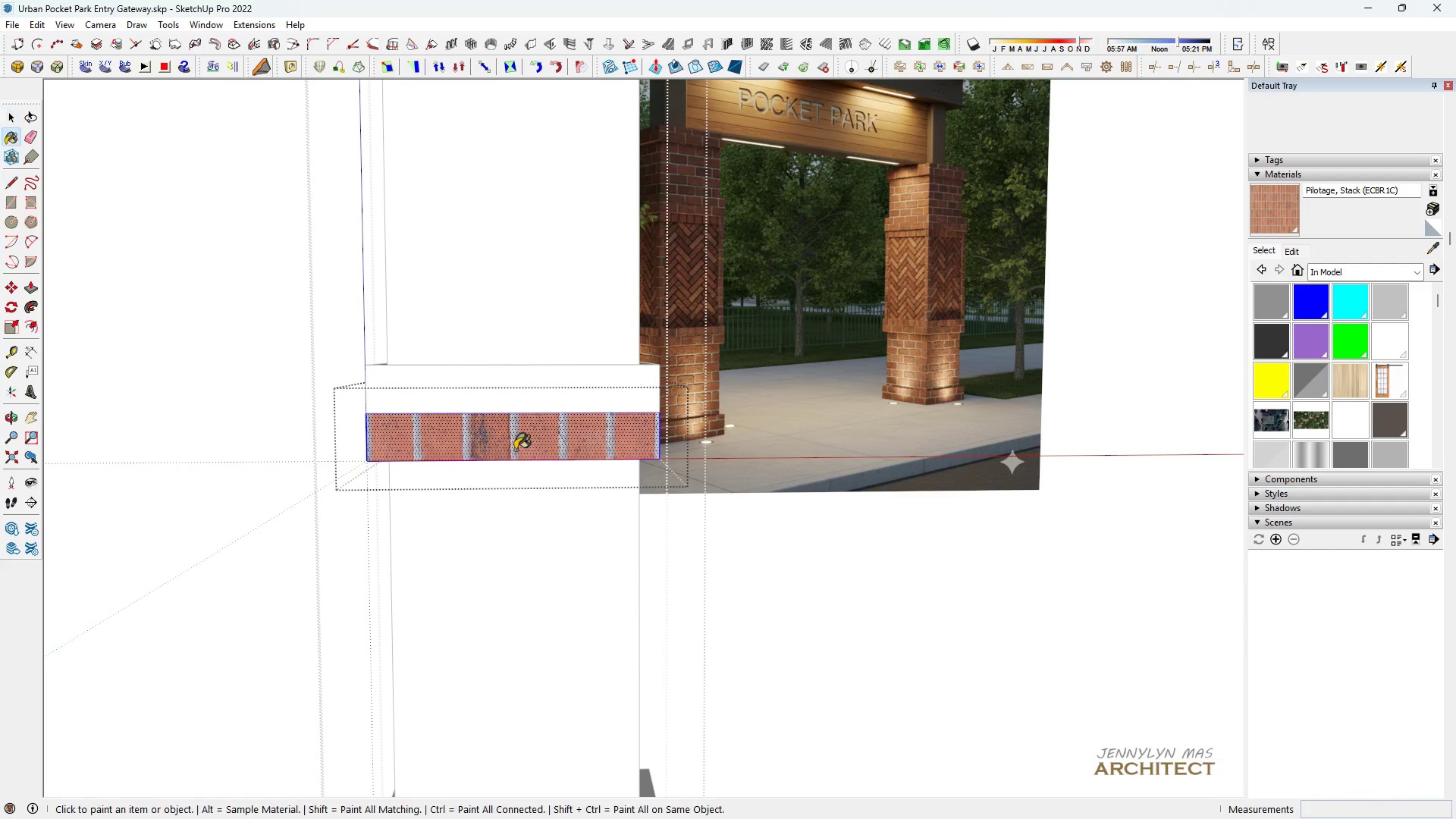 
left_click([515, 450])
 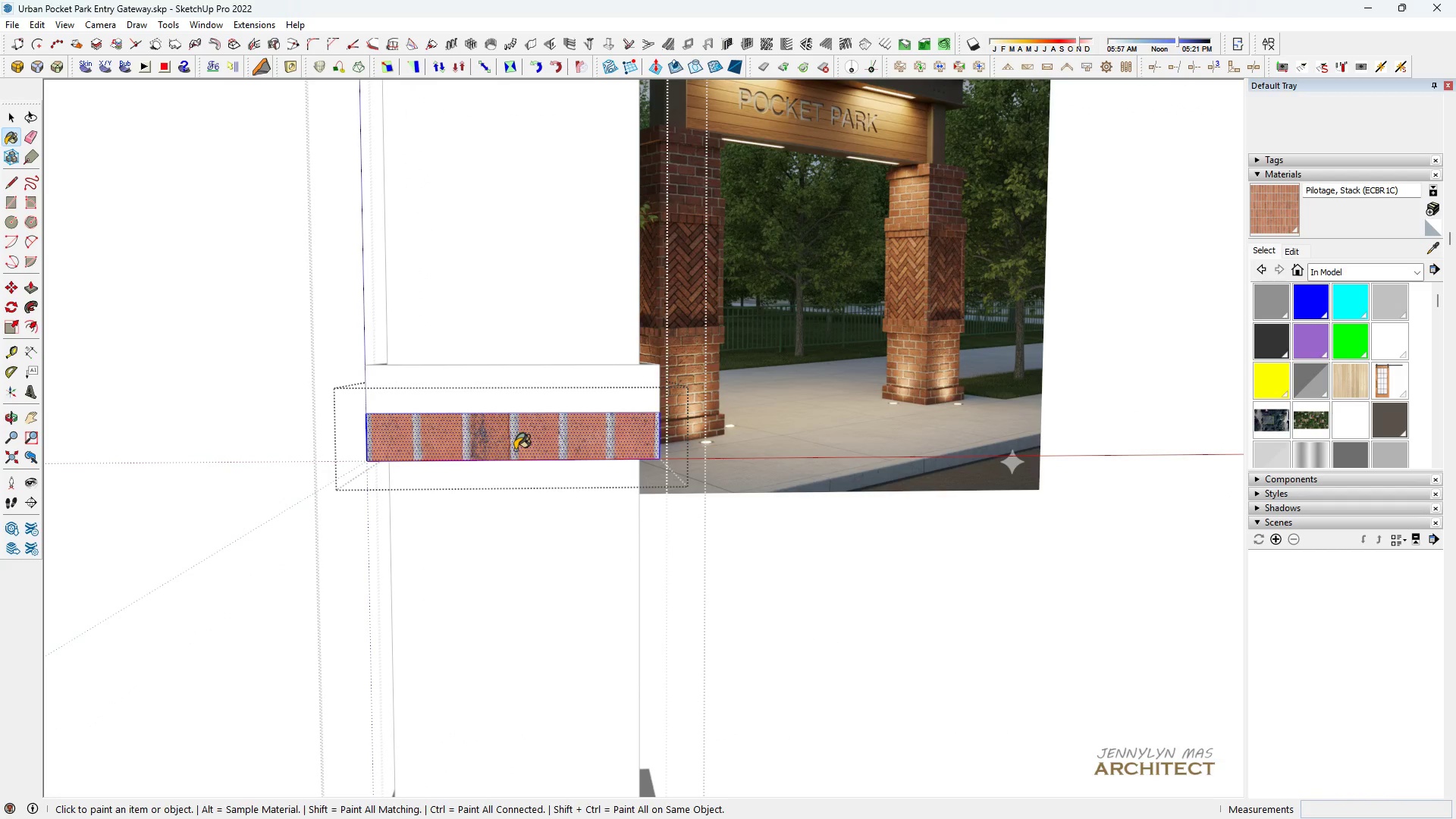 
double_click([515, 450])
 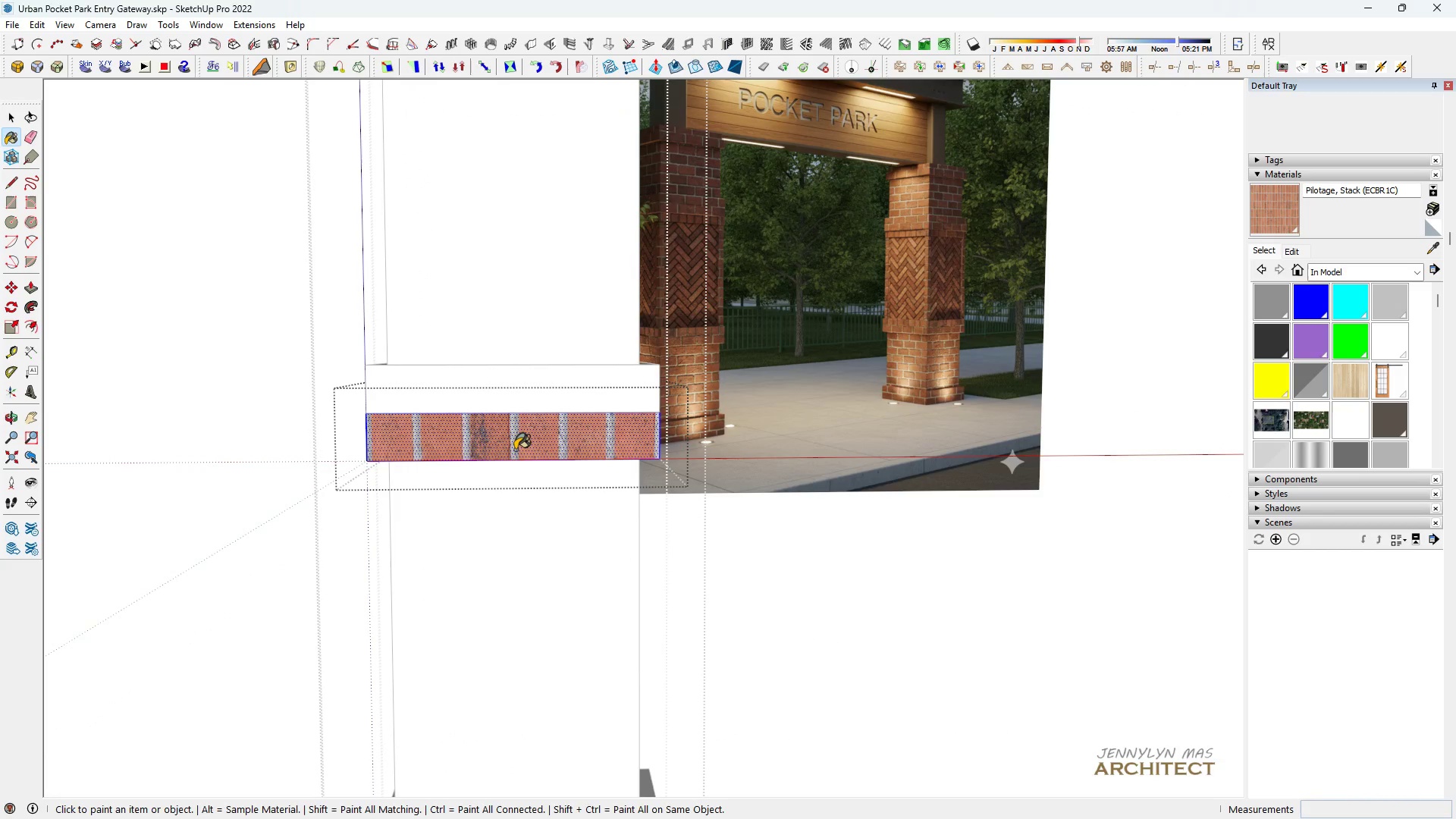 
triple_click([515, 450])
 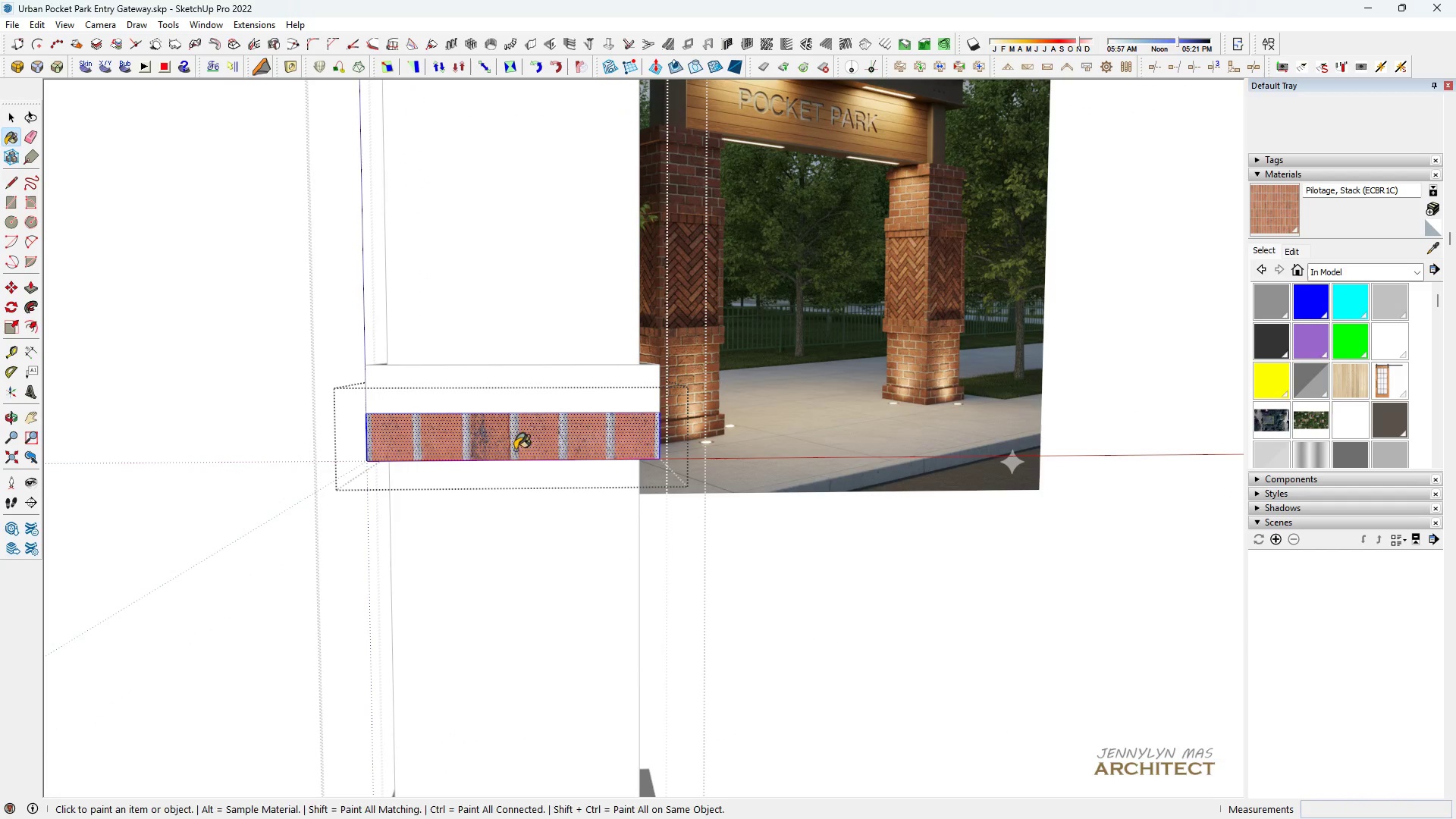 
triple_click([515, 450])
 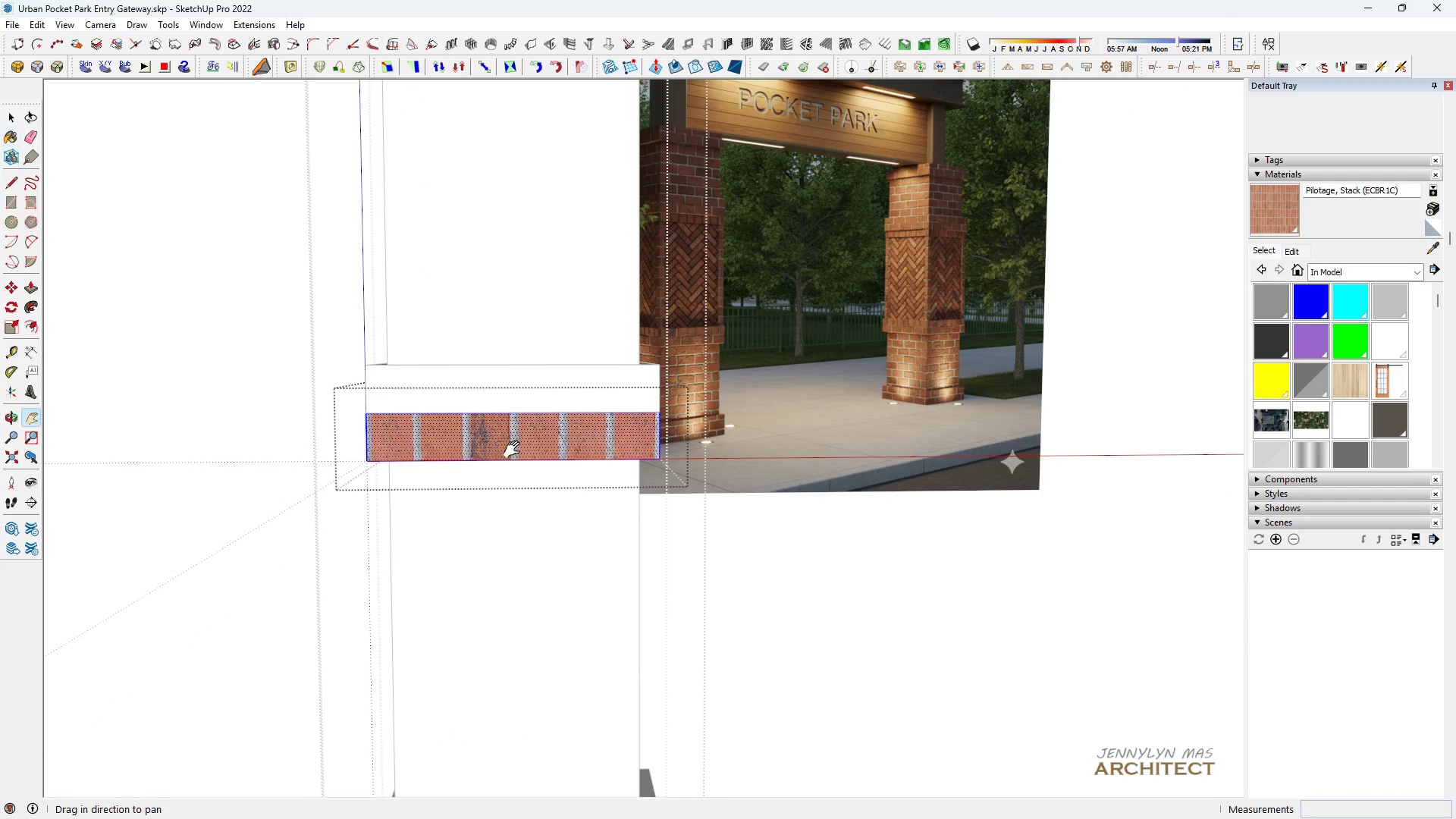 
key(H)
 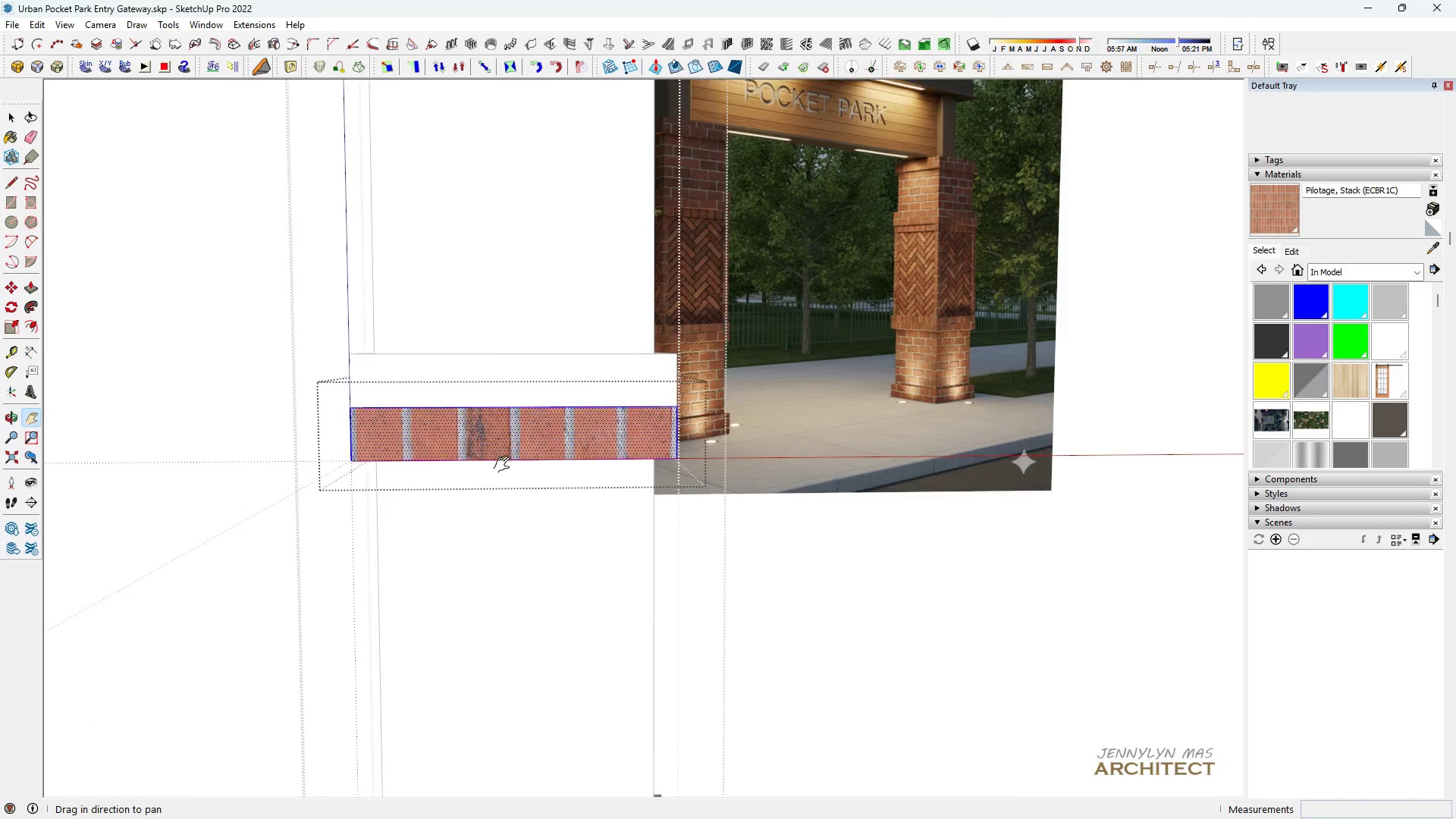 
scroll: coordinate [400, 322], scroll_direction: up, amount: 9.0
 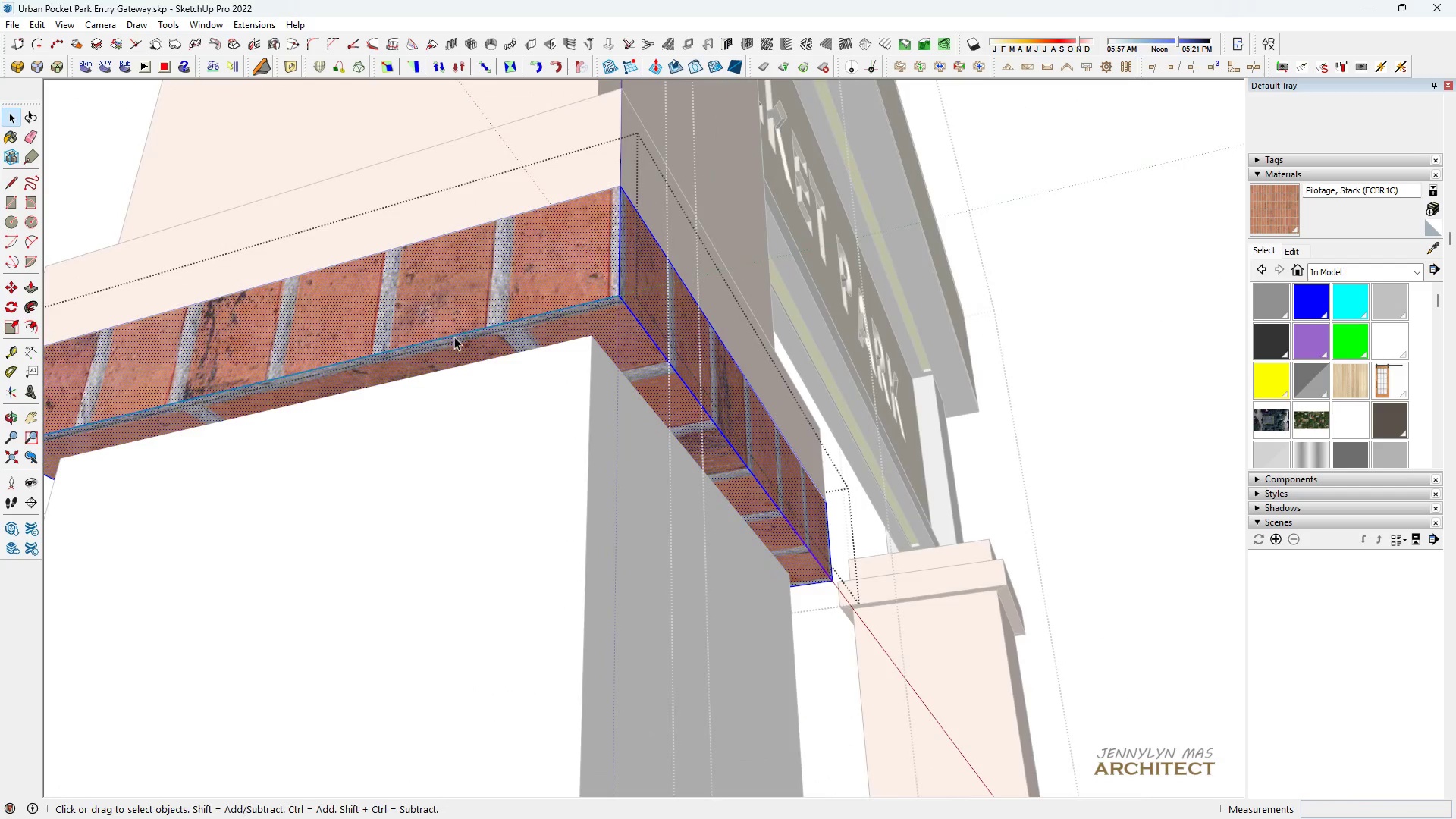 
key(Space)
 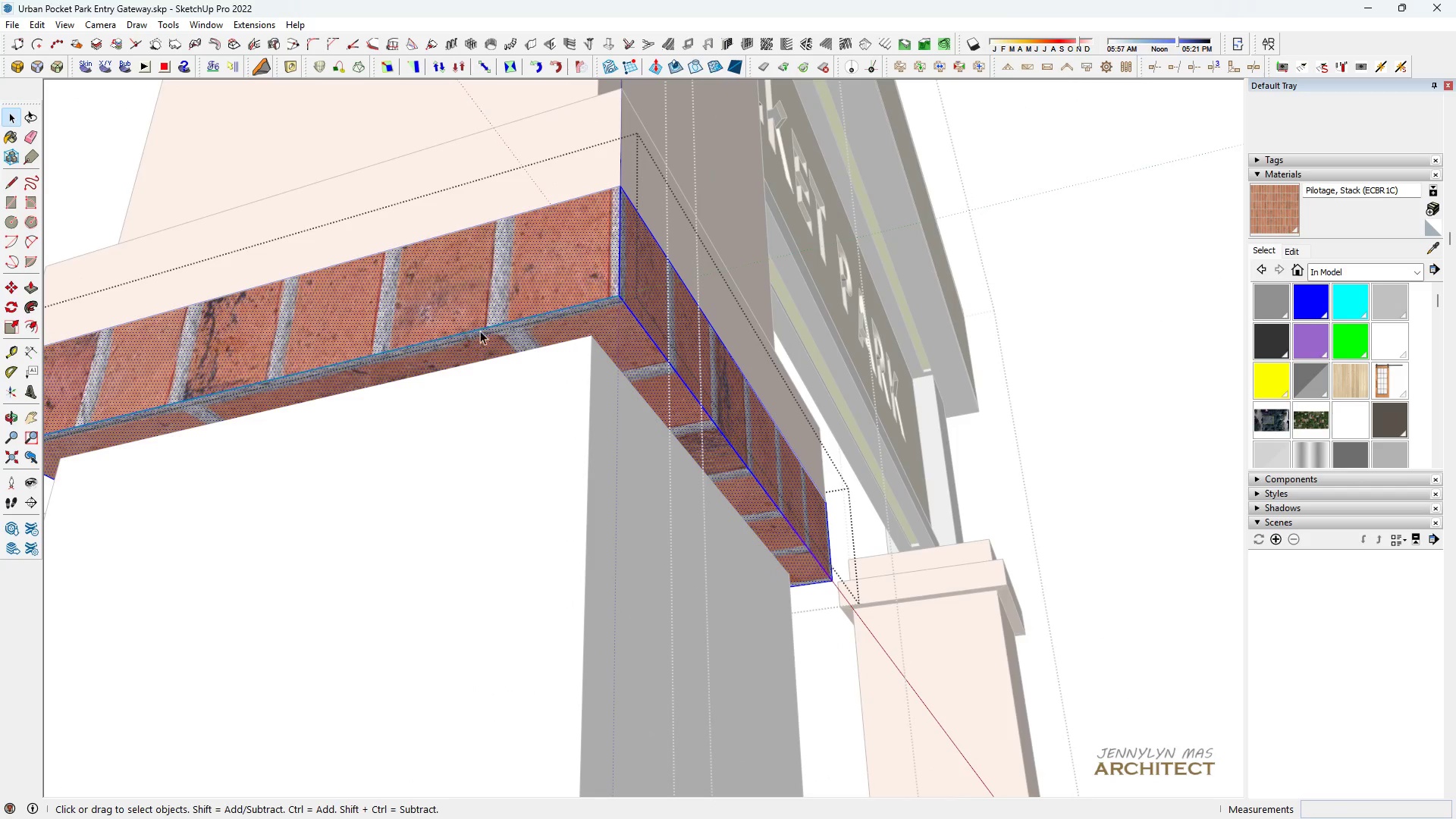 
scroll: coordinate [563, 315], scroll_direction: up, amount: 1.0
 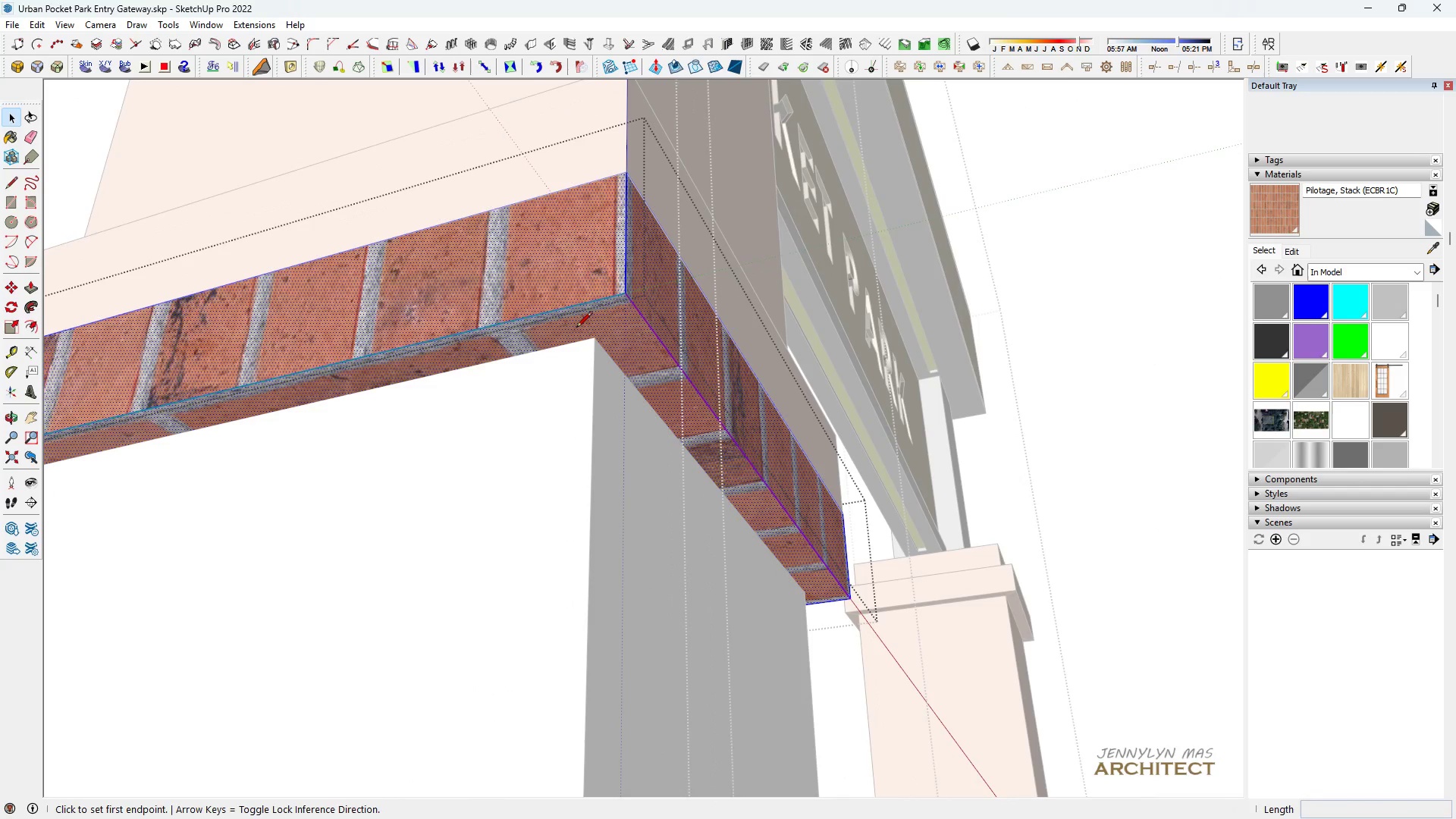 
key(L)
 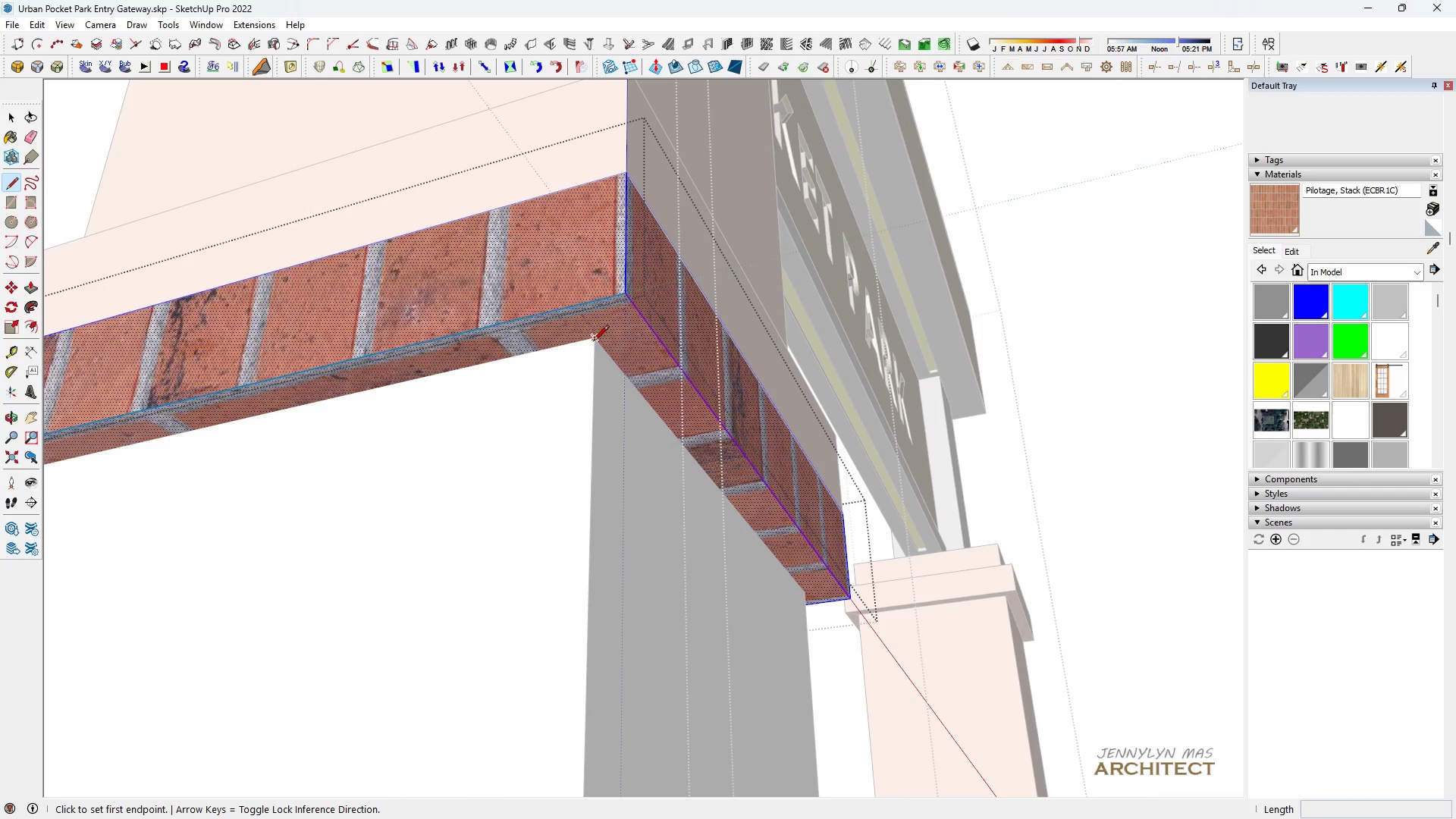 
key(Space)
 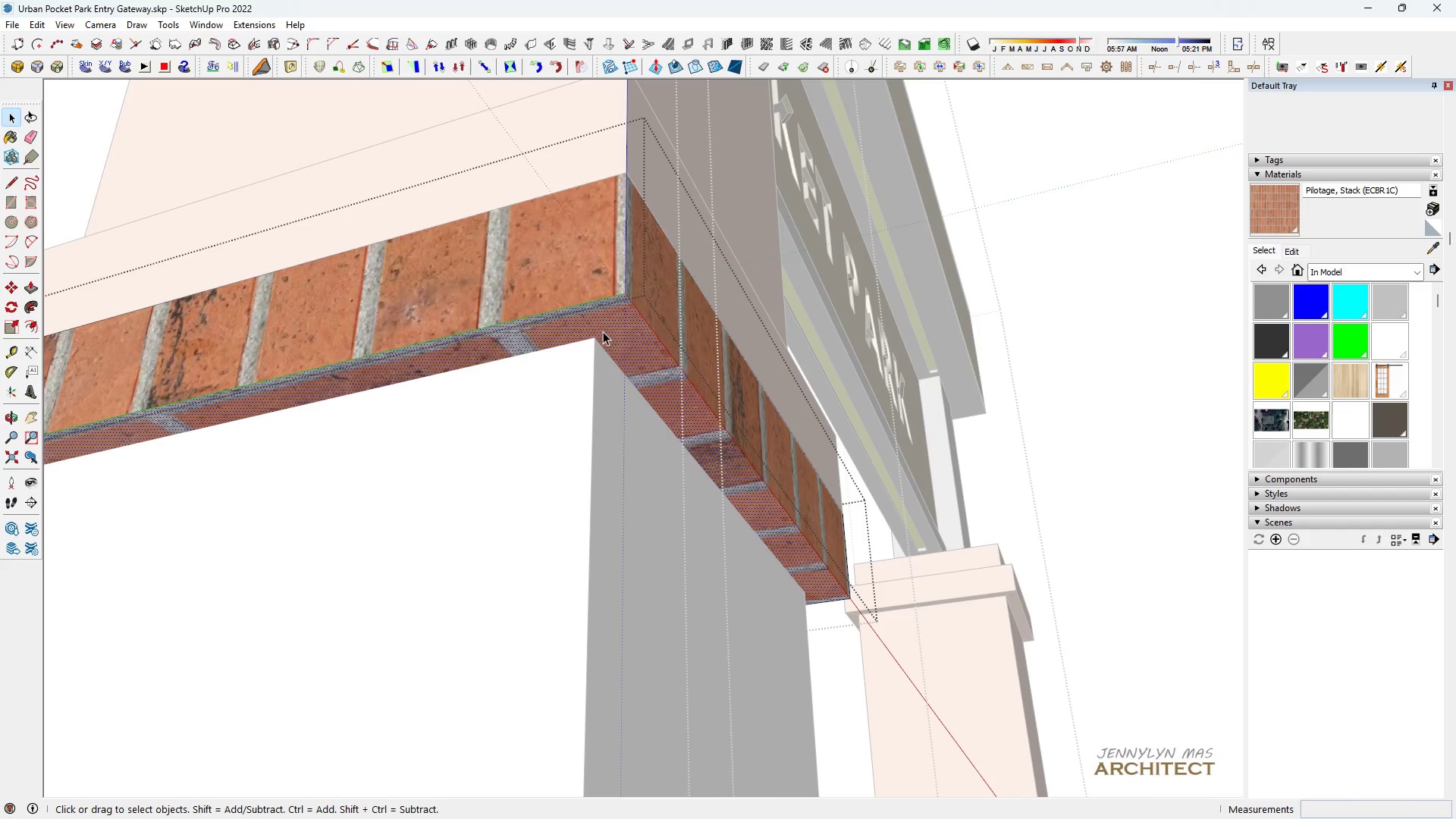 
right_click([602, 331])
 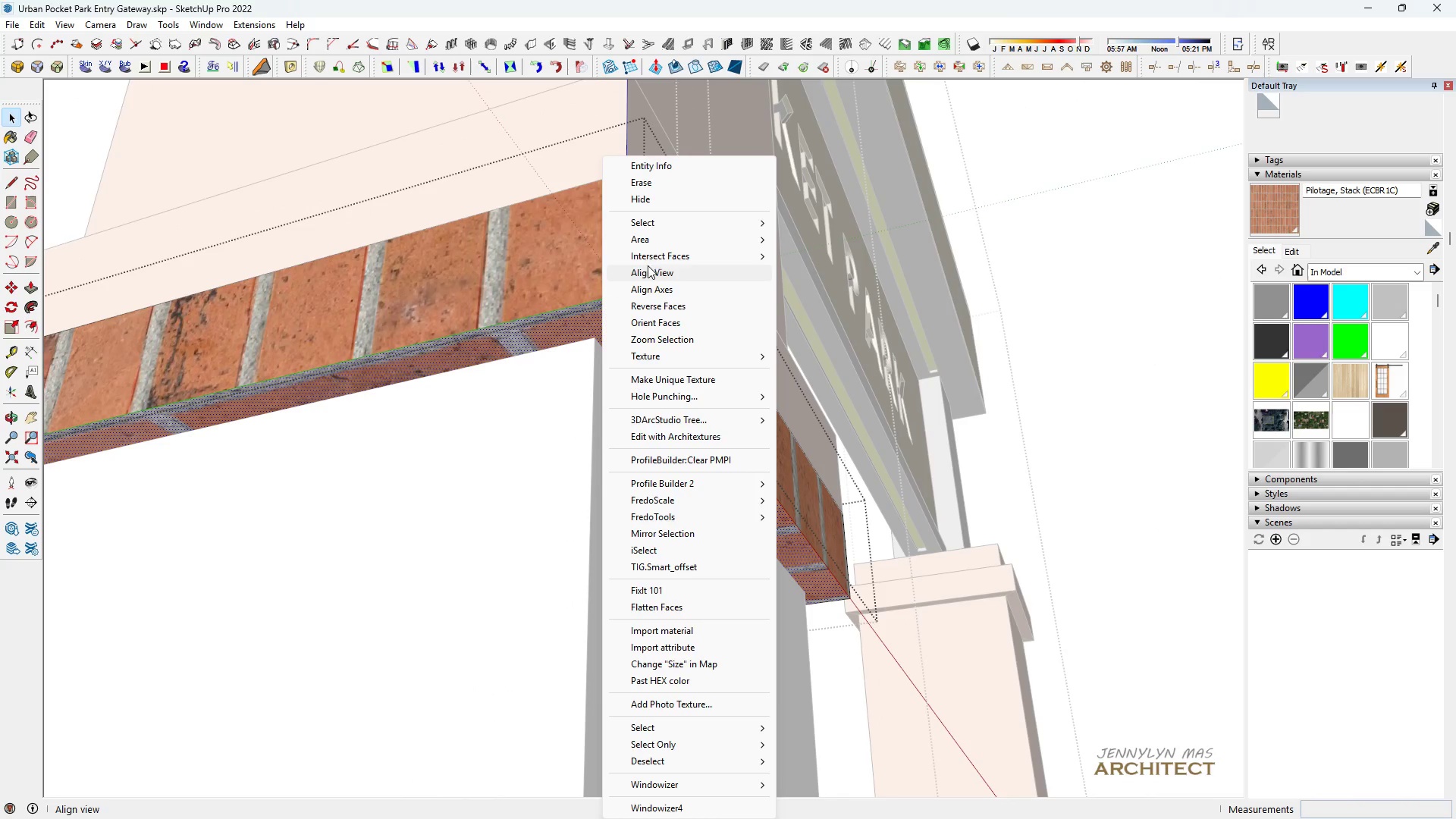 
left_click([648, 261])
 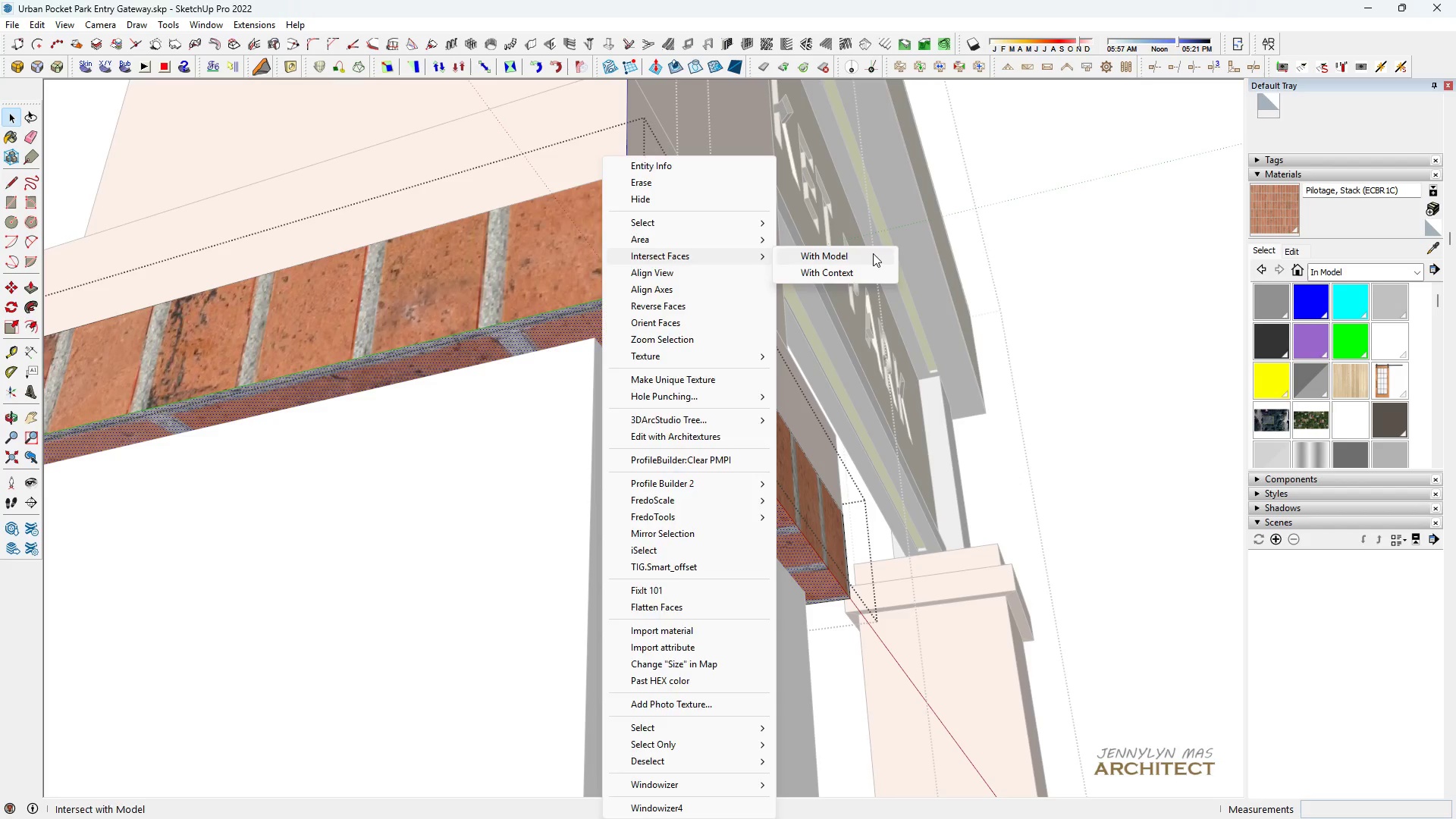 
left_click([873, 253])
 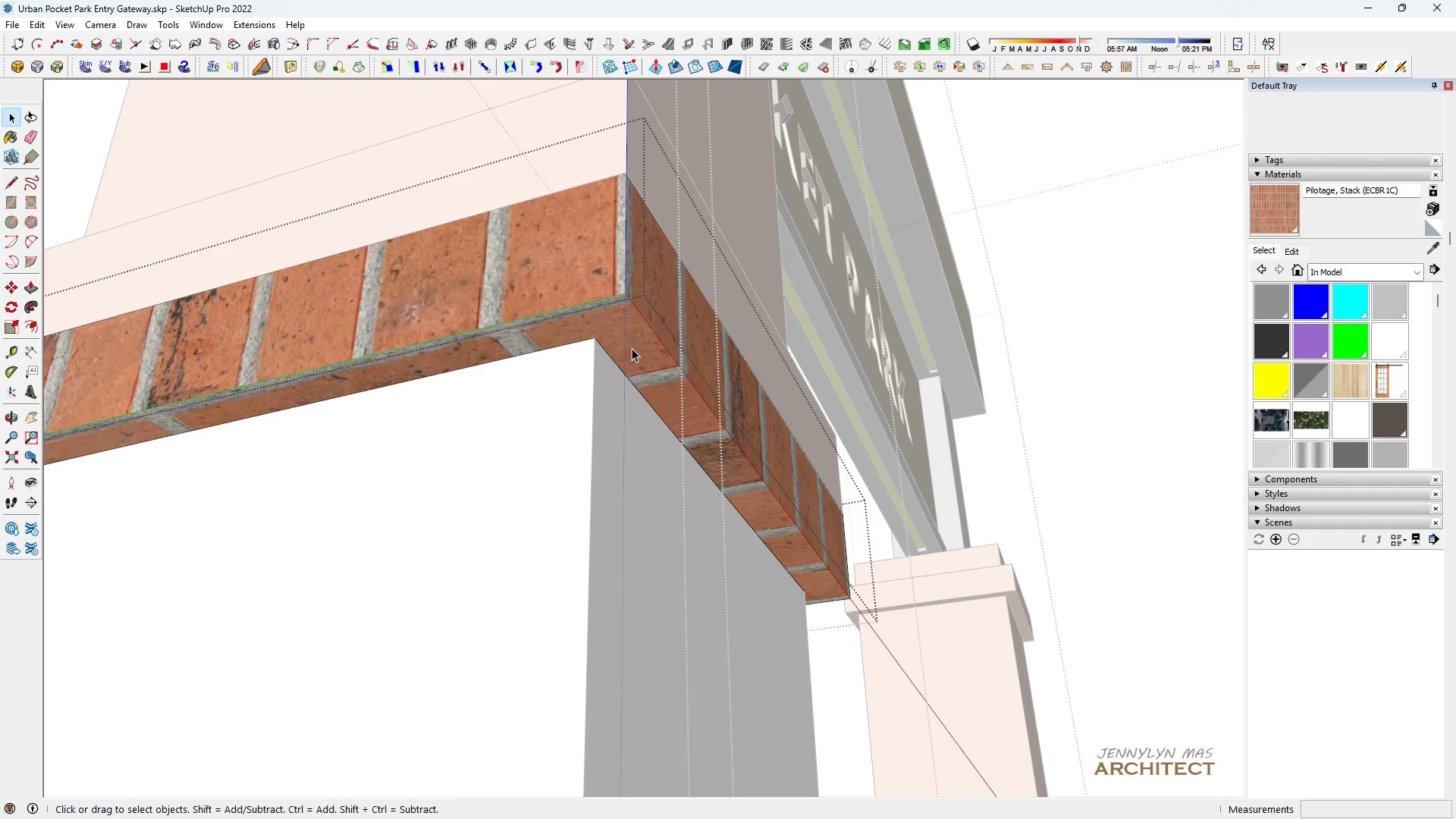 
key(L)
 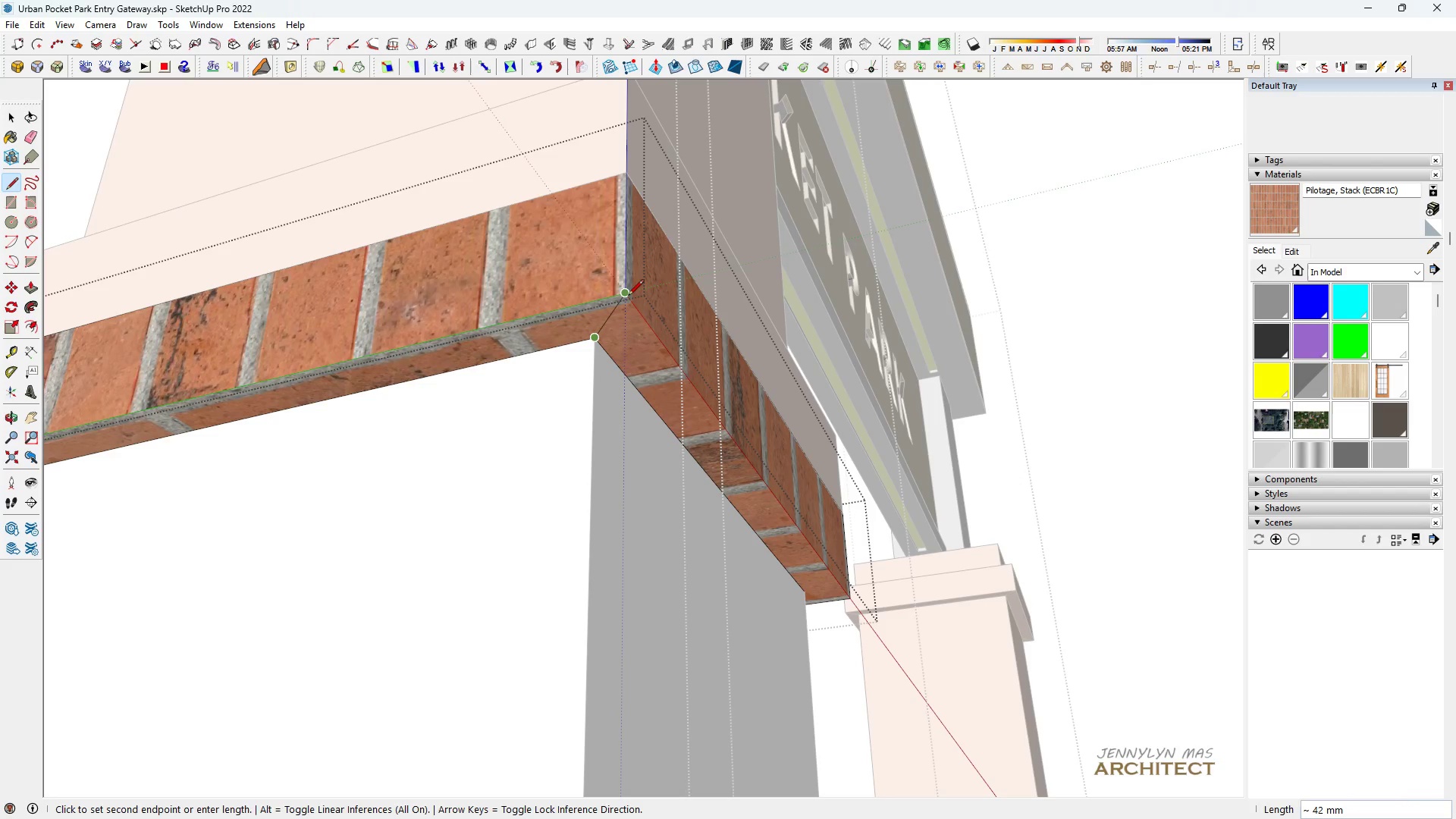 
left_click([631, 293])
 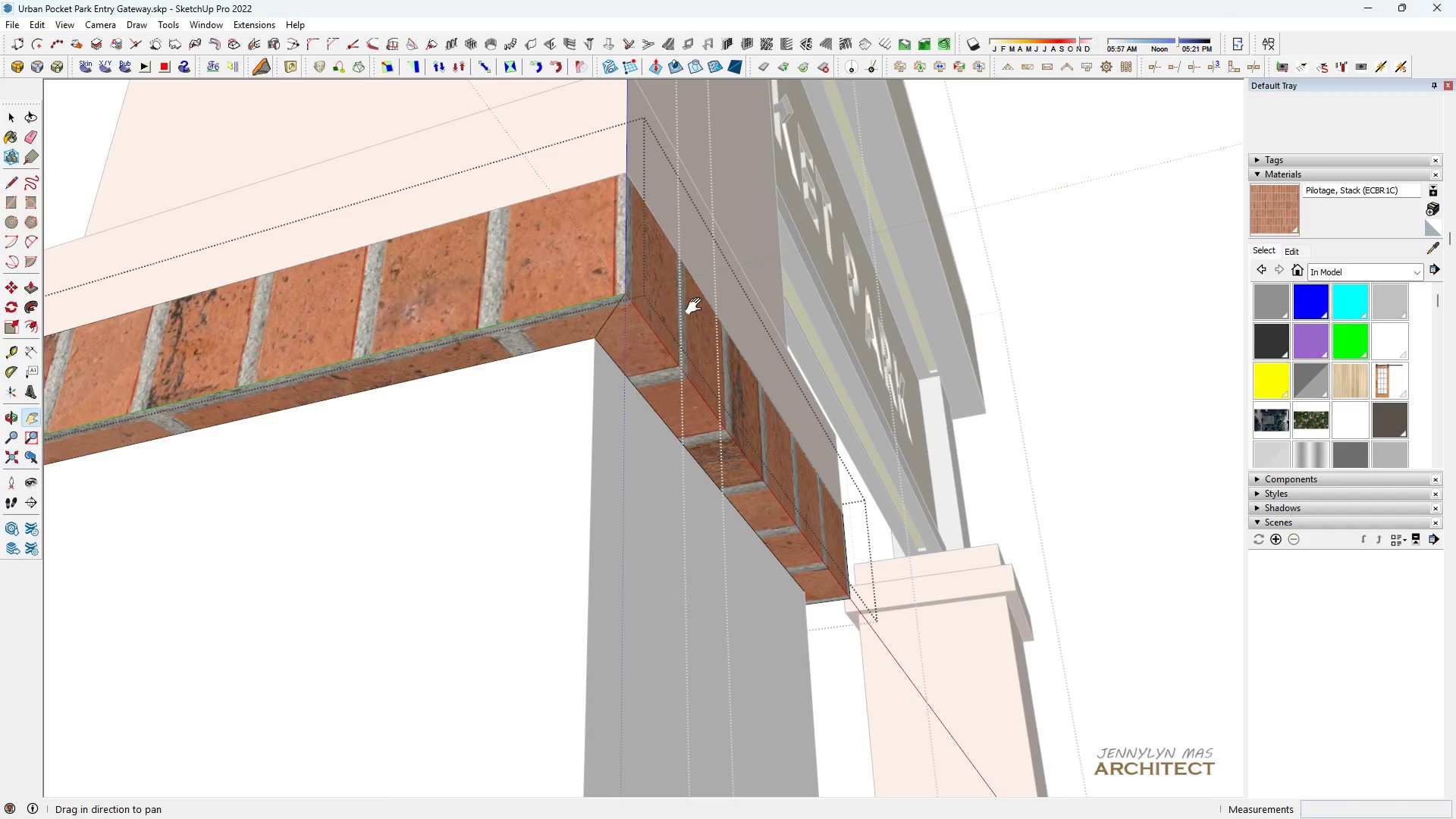 
type(HH L)
 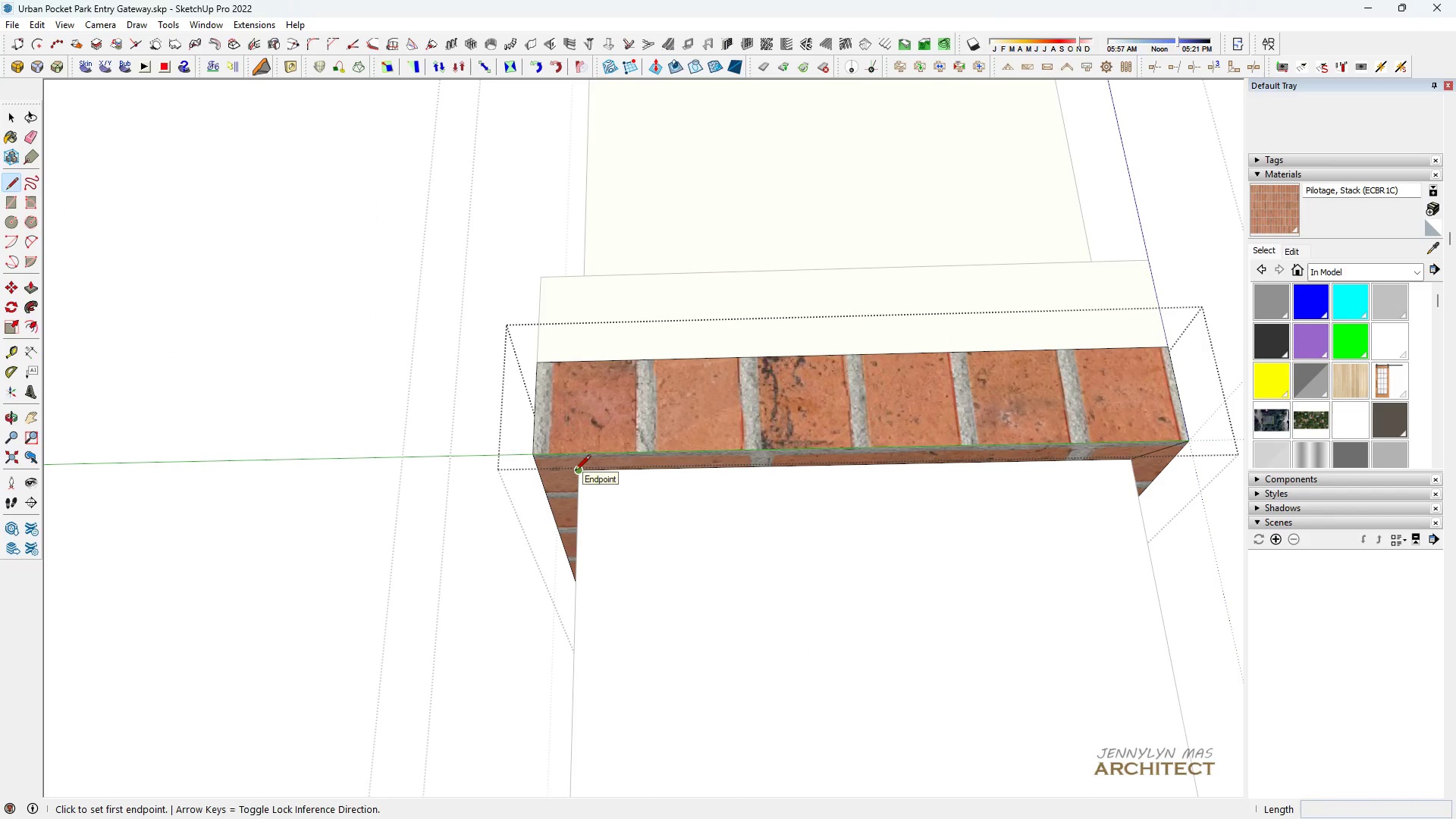 
scroll: coordinate [774, 409], scroll_direction: down, amount: 6.0
 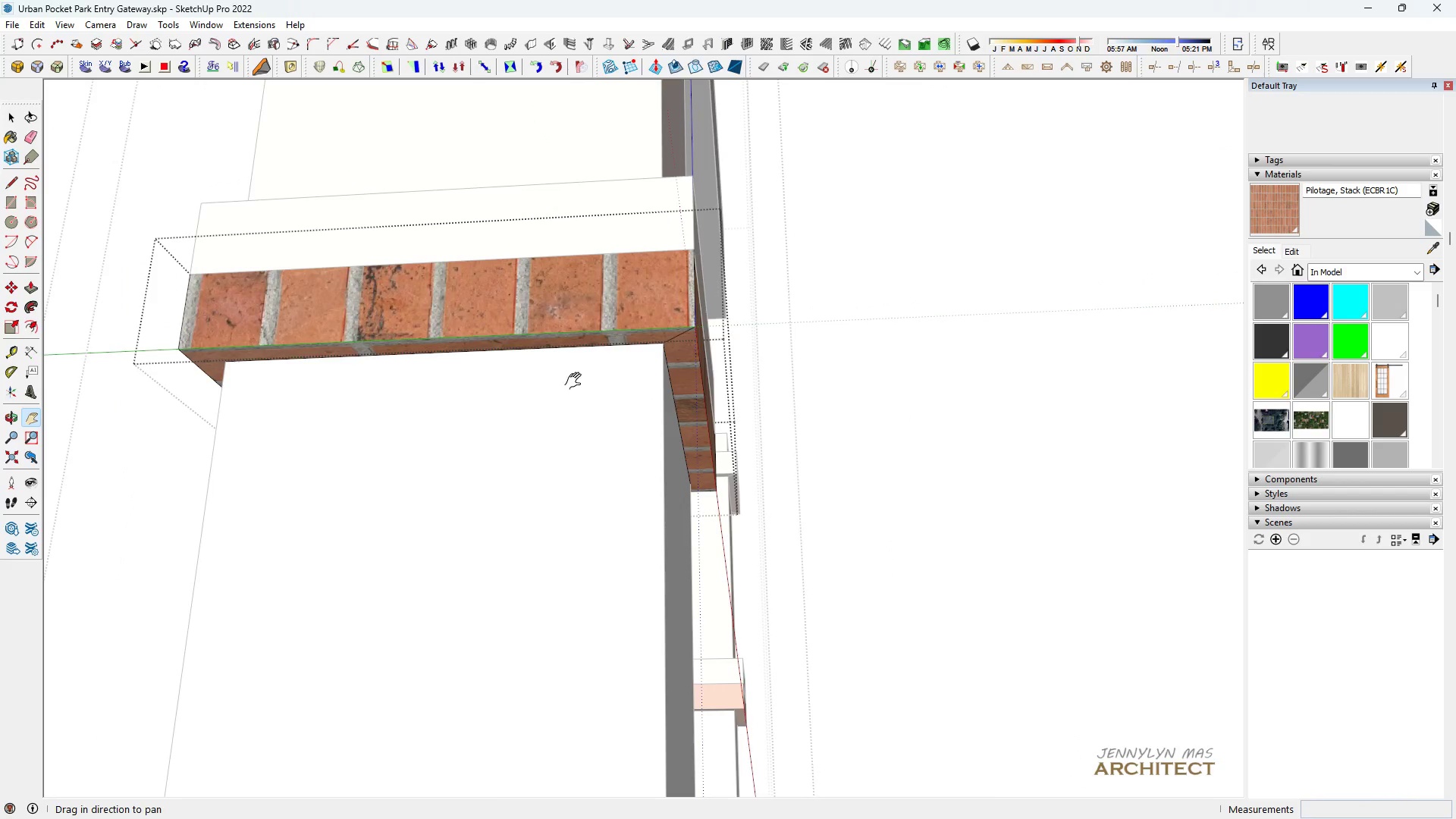 
left_click_drag(start_coordinate=[591, 416], to_coordinate=[952, 535])
 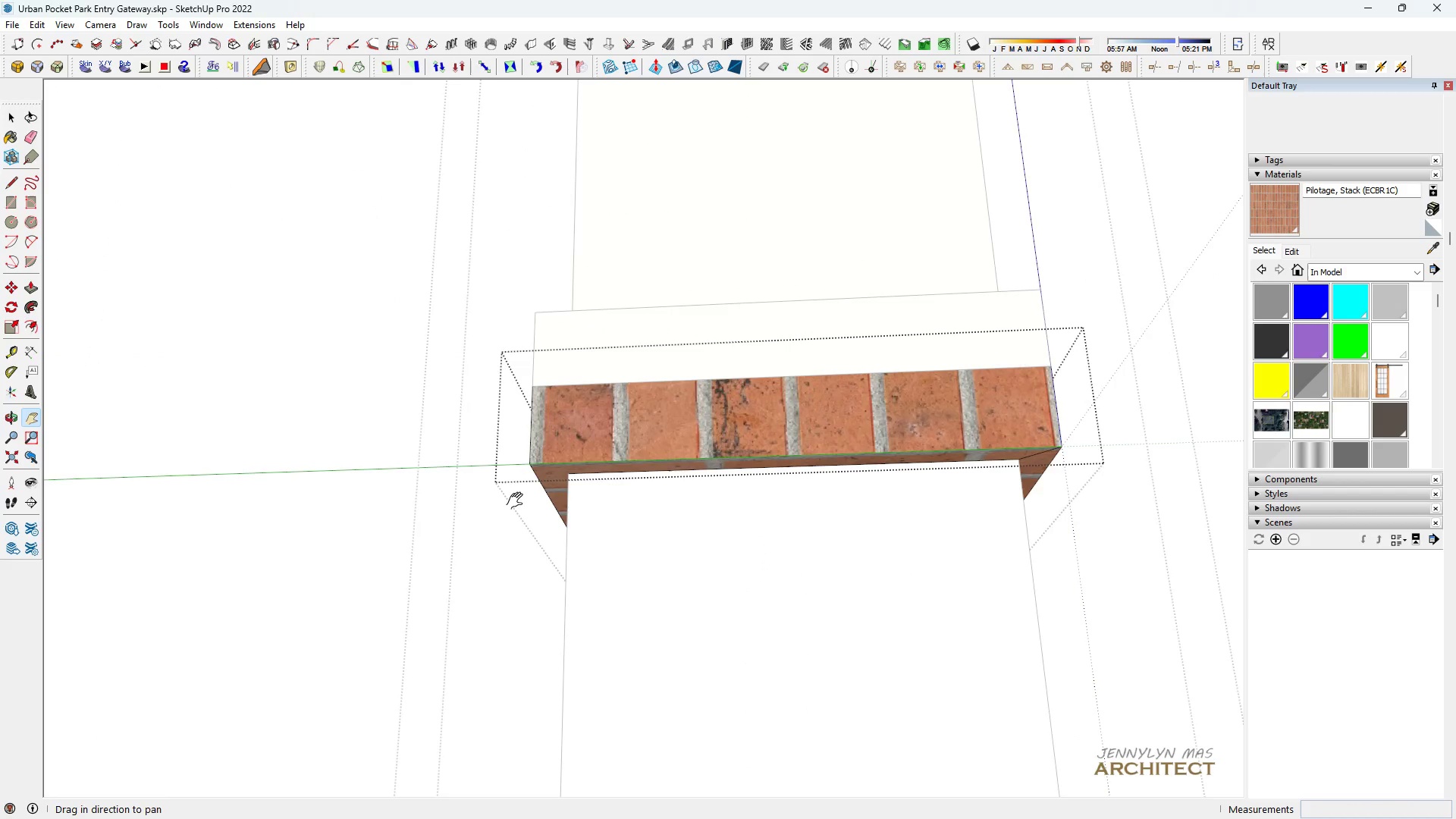 
scroll: coordinate [512, 497], scroll_direction: up, amount: 3.0
 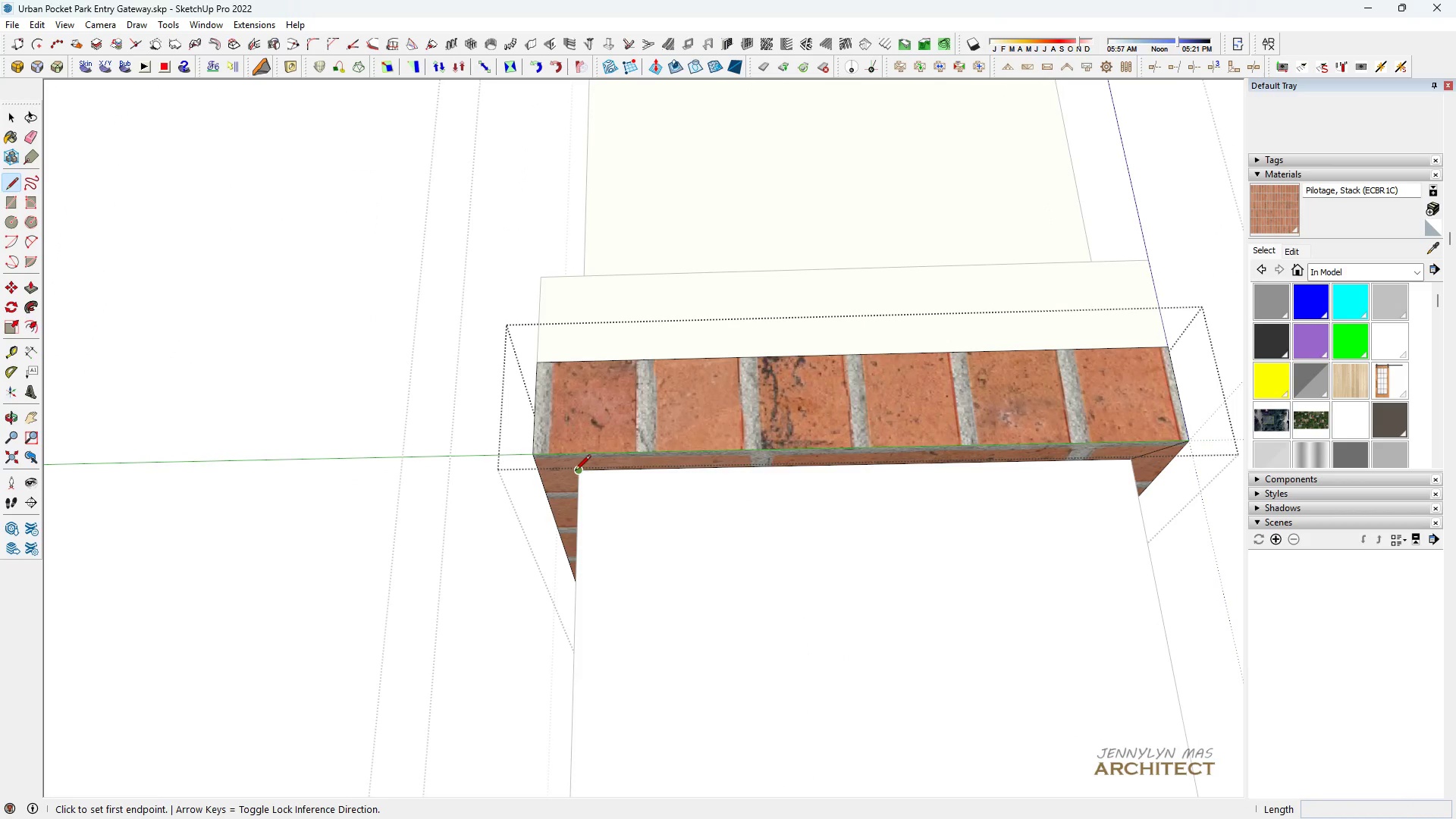 
left_click([575, 472])
 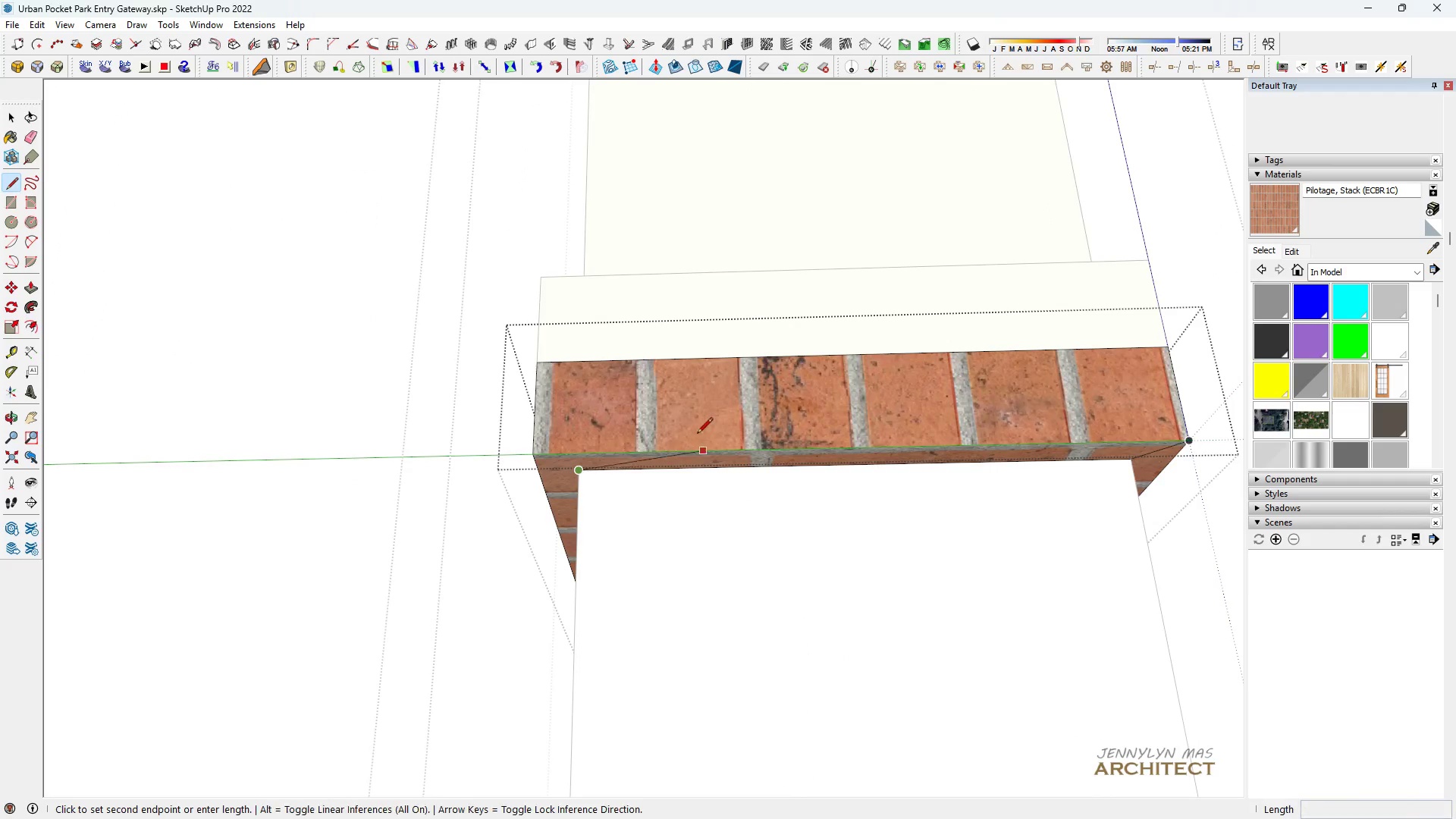 
scroll: coordinate [318, 441], scroll_direction: down, amount: 2.0
 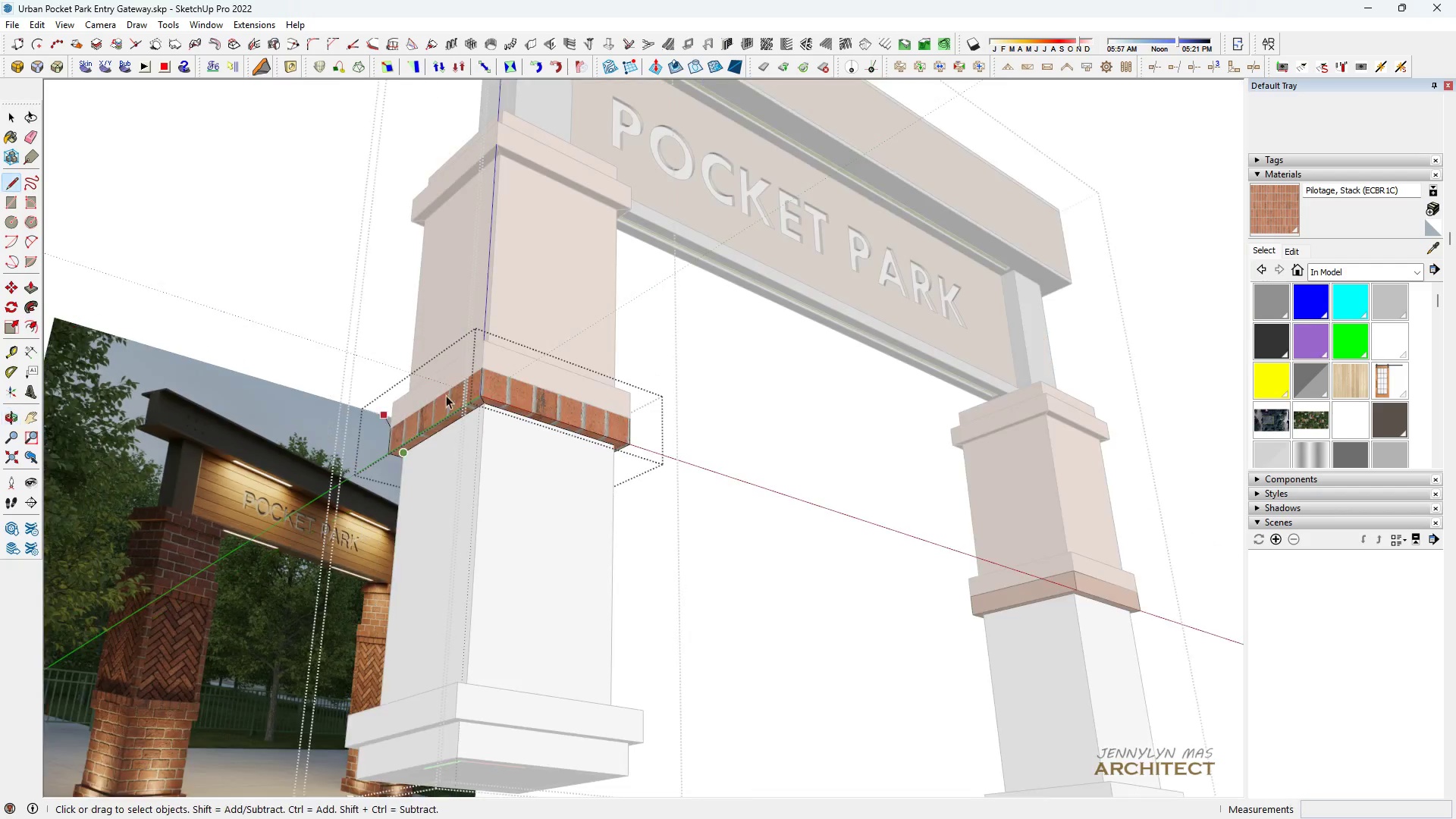 
key(Space)
 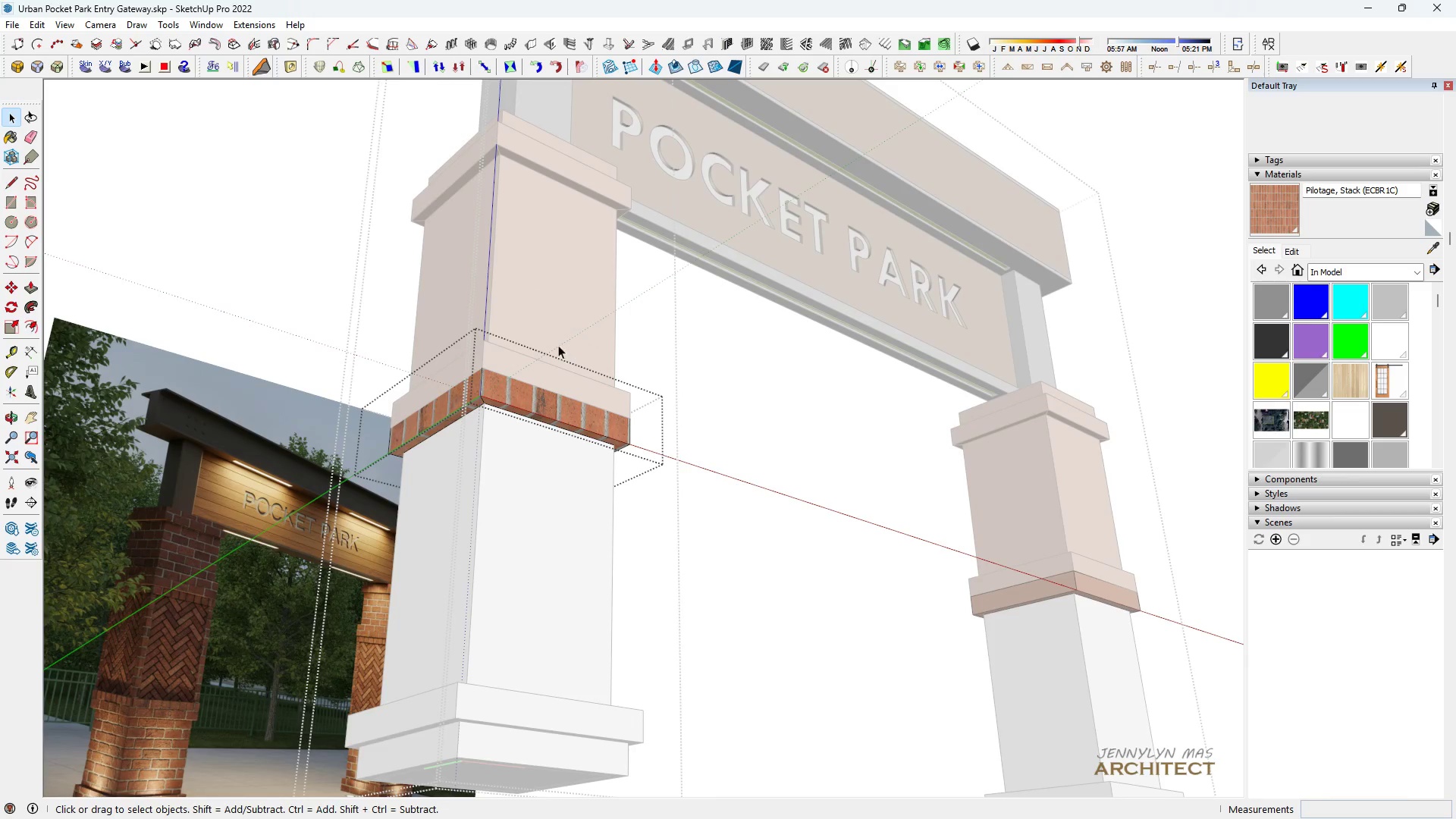 
scroll: coordinate [449, 397], scroll_direction: up, amount: 9.0
 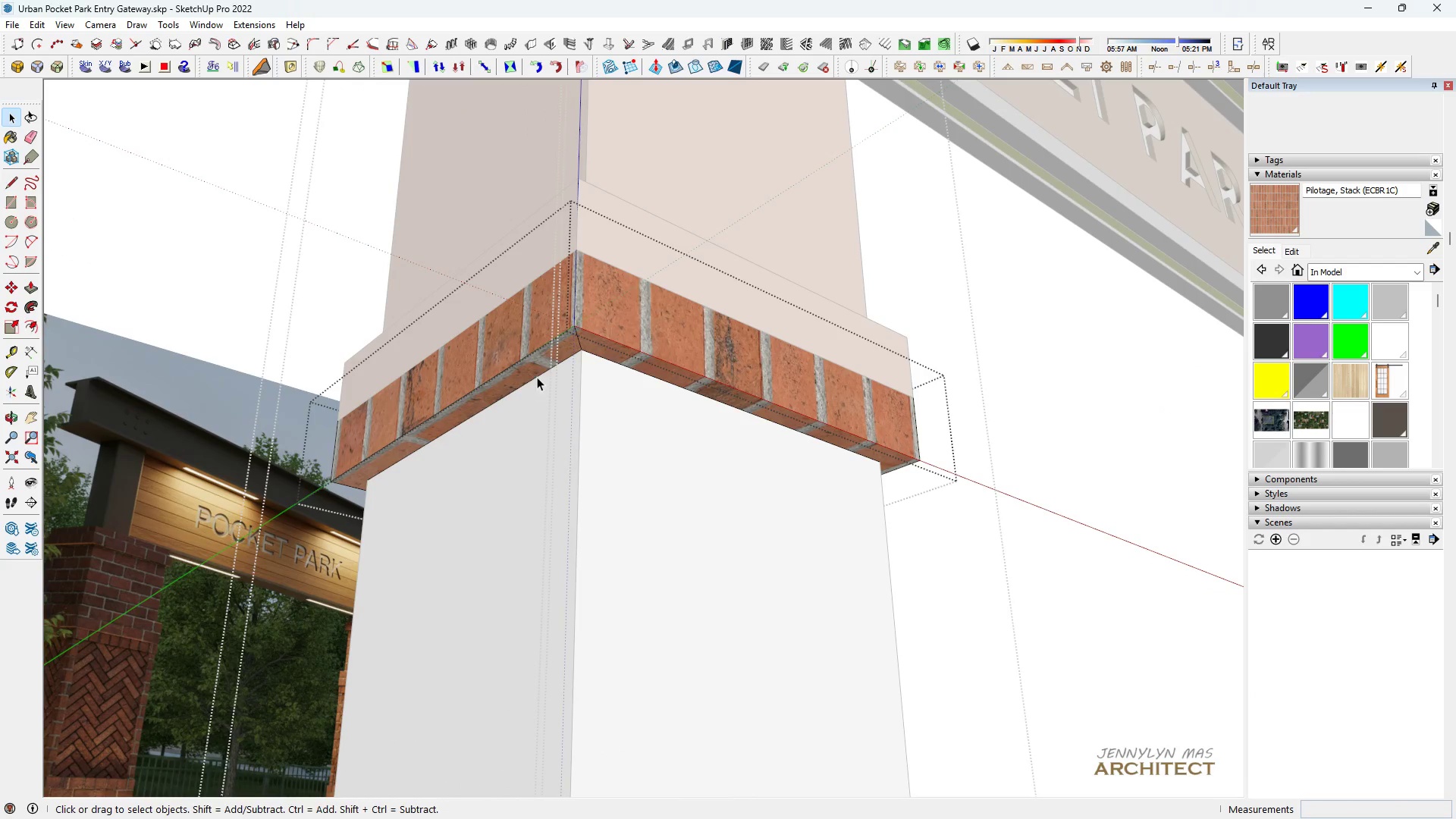 
key(E)
 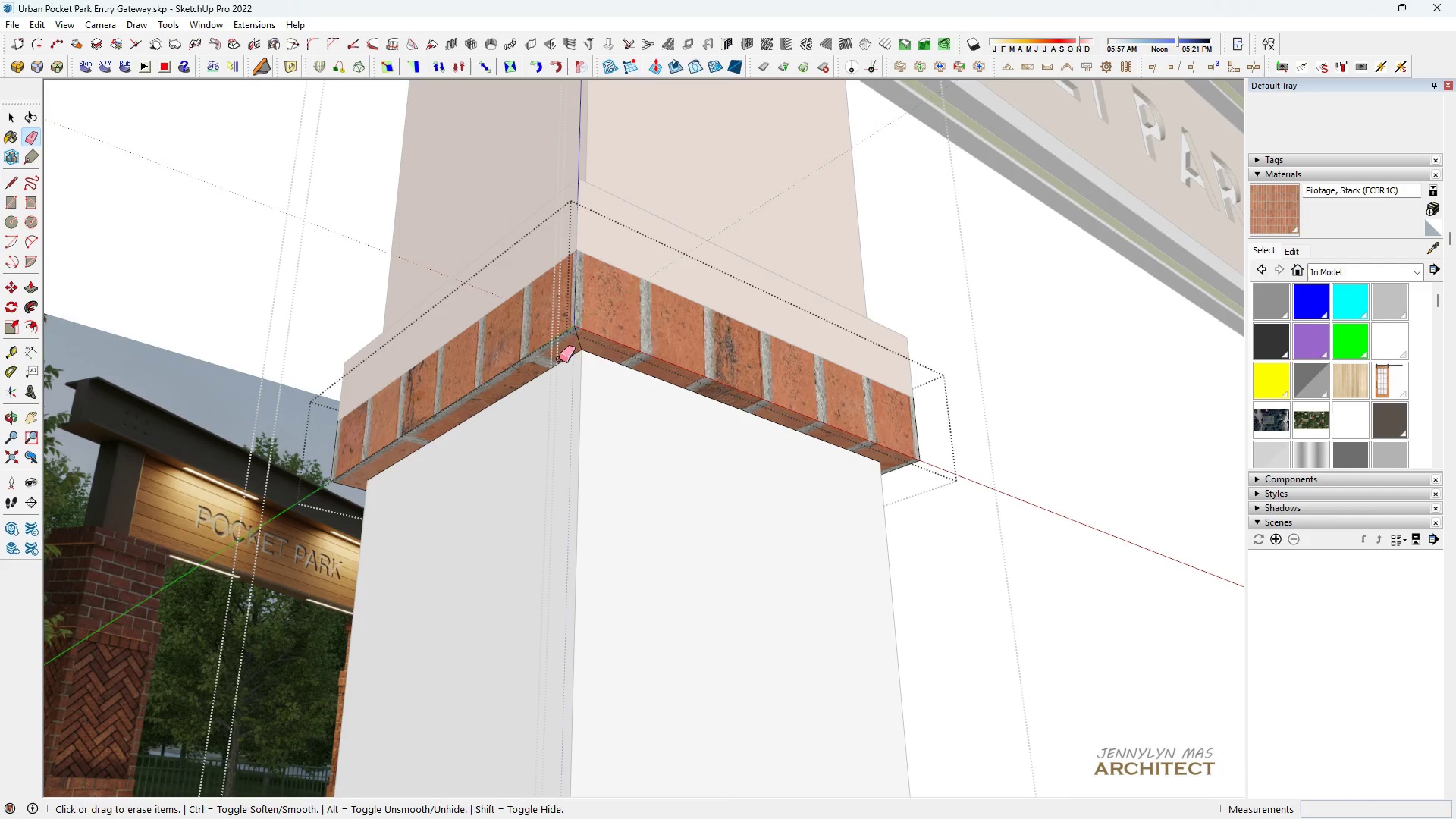 
left_click_drag(start_coordinate=[561, 359], to_coordinate=[584, 342])
 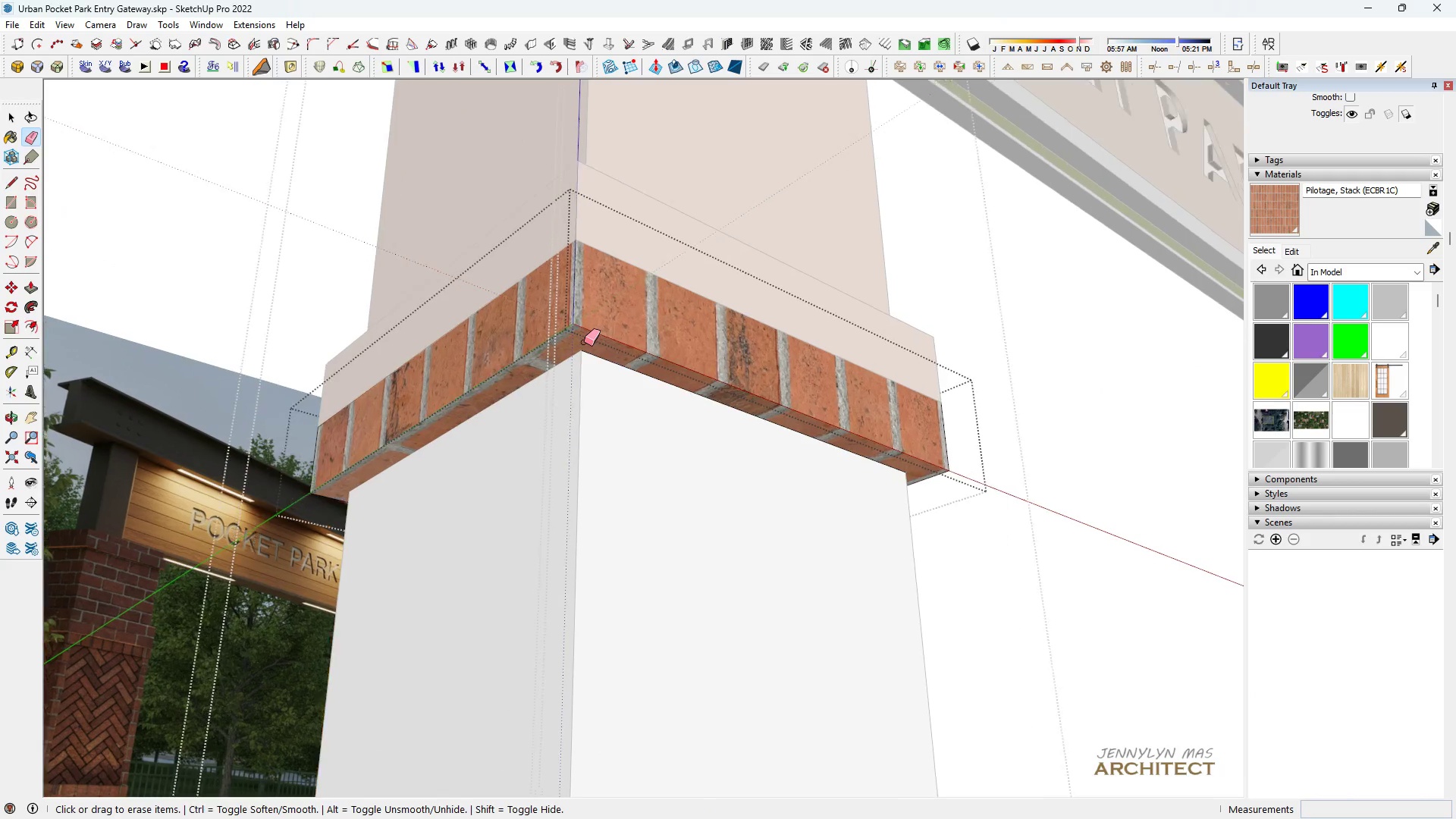 
scroll: coordinate [579, 342], scroll_direction: up, amount: 4.0
 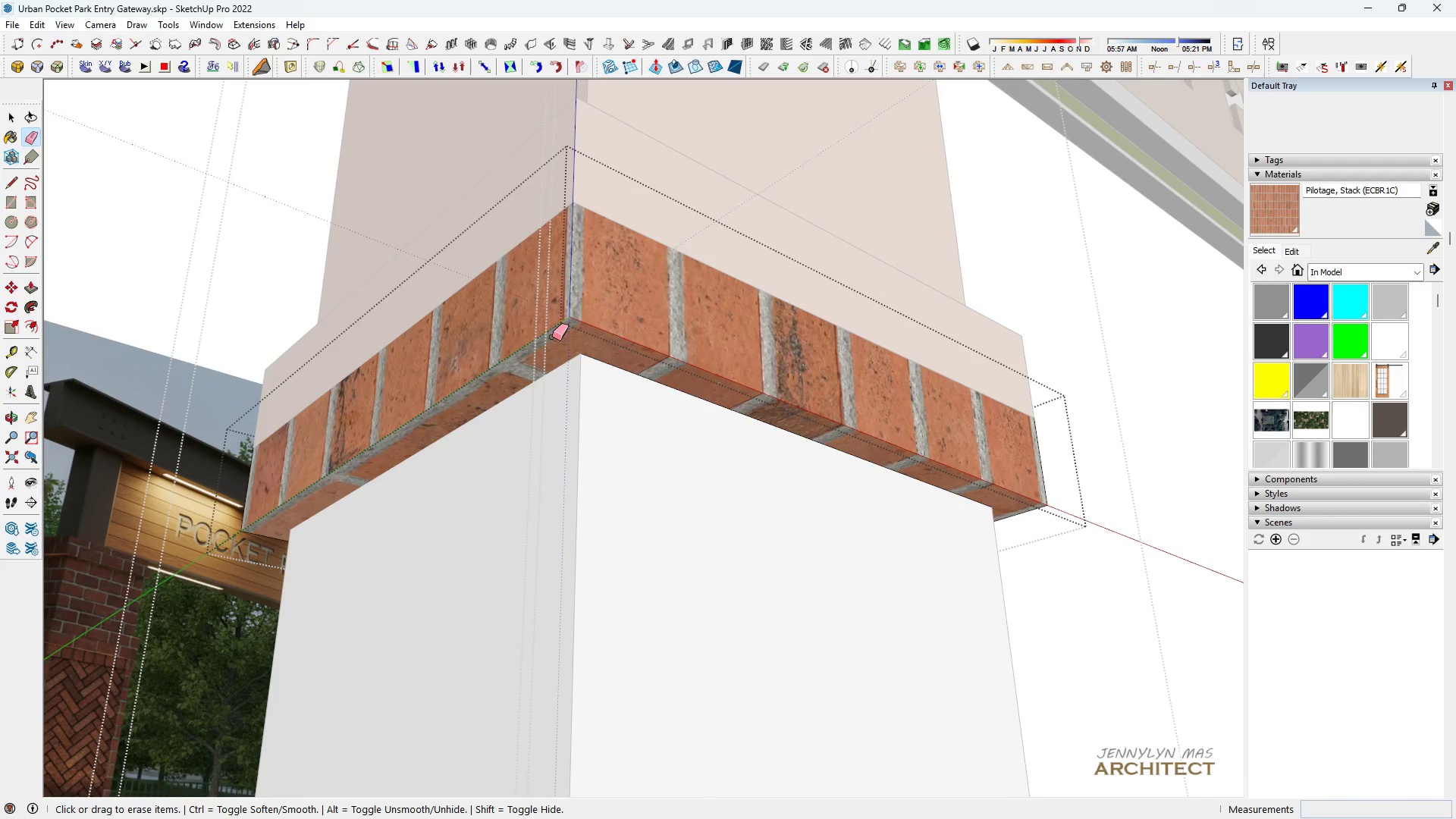 
key(Space)
 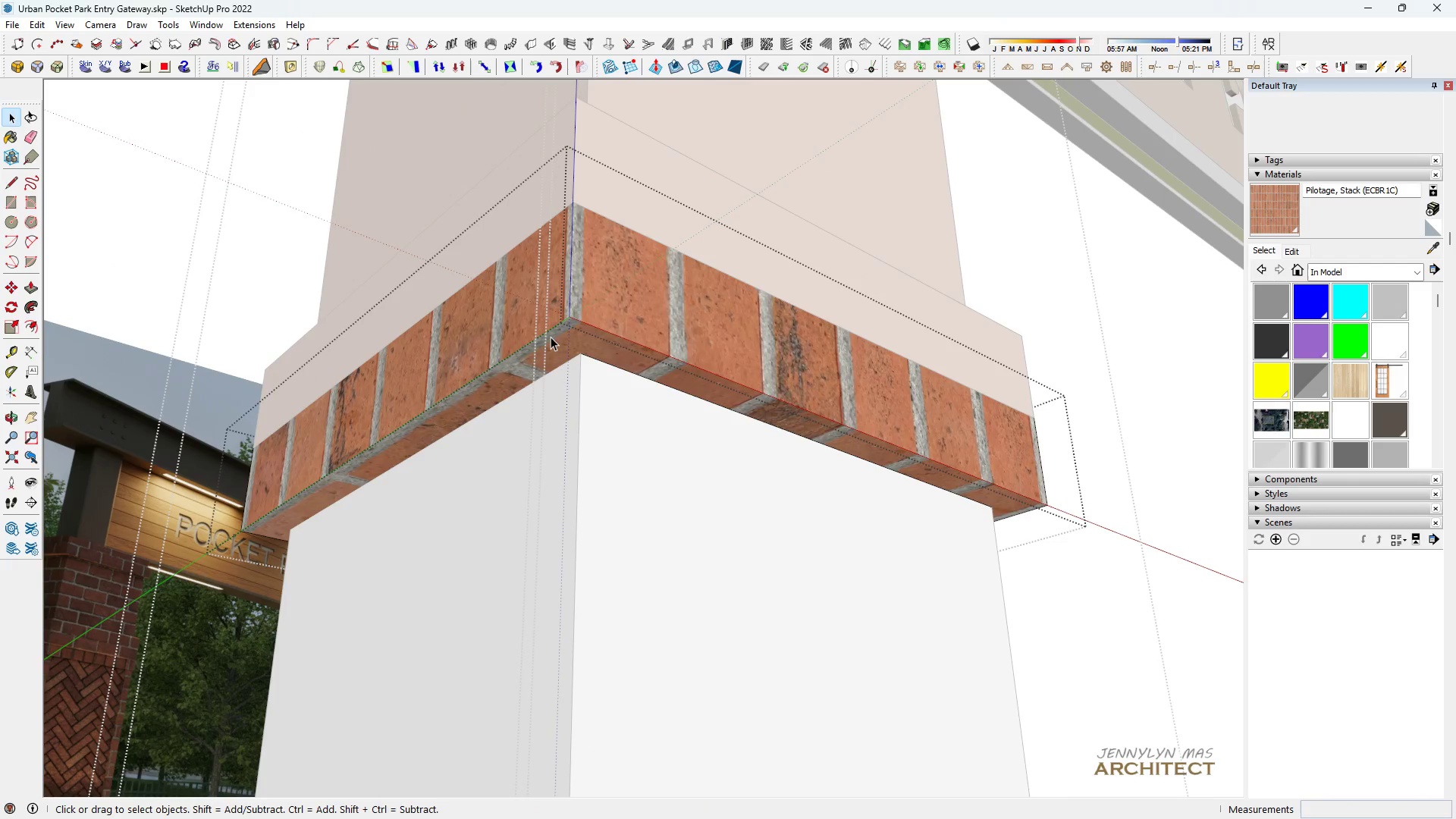 
left_click([551, 337])
 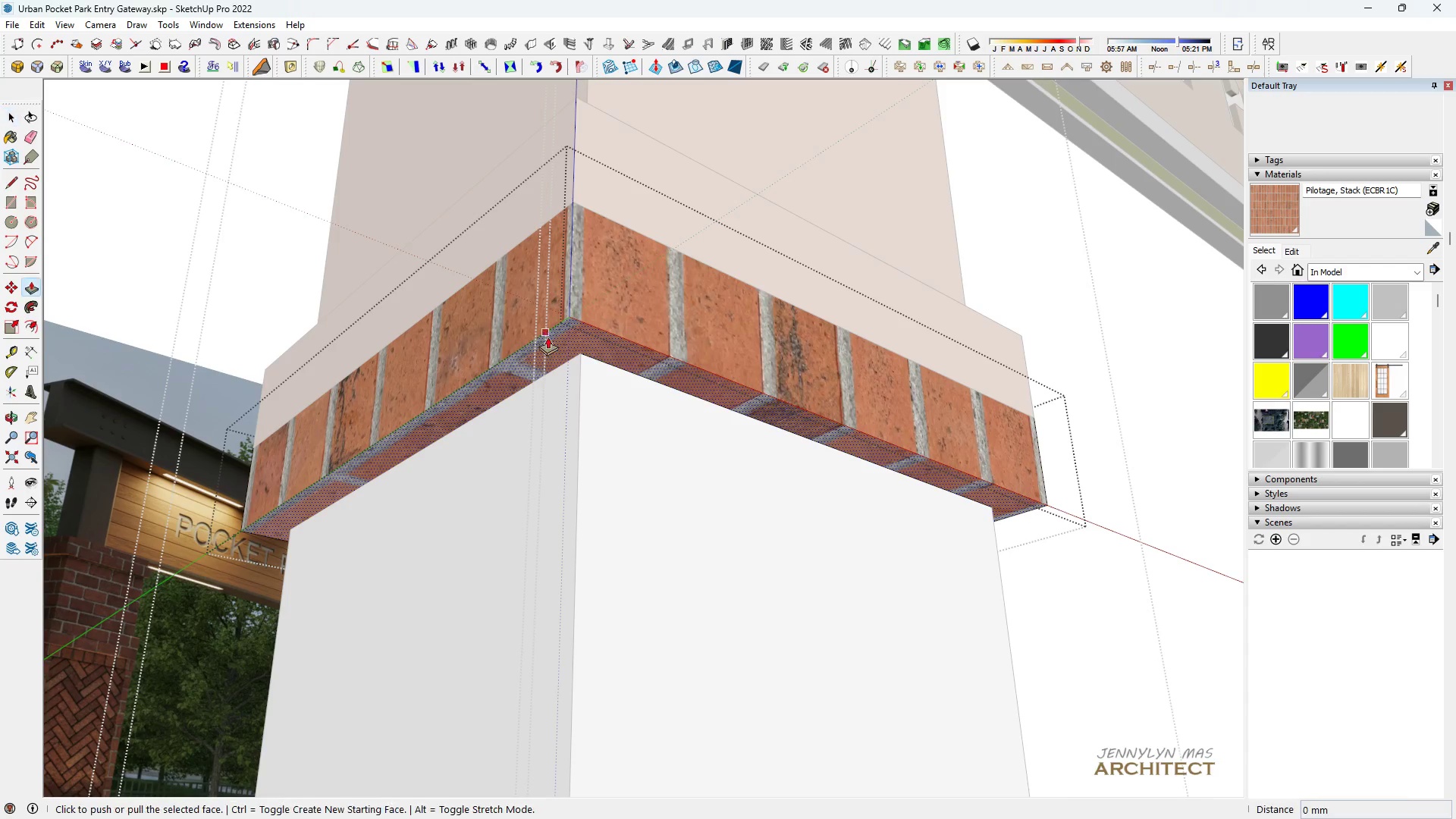 
key(P)
 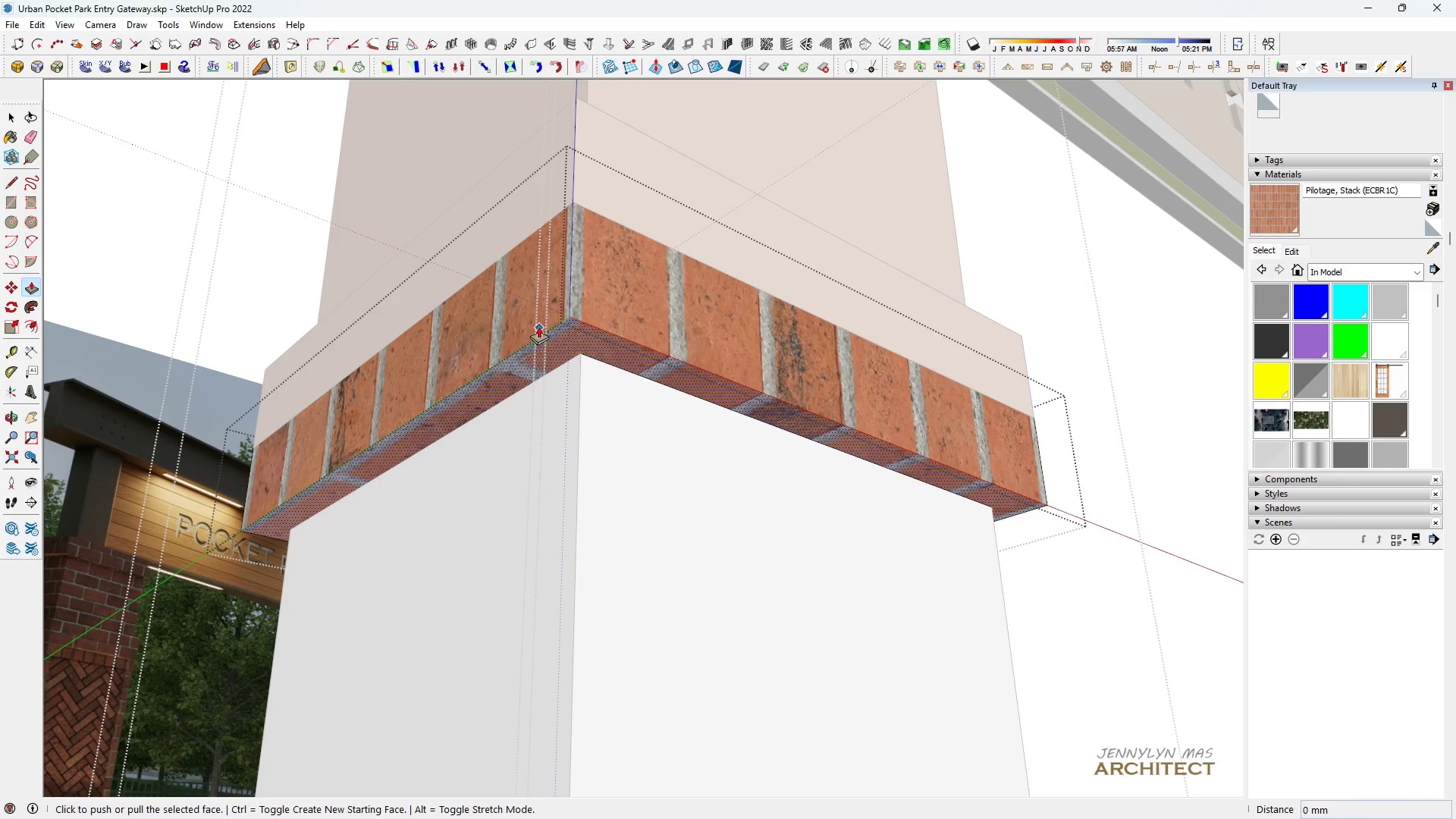 
key(Space)
 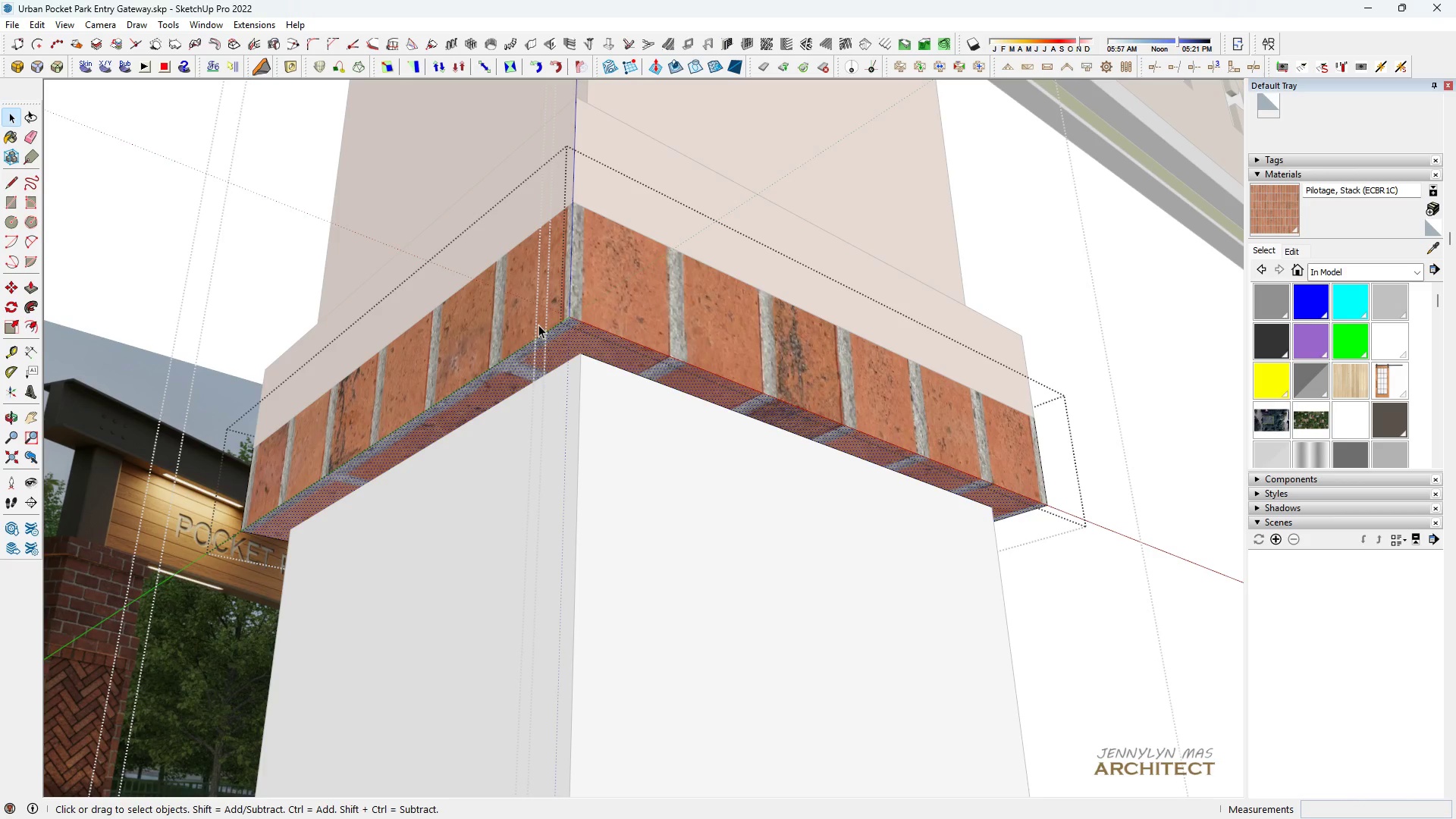 
left_click([538, 325])
 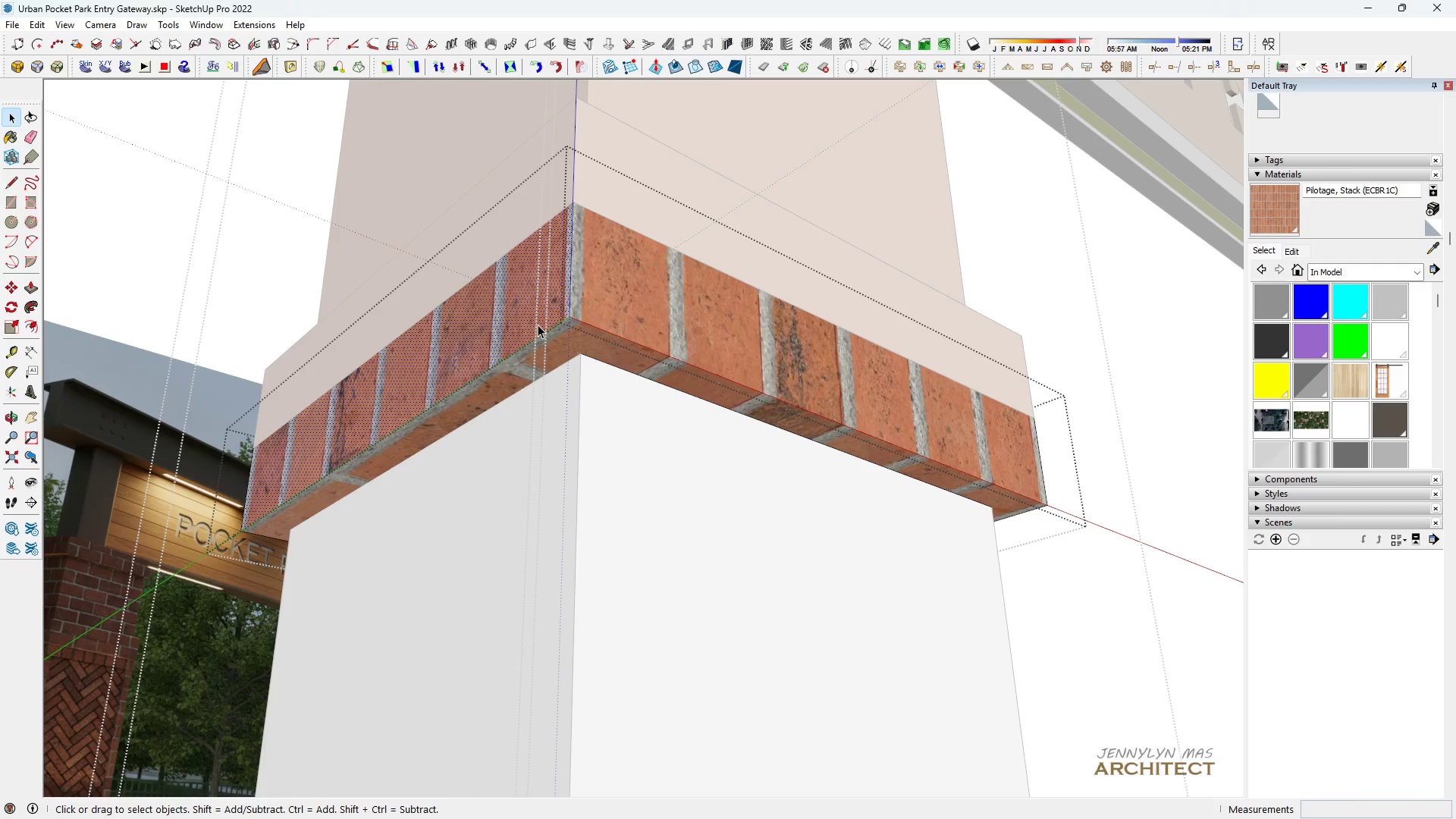 
key(P)
 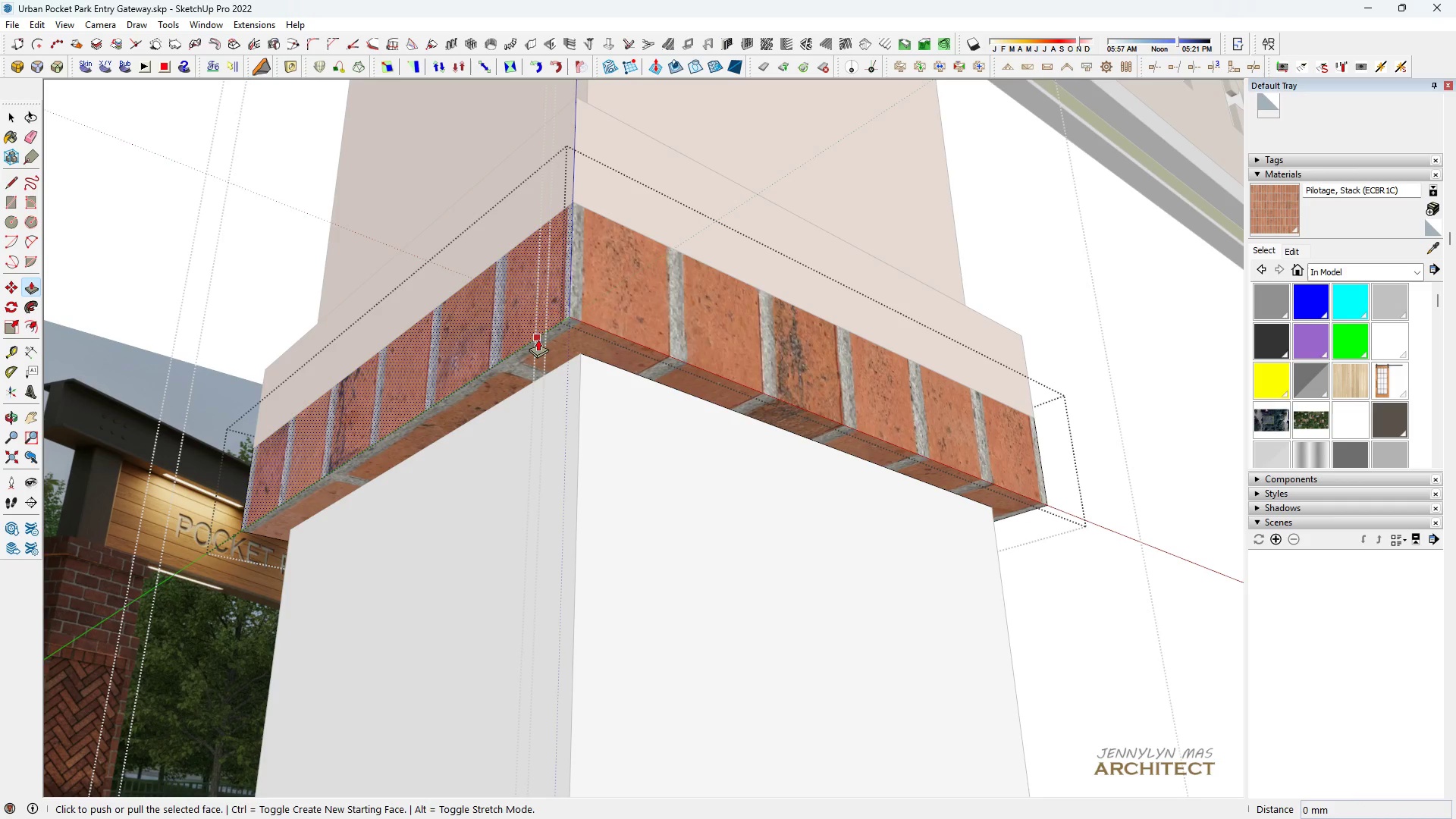 
key(Control+ControlLeft)
 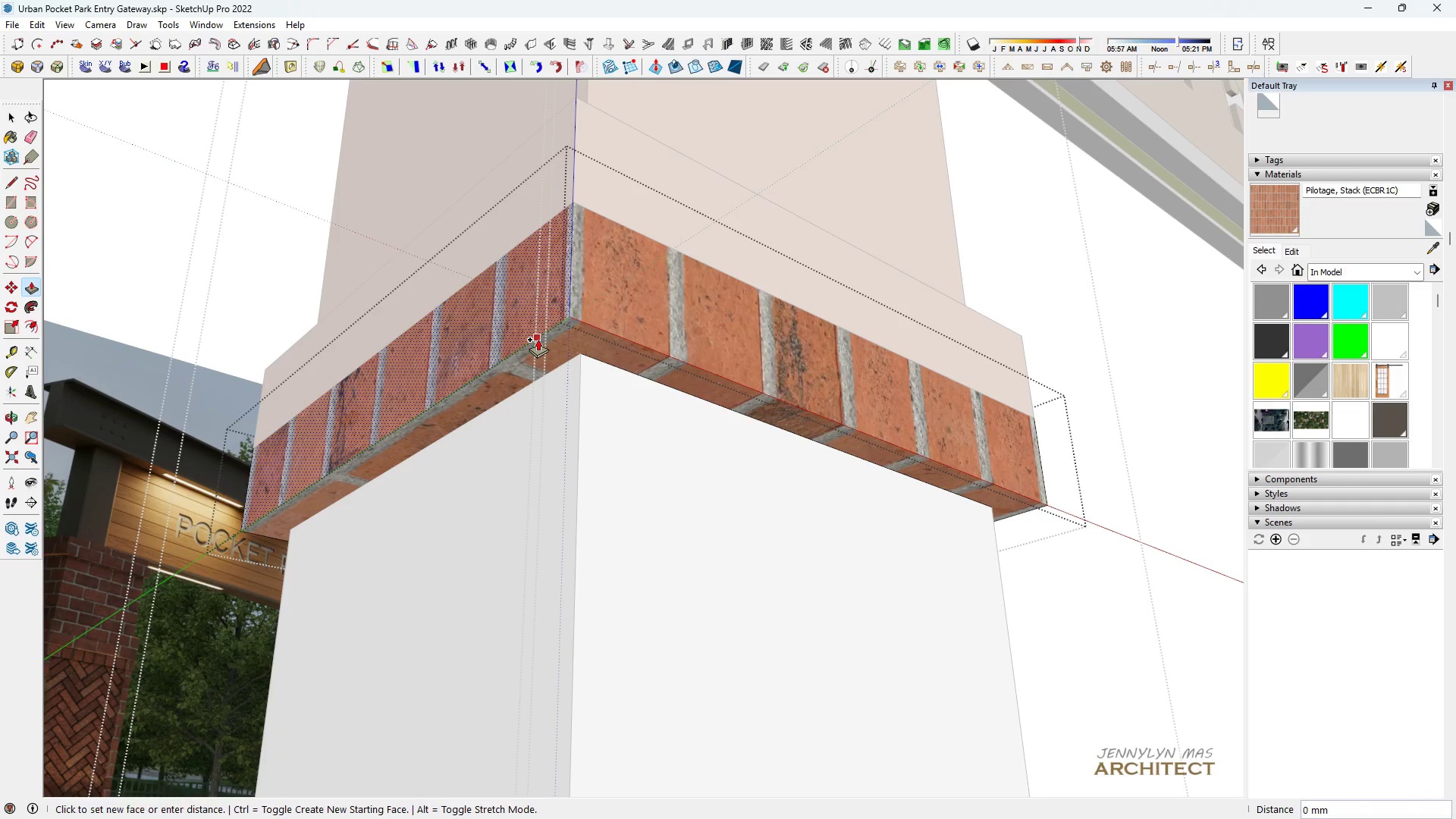 
left_click([538, 339])
 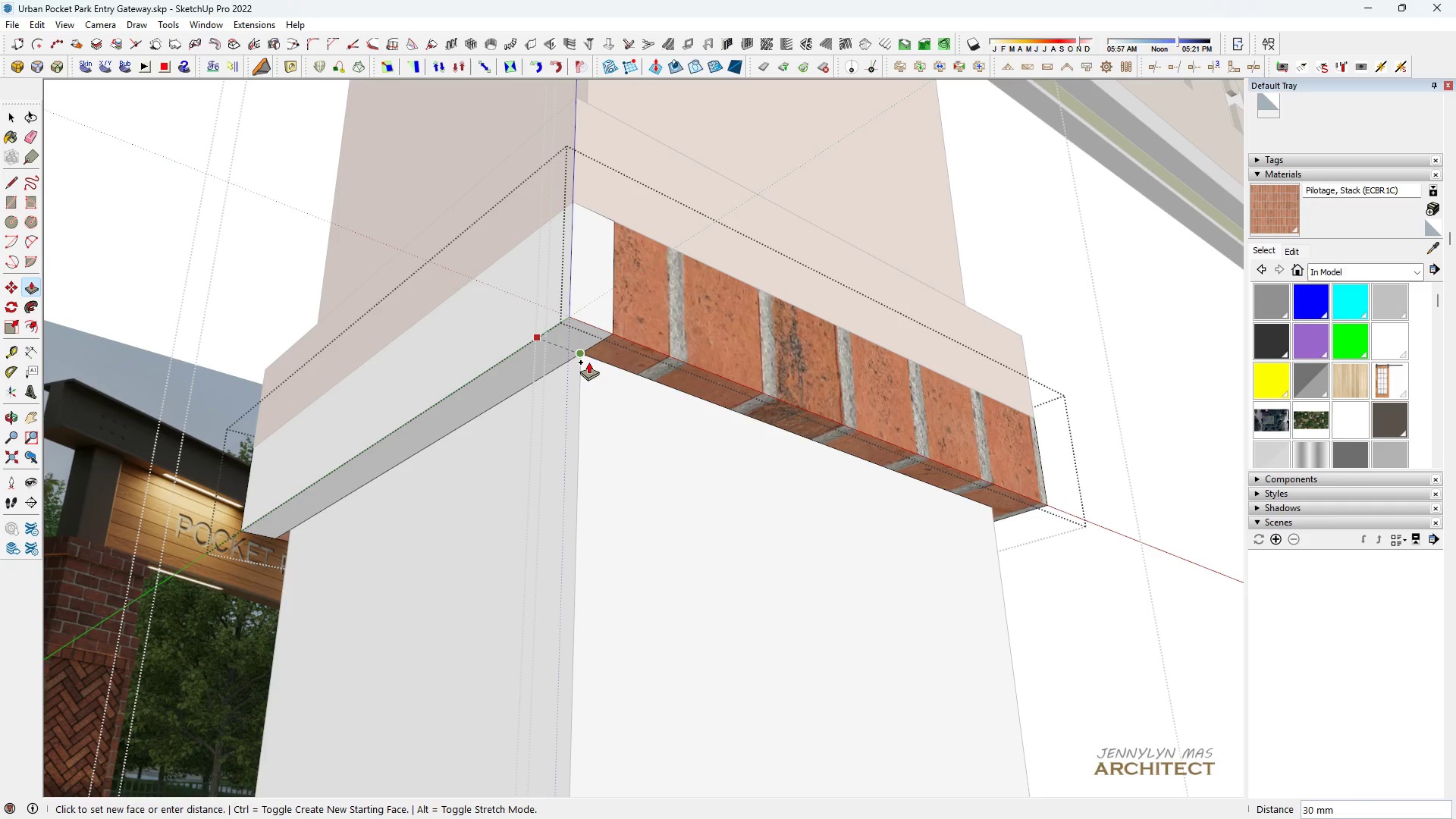 
left_click([586, 362])
 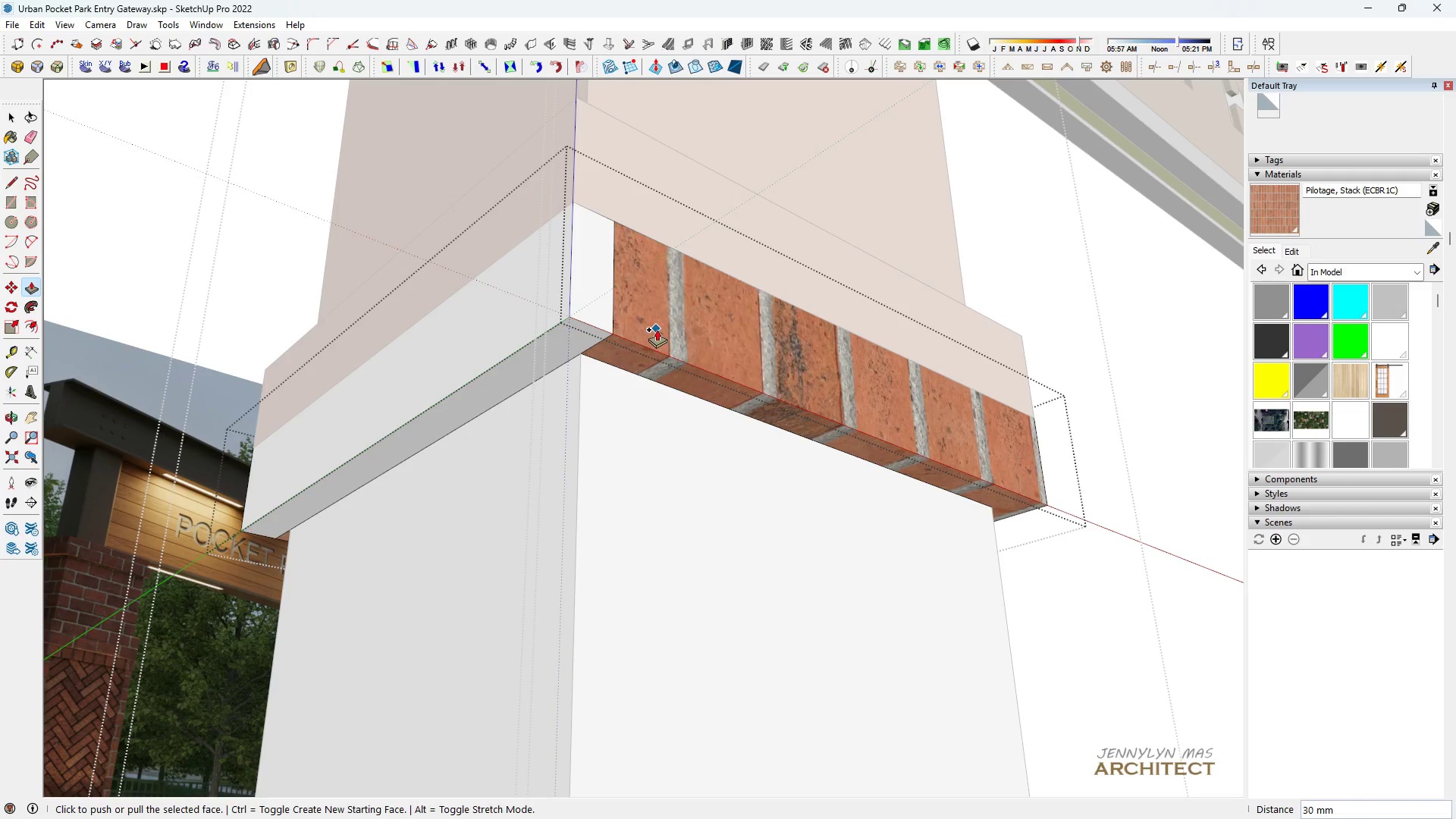 
scroll: coordinate [670, 365], scroll_direction: down, amount: 3.0
 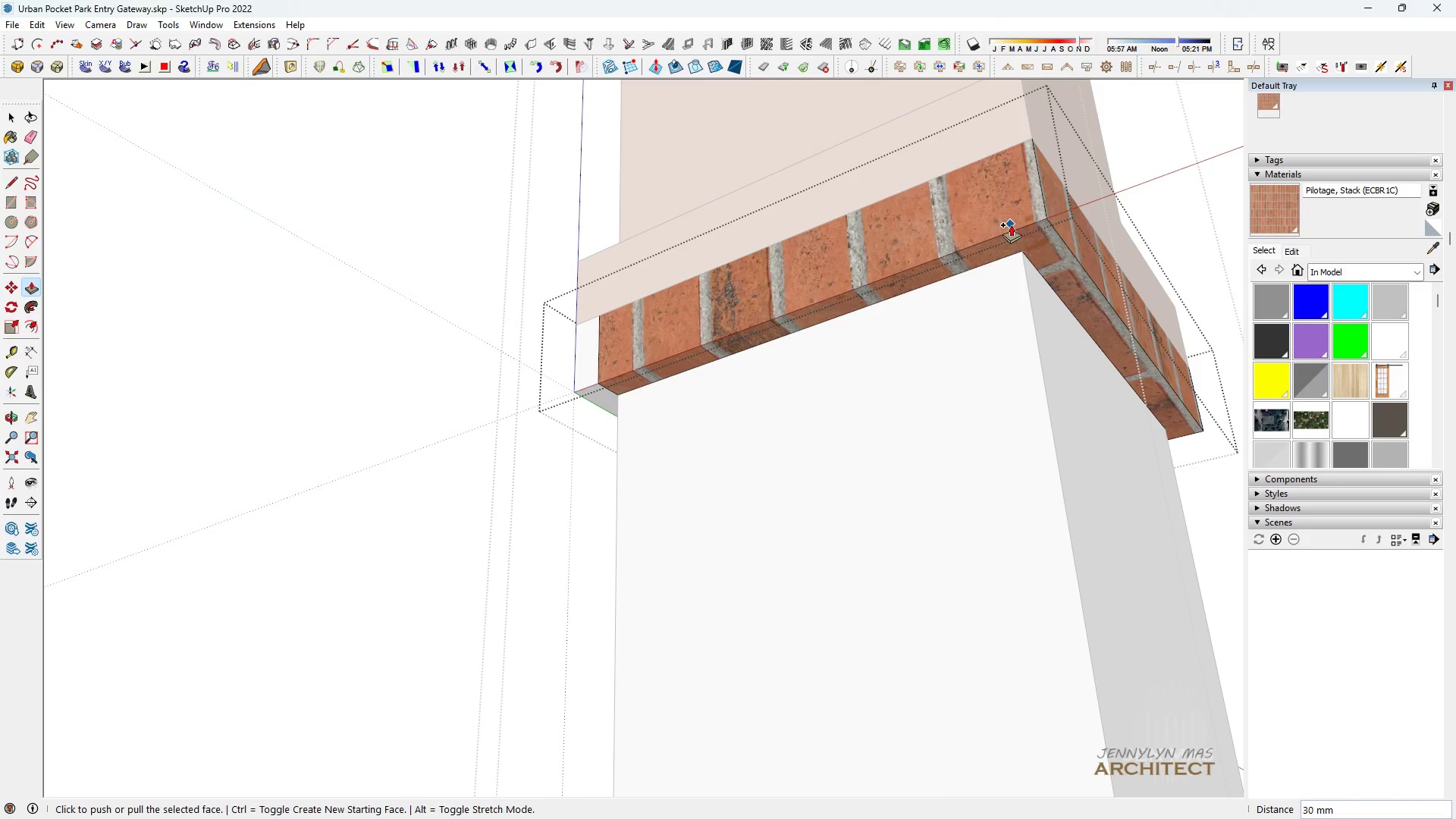 
key(Space)
 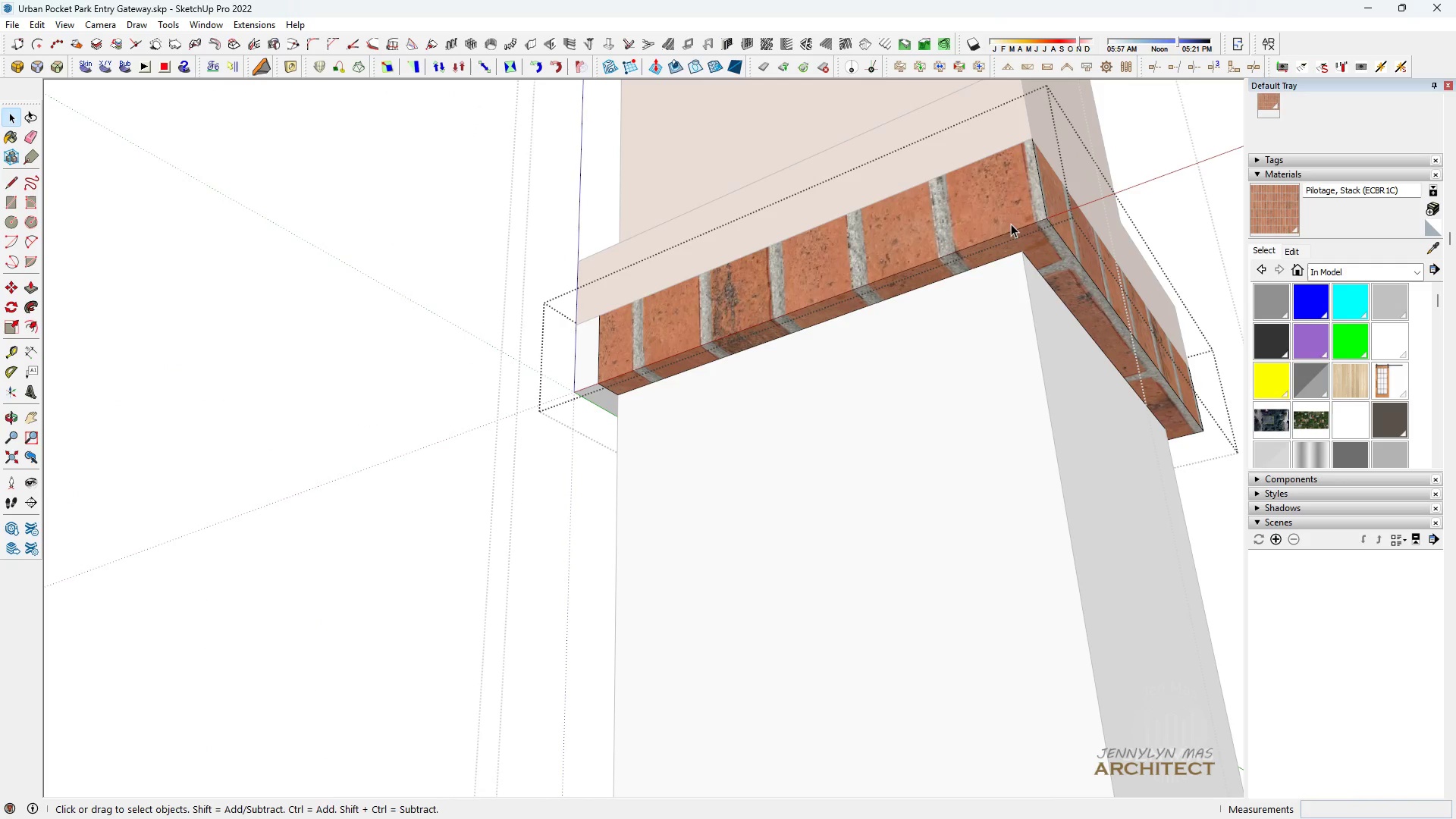 
left_click([1011, 224])
 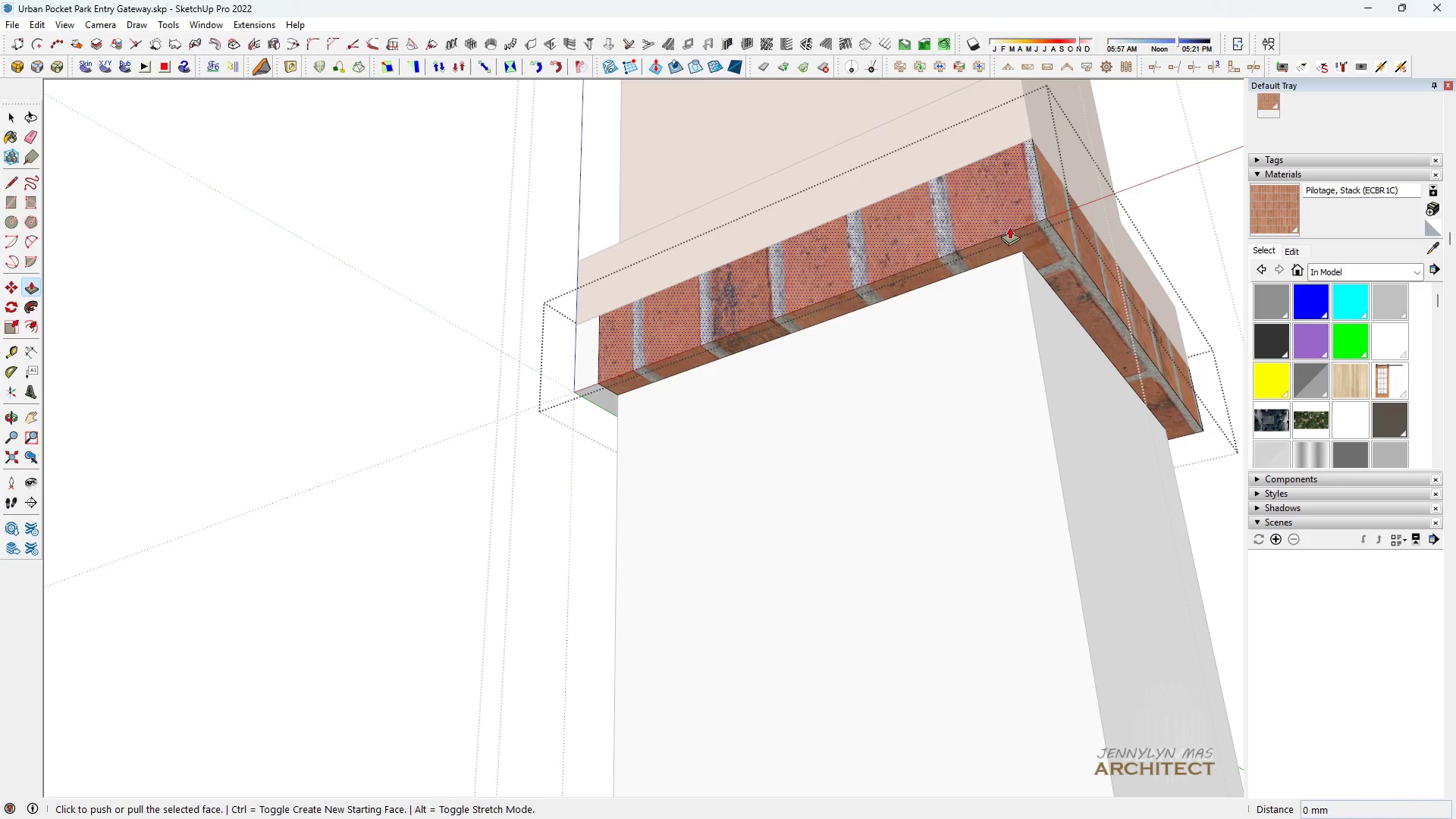 
key(P)
 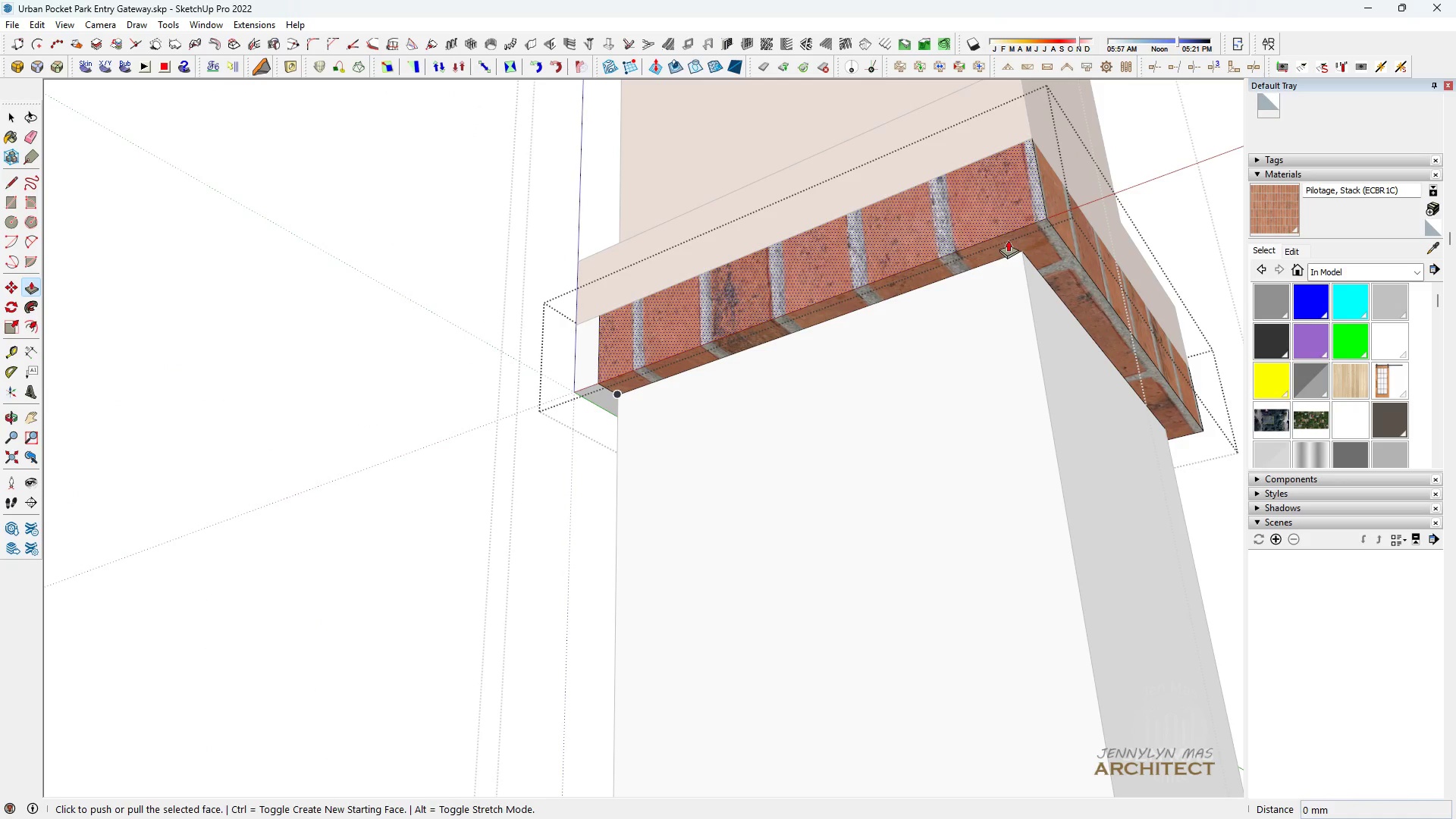 
key(Control+ControlLeft)
 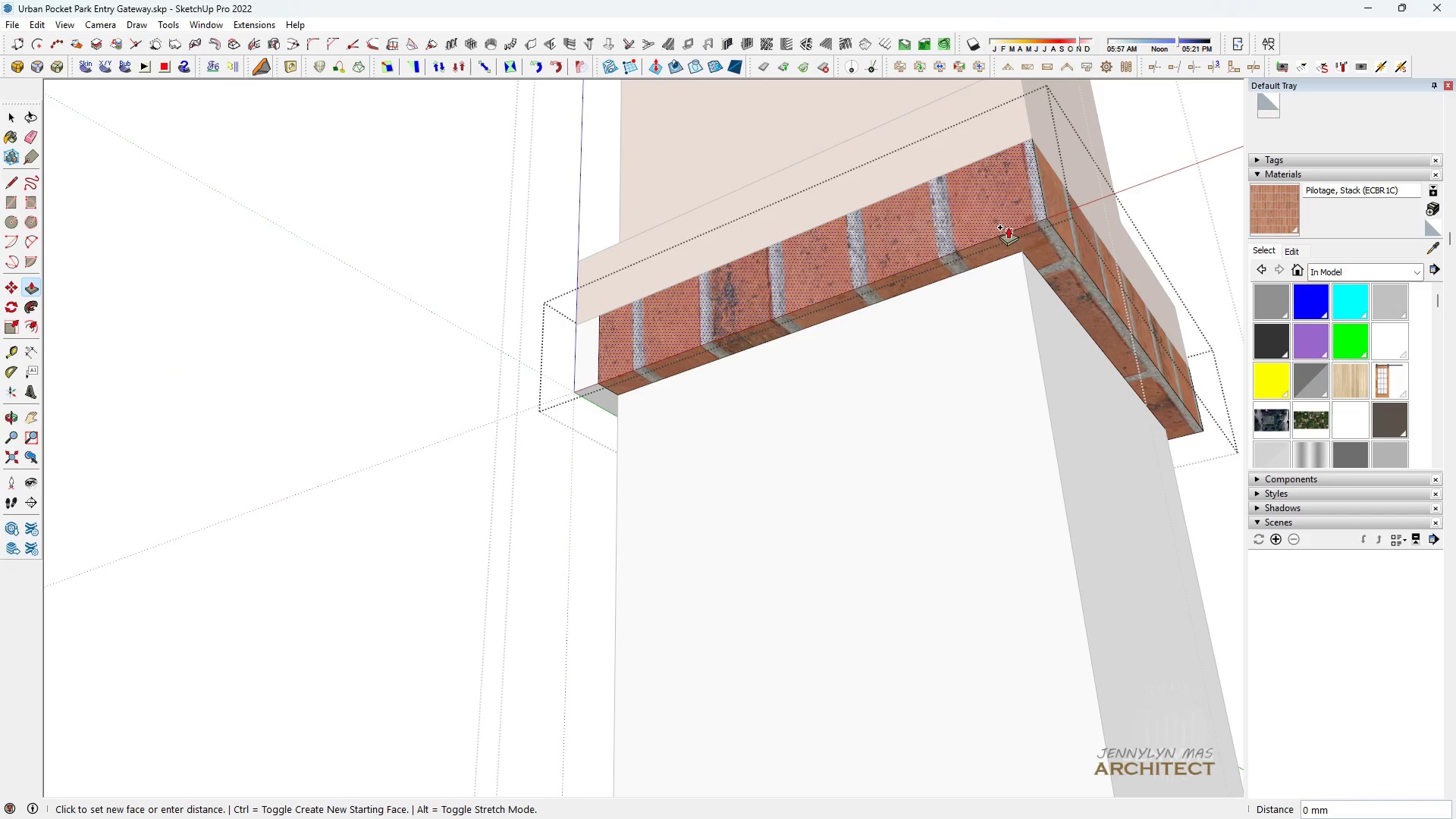 
double_click([1008, 227])
 